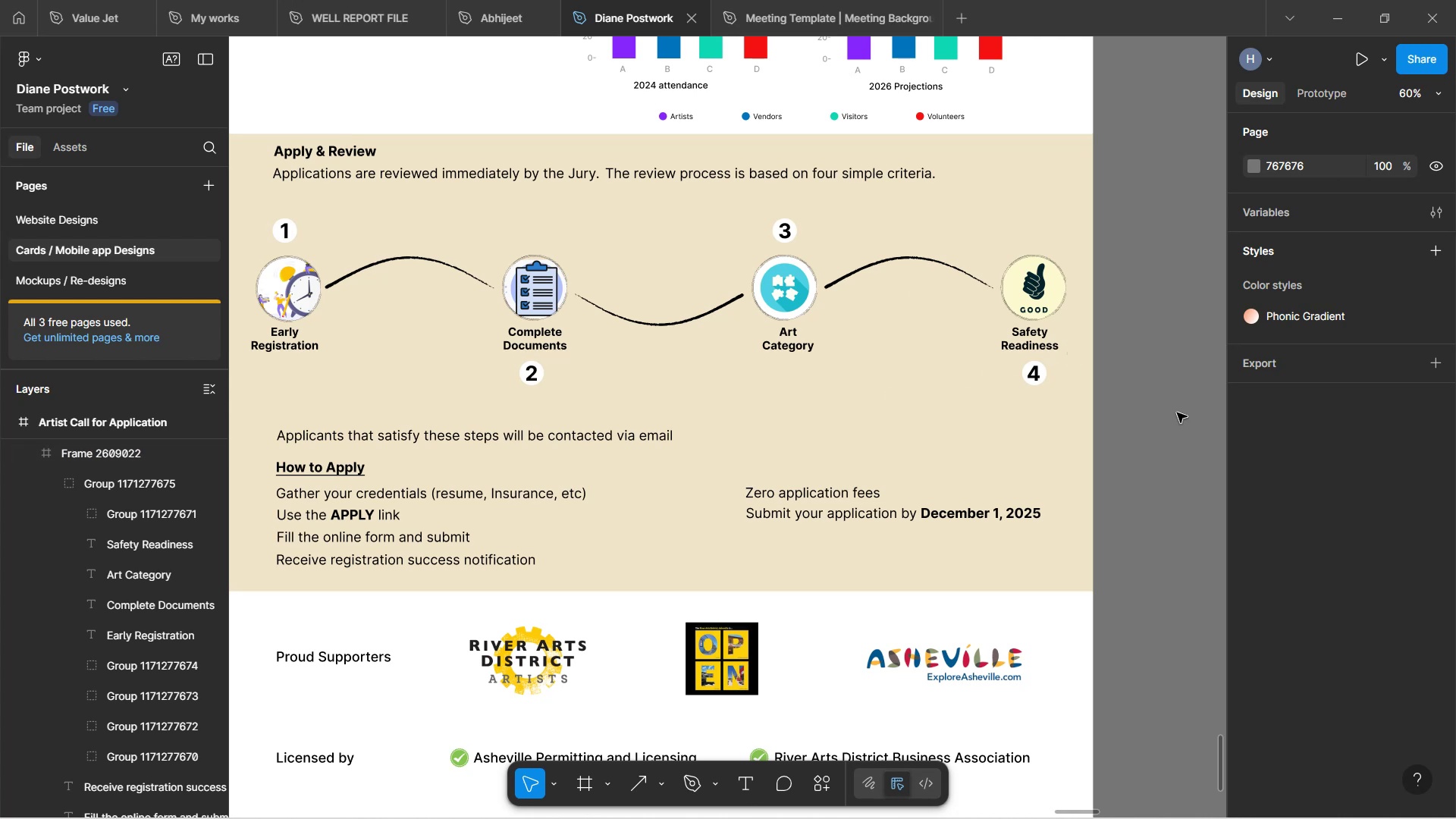 
hold_key(key=ShiftLeft, duration=1.52)
scroll: coordinate [1177, 412], scroll_direction: up, amount: 2.0
 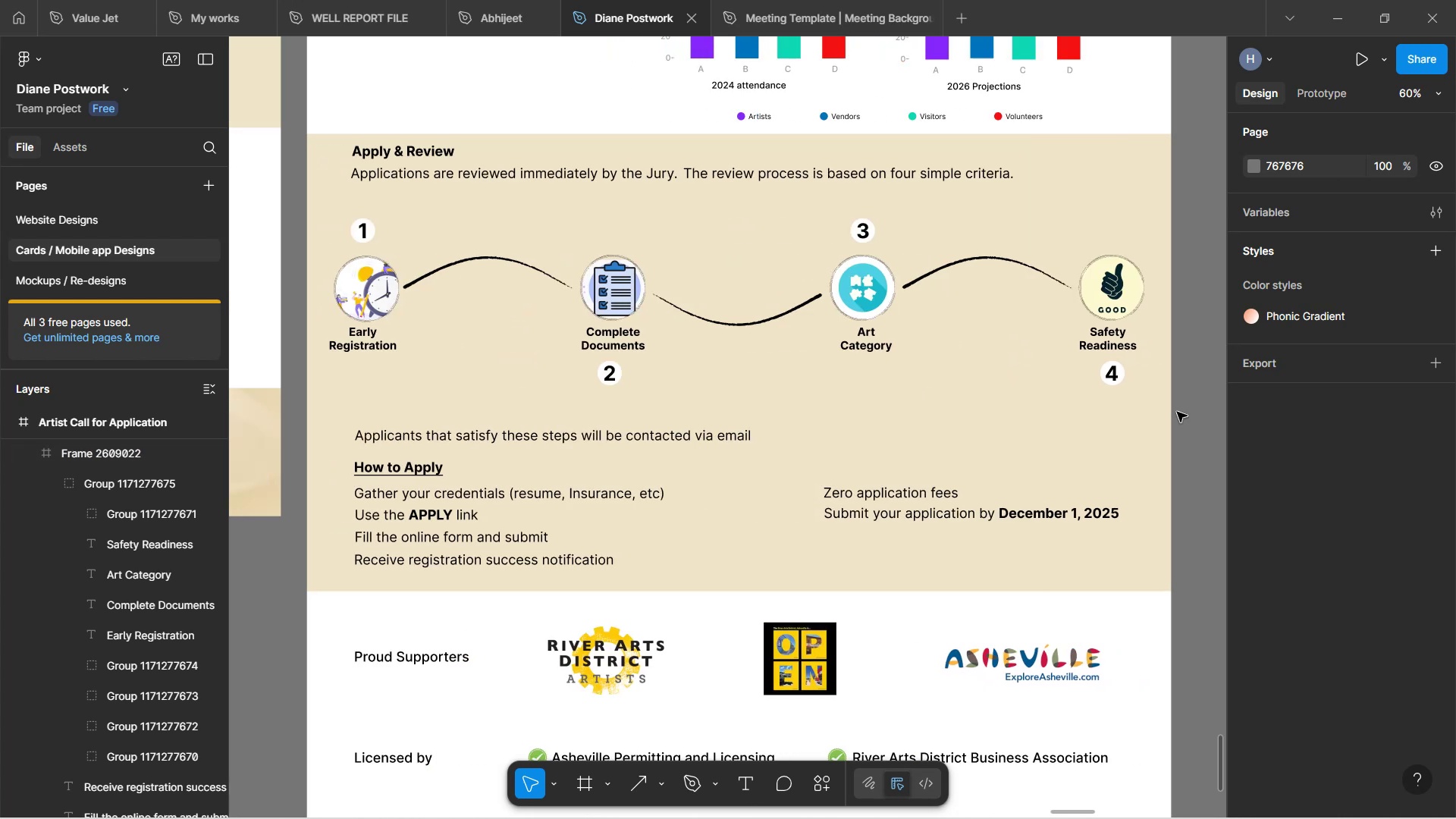 
hold_key(key=ShiftLeft, duration=0.36)
 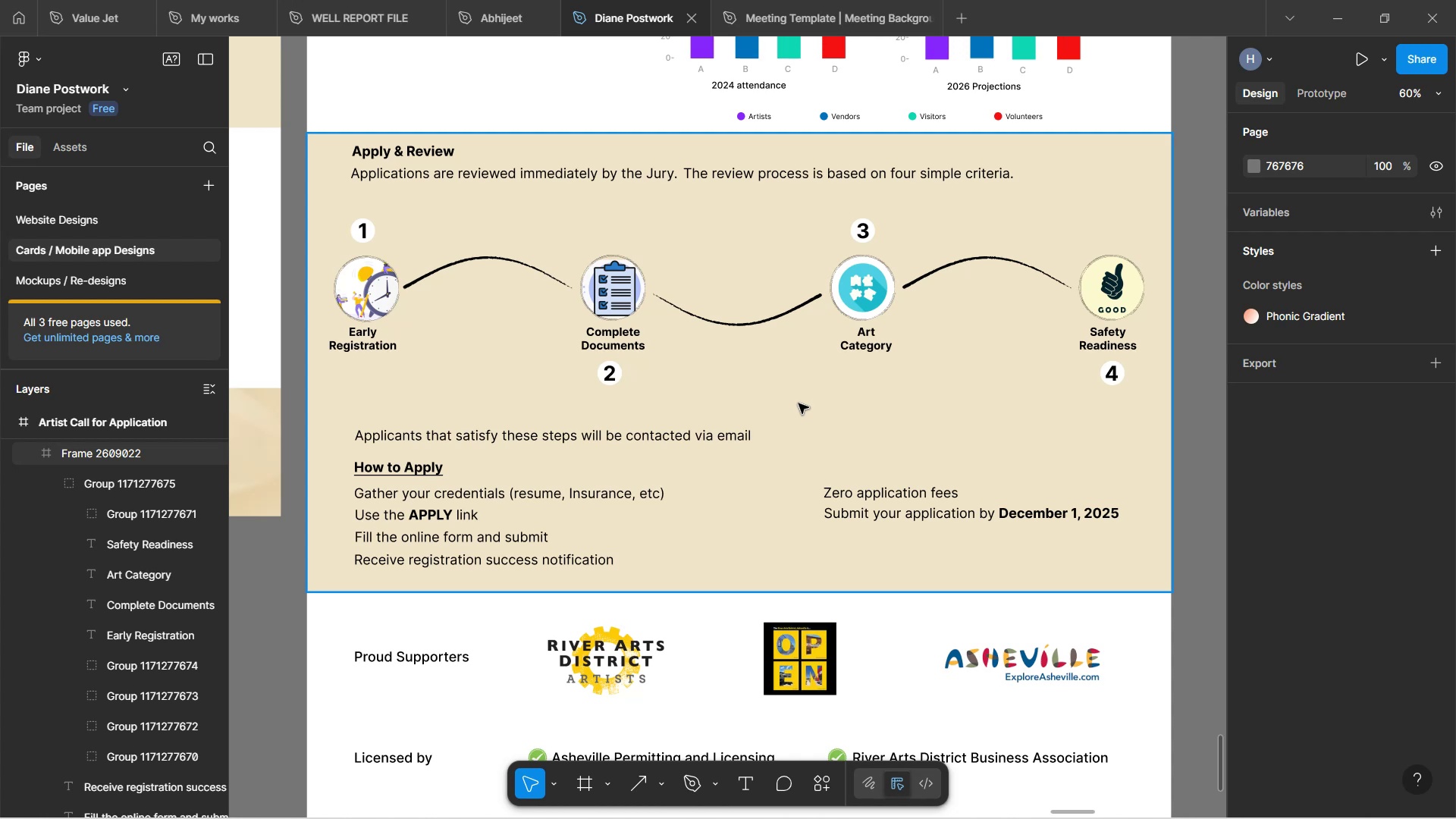 
wait(36.12)
 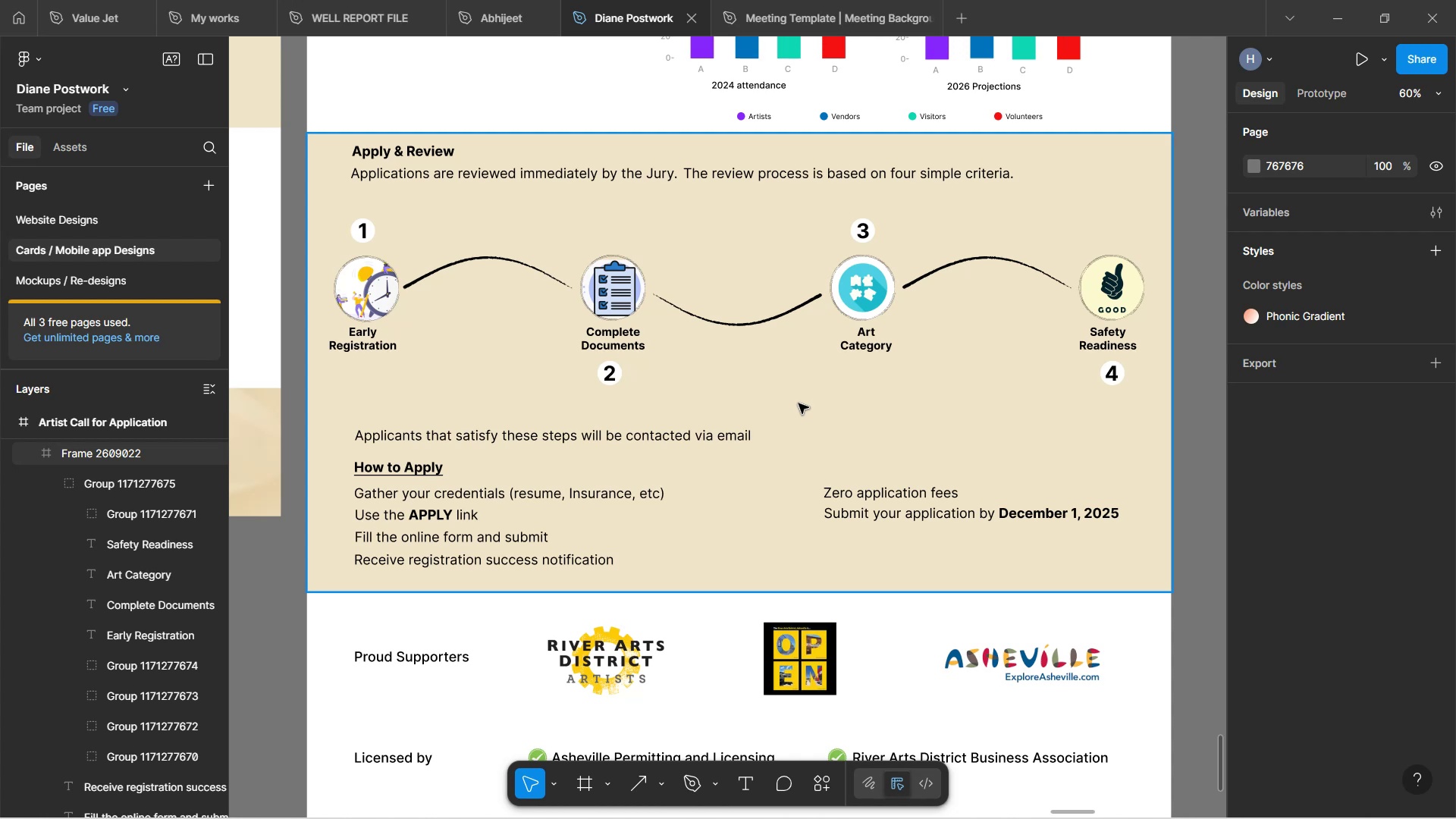 
left_click([277, 576])
 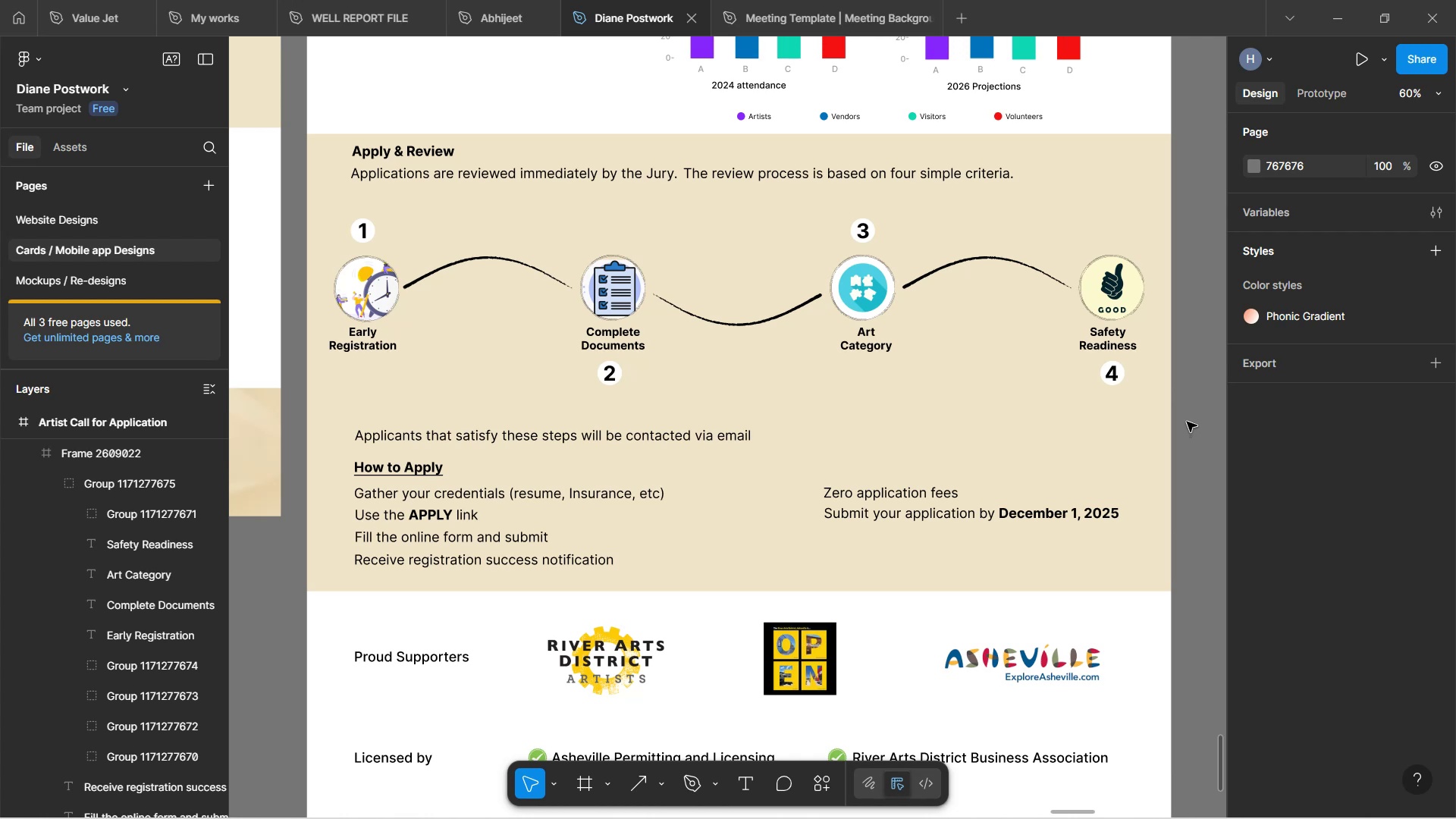 
wait(14.11)
 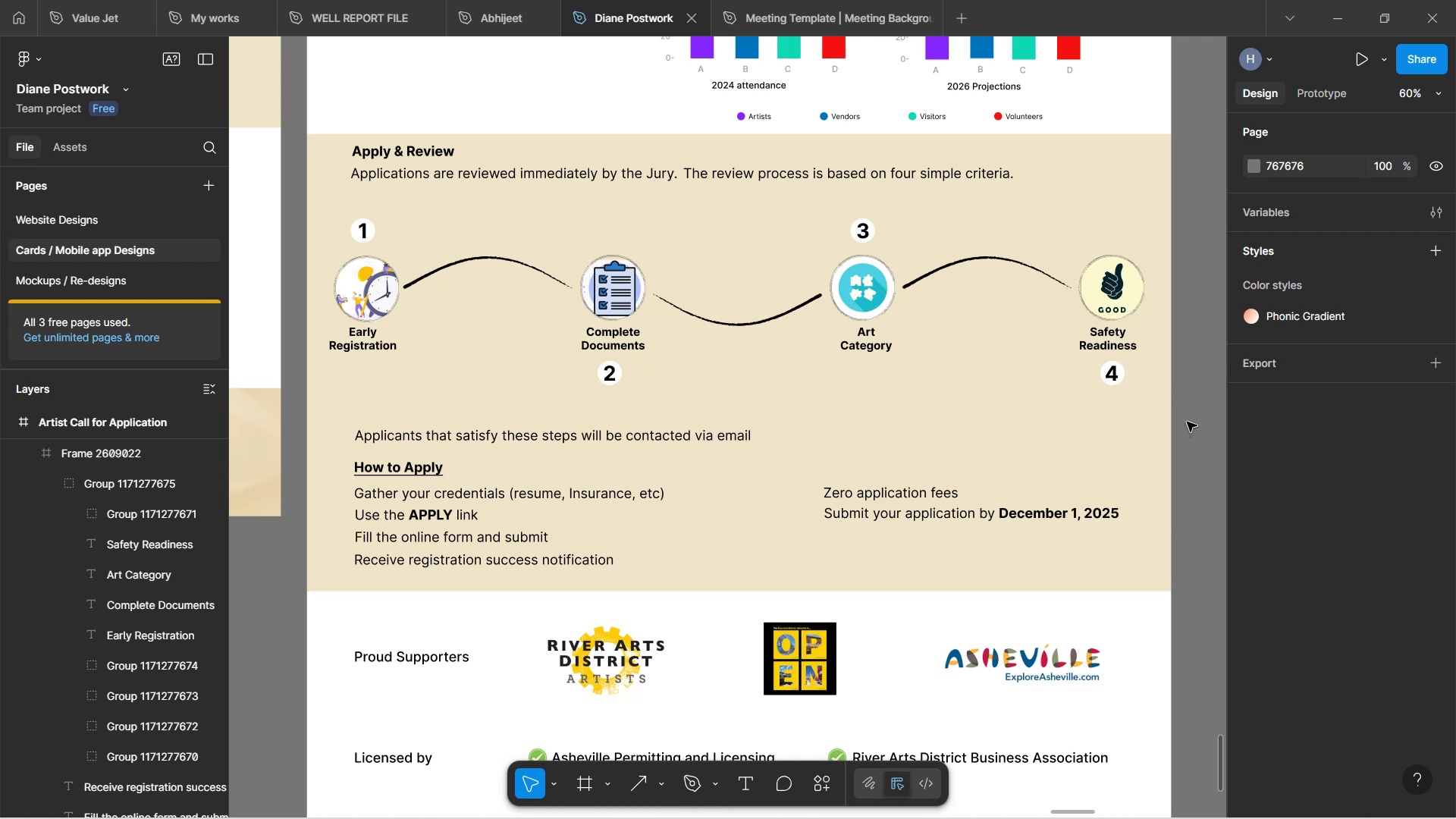 
scroll: coordinate [1187, 422], scroll_direction: up, amount: 1.0
 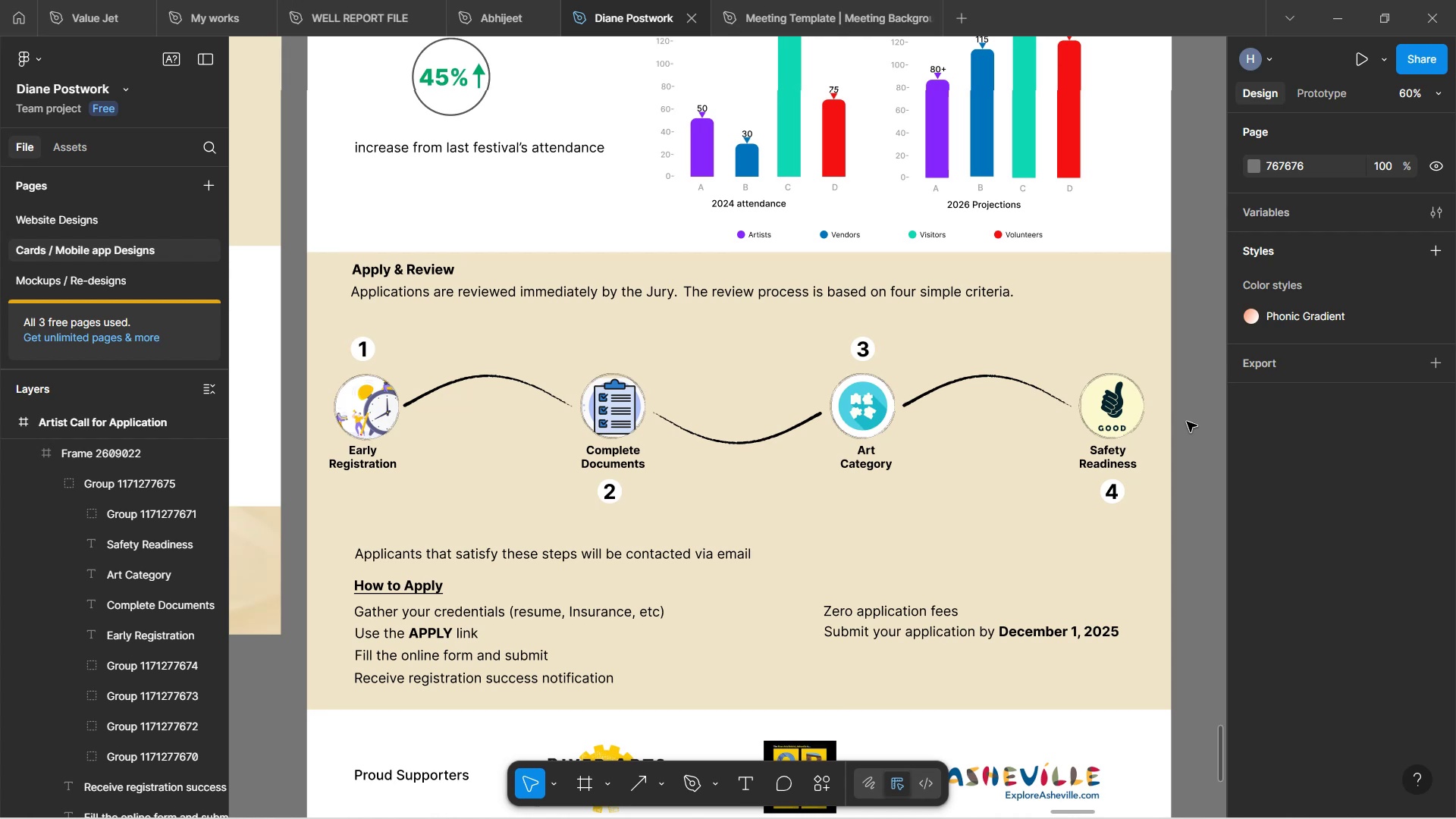 
wait(6.85)
 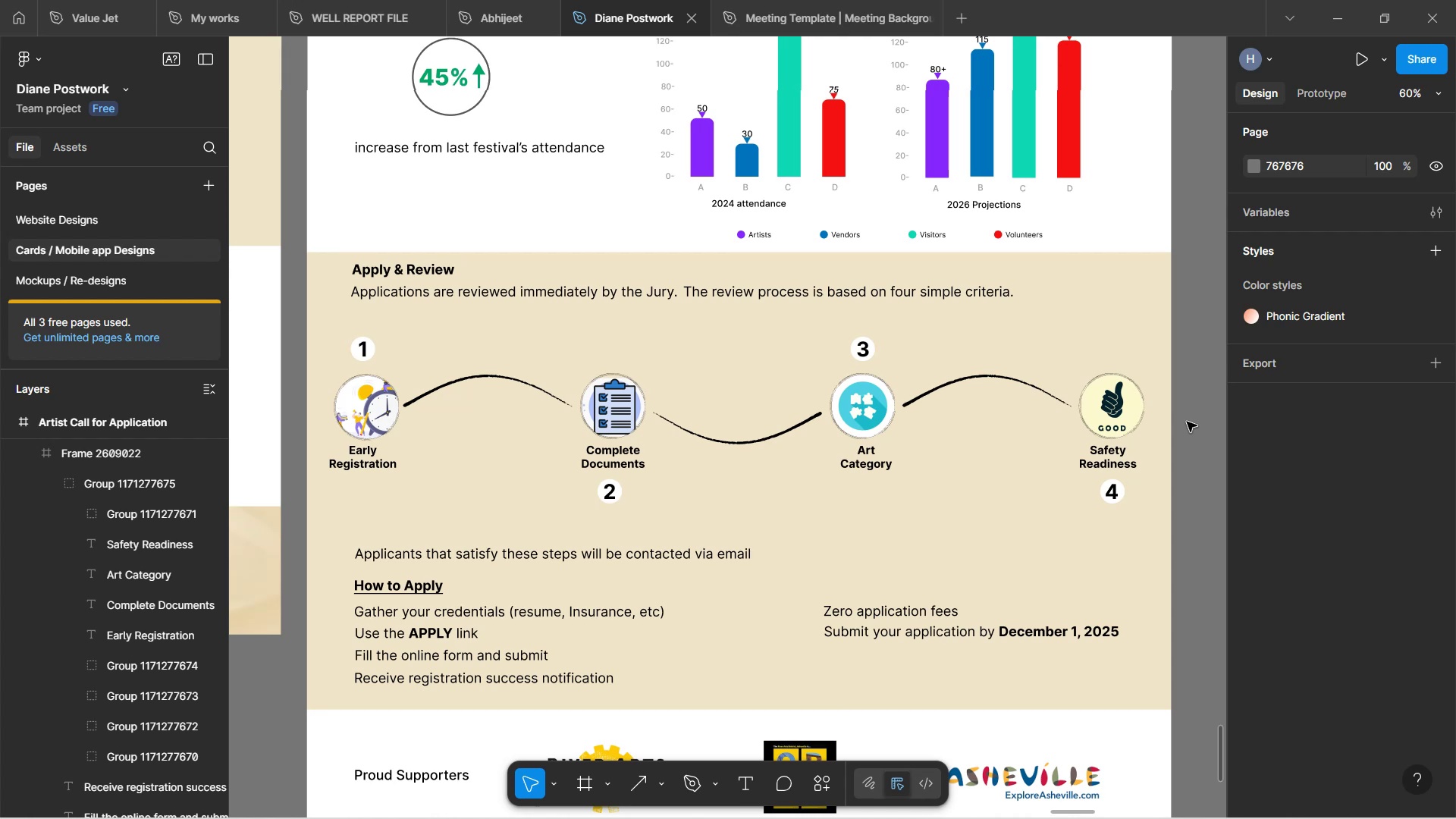 
scroll: coordinate [1187, 422], scroll_direction: down, amount: 2.0
 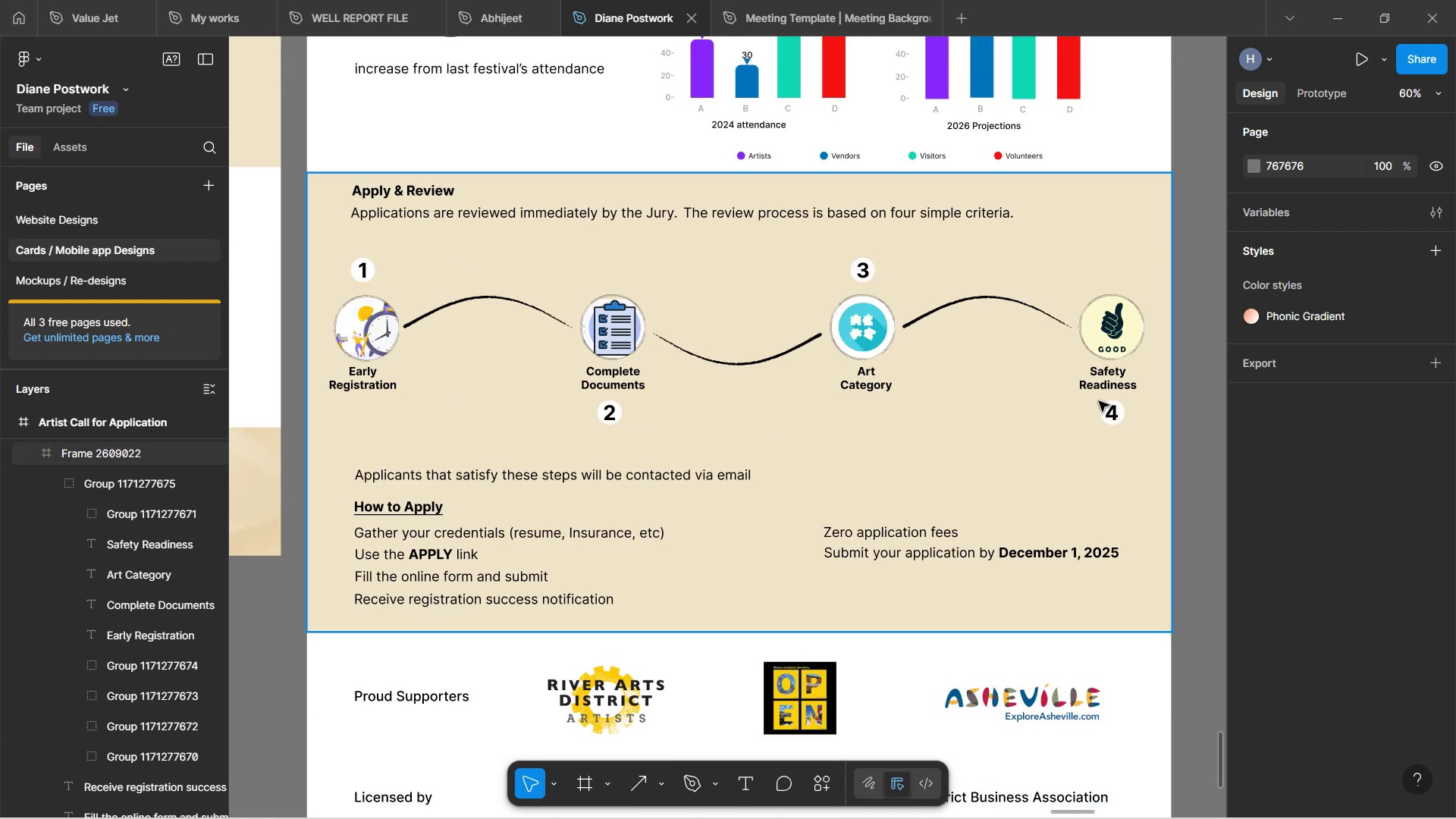 
key(Shift+ShiftLeft)
 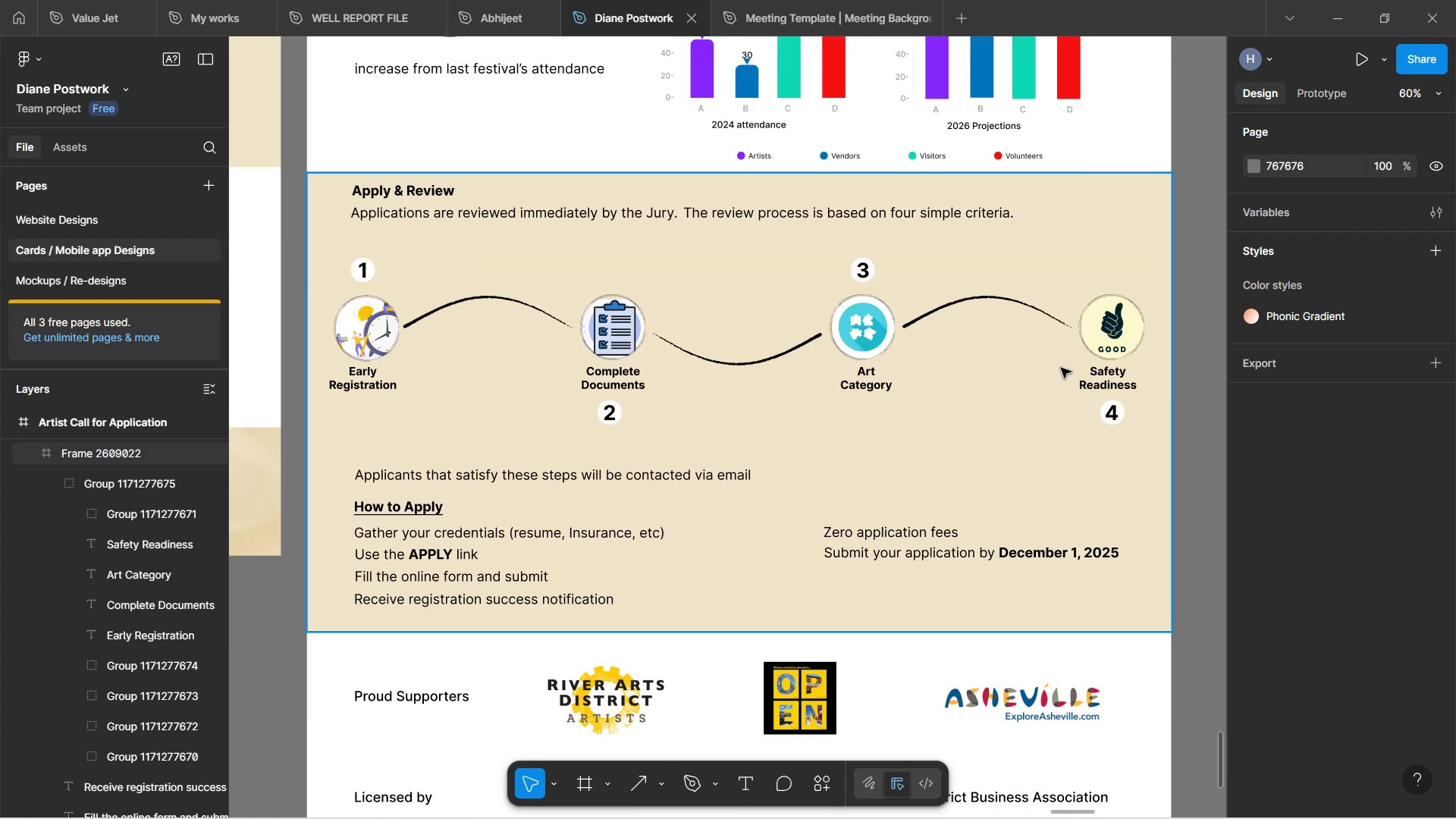 
scroll: coordinate [1062, 368], scroll_direction: up, amount: 1.0
 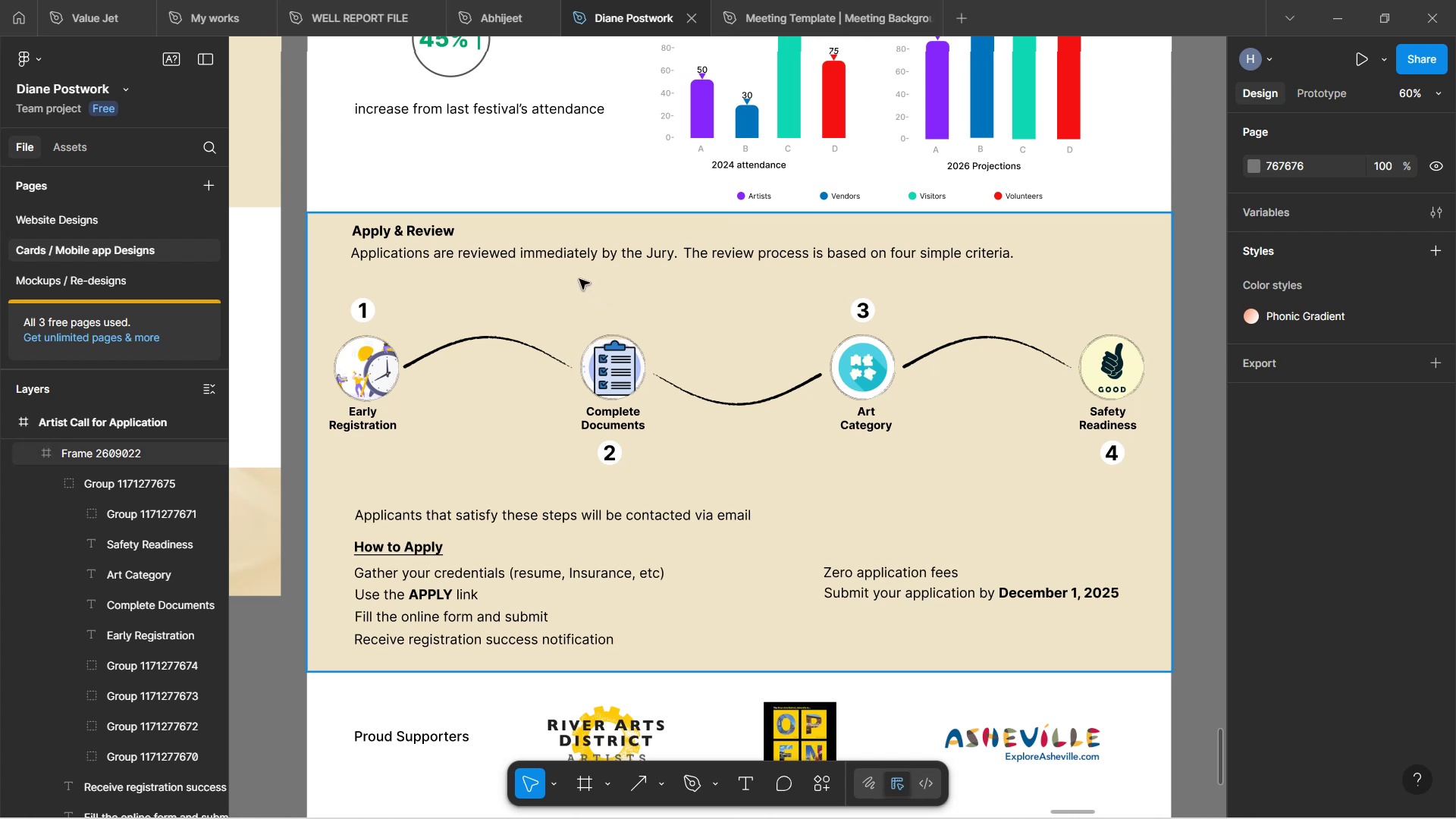 
double_click([576, 260])
 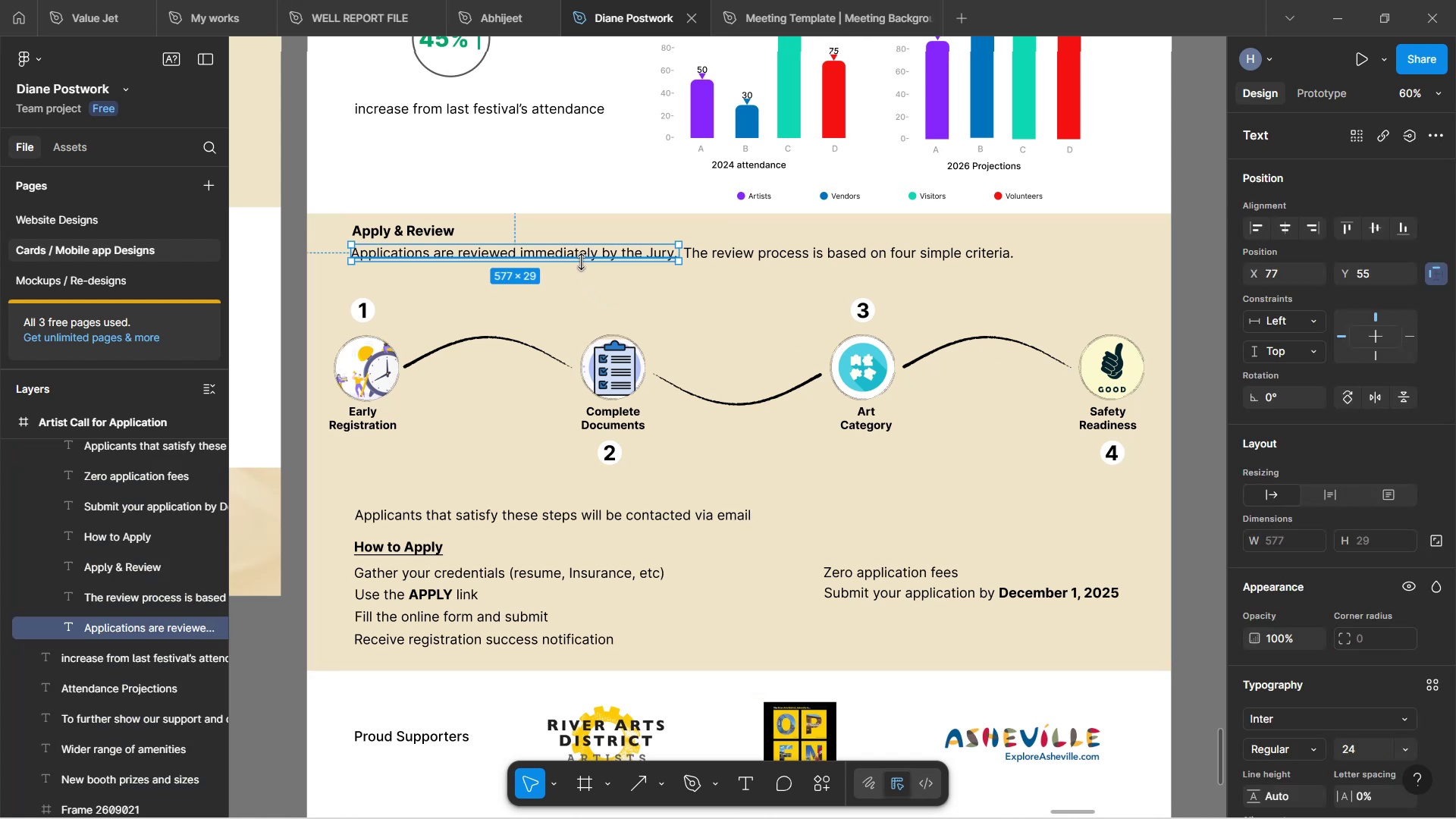 
hold_key(key=ShiftLeft, duration=1.32)
 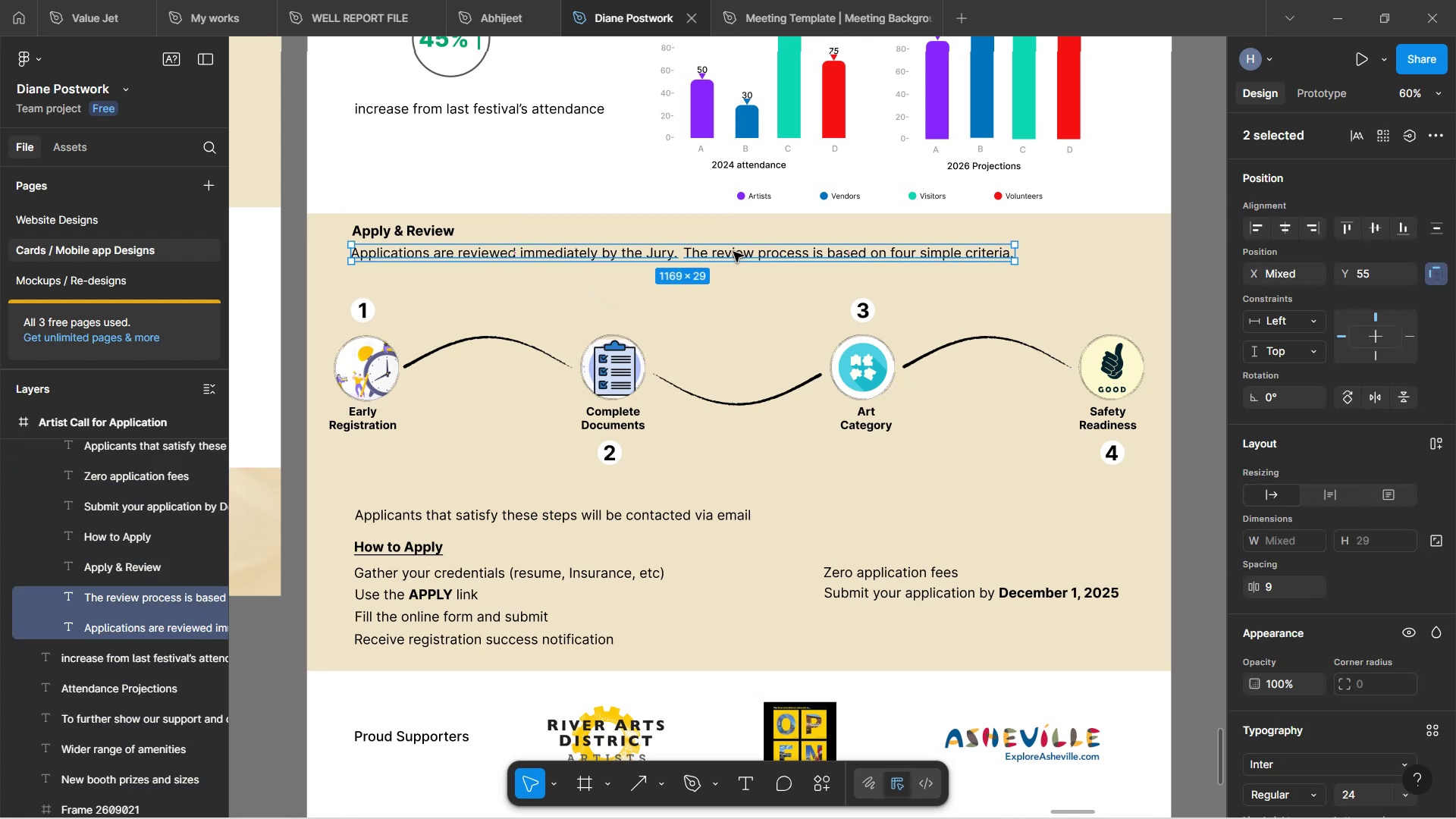 
hold_key(key=ArrowDown, duration=0.93)
 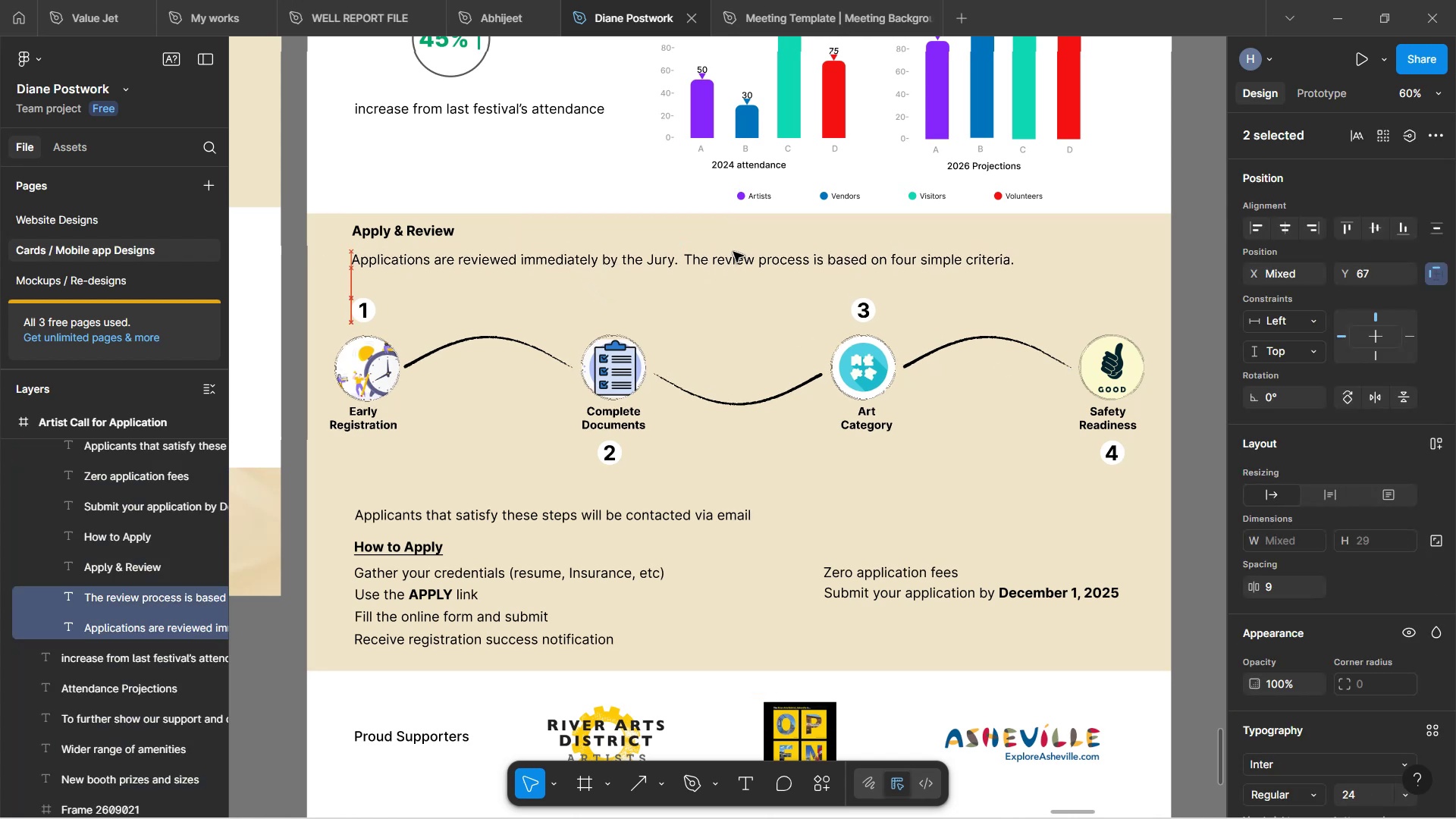 
key(ArrowDown)
 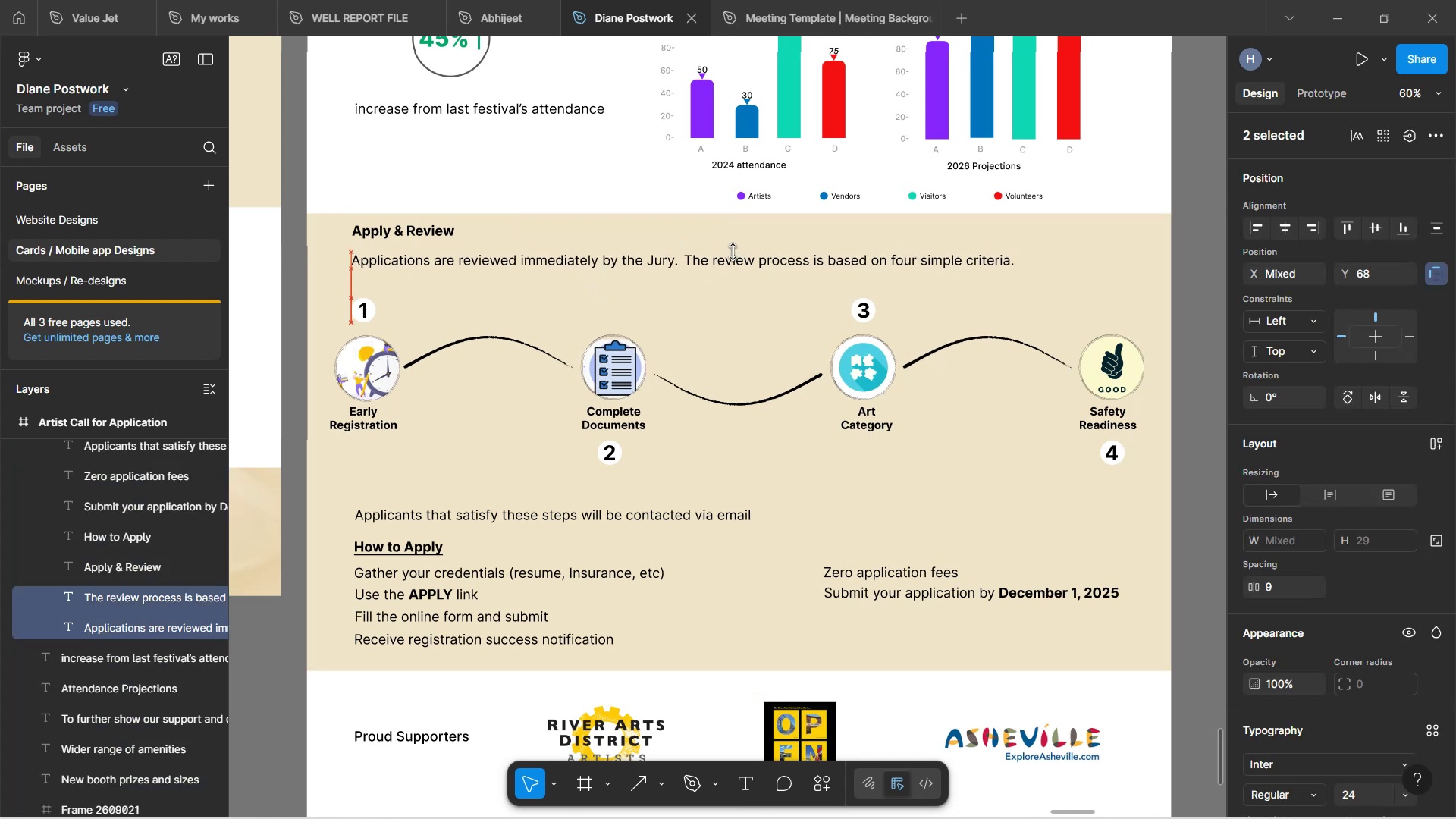 
key(ArrowDown)
 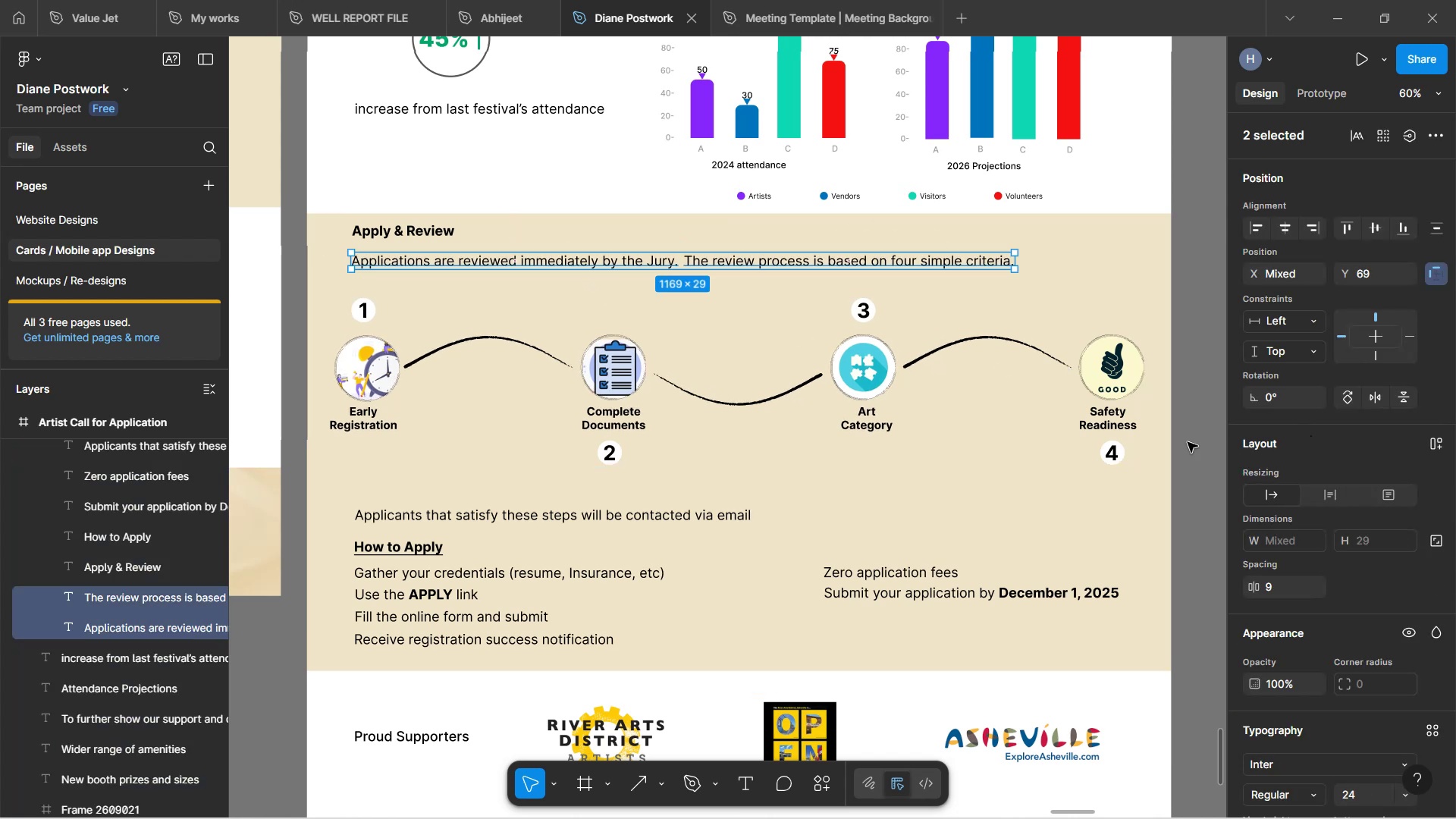 
left_click([1204, 439])
 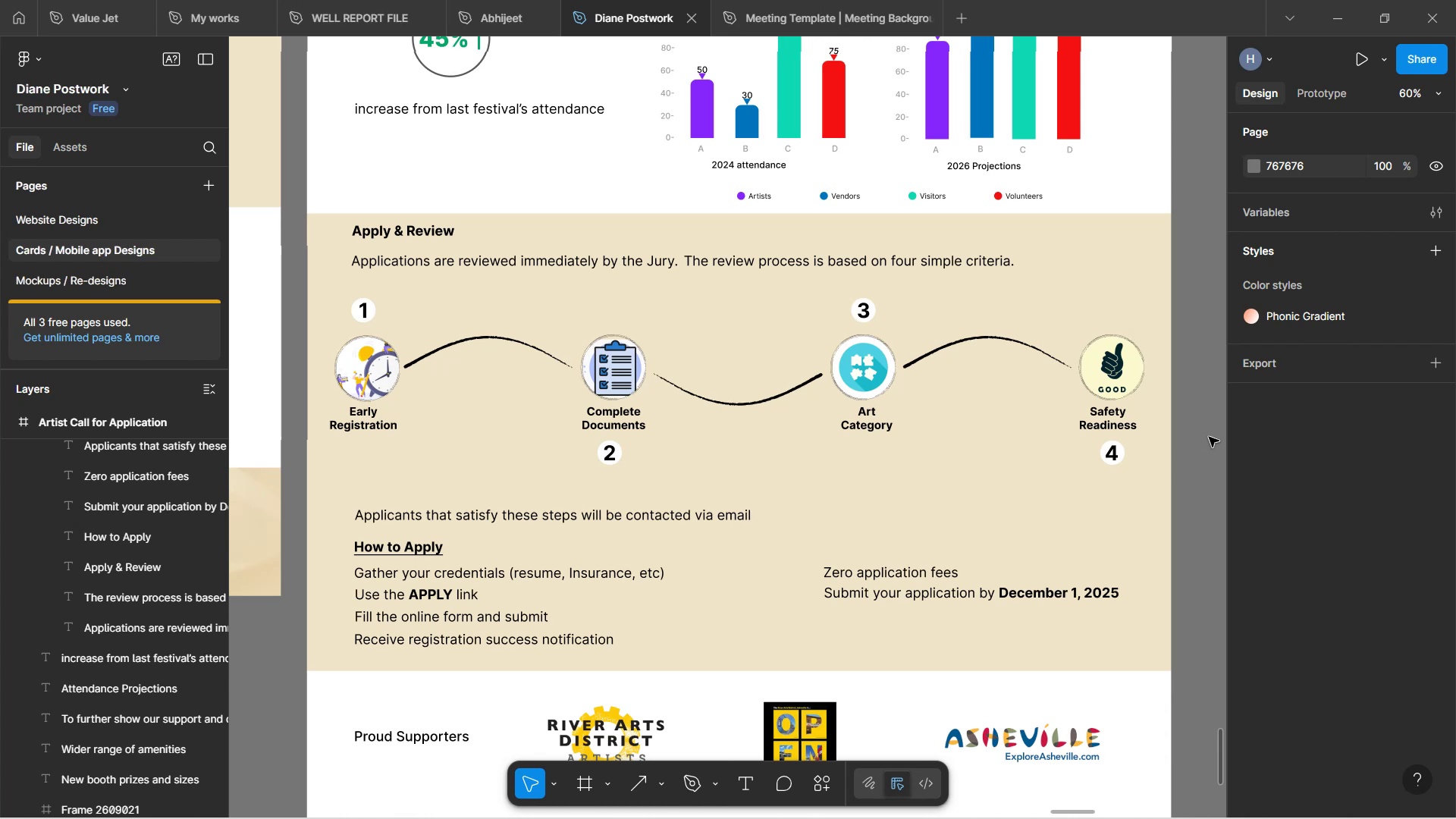 
wait(10.33)
 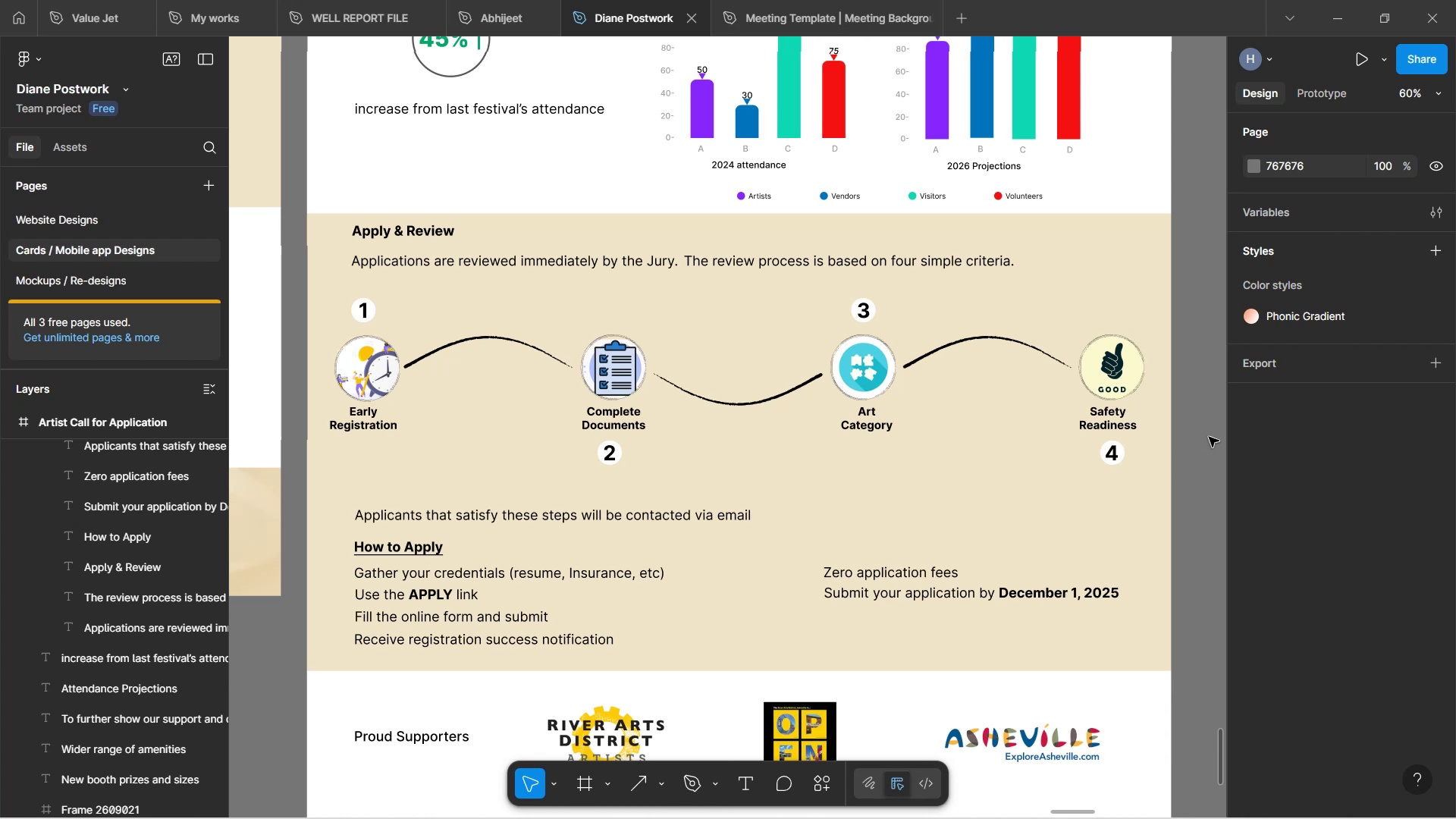 
left_click([900, 575])
 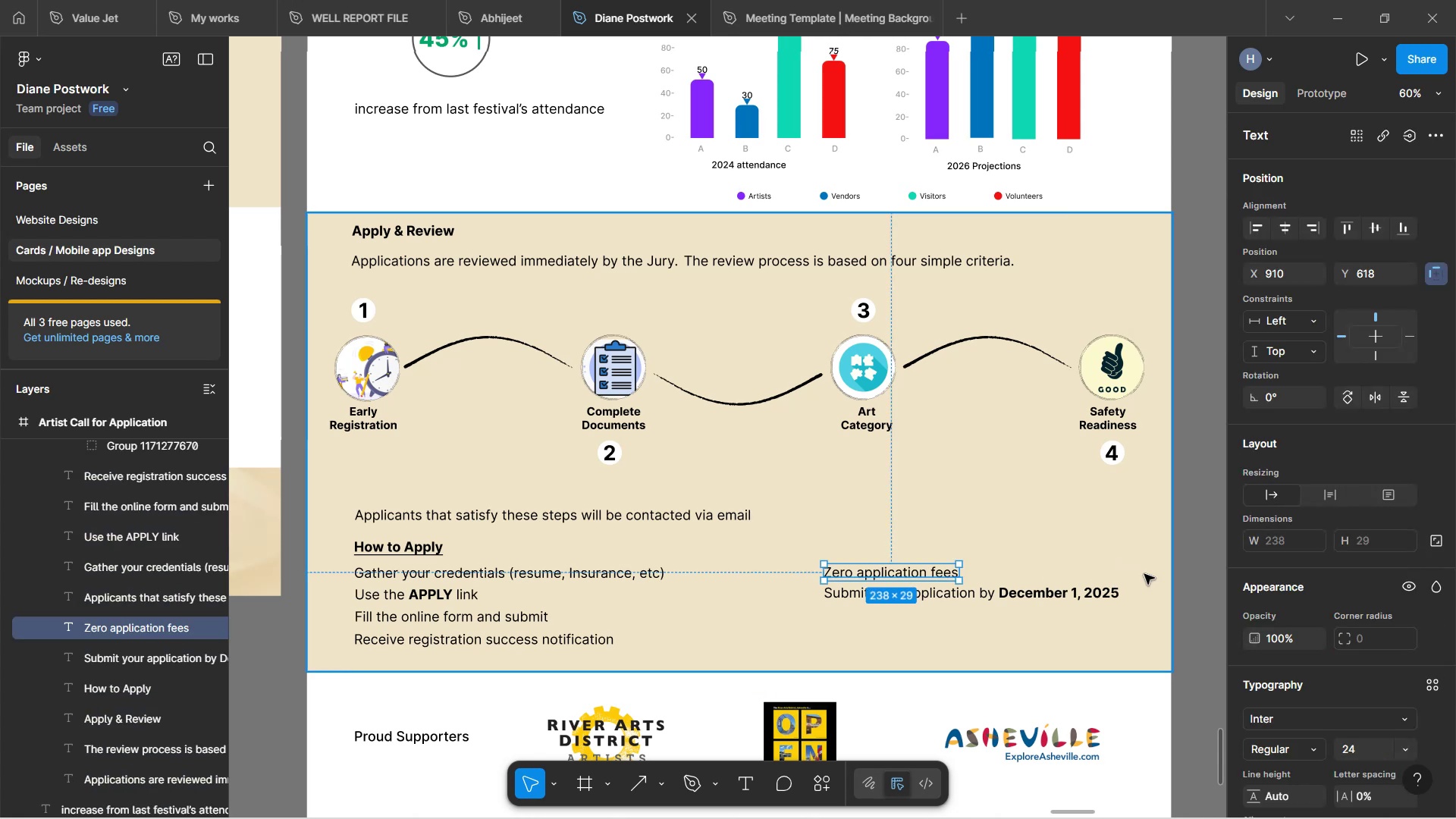 
left_click([1197, 592])
 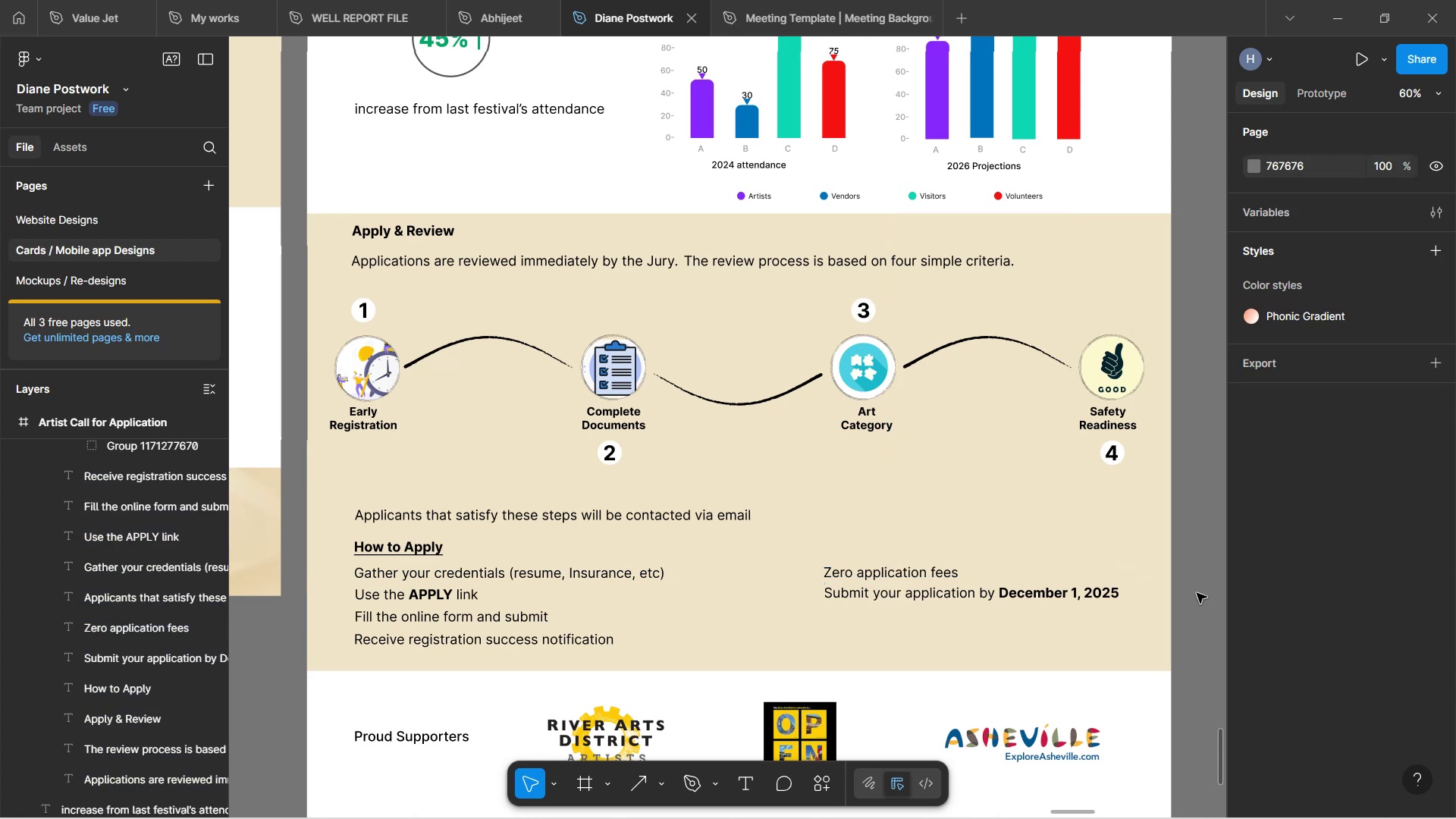 
scroll: coordinate [1197, 593], scroll_direction: down, amount: 3.0
 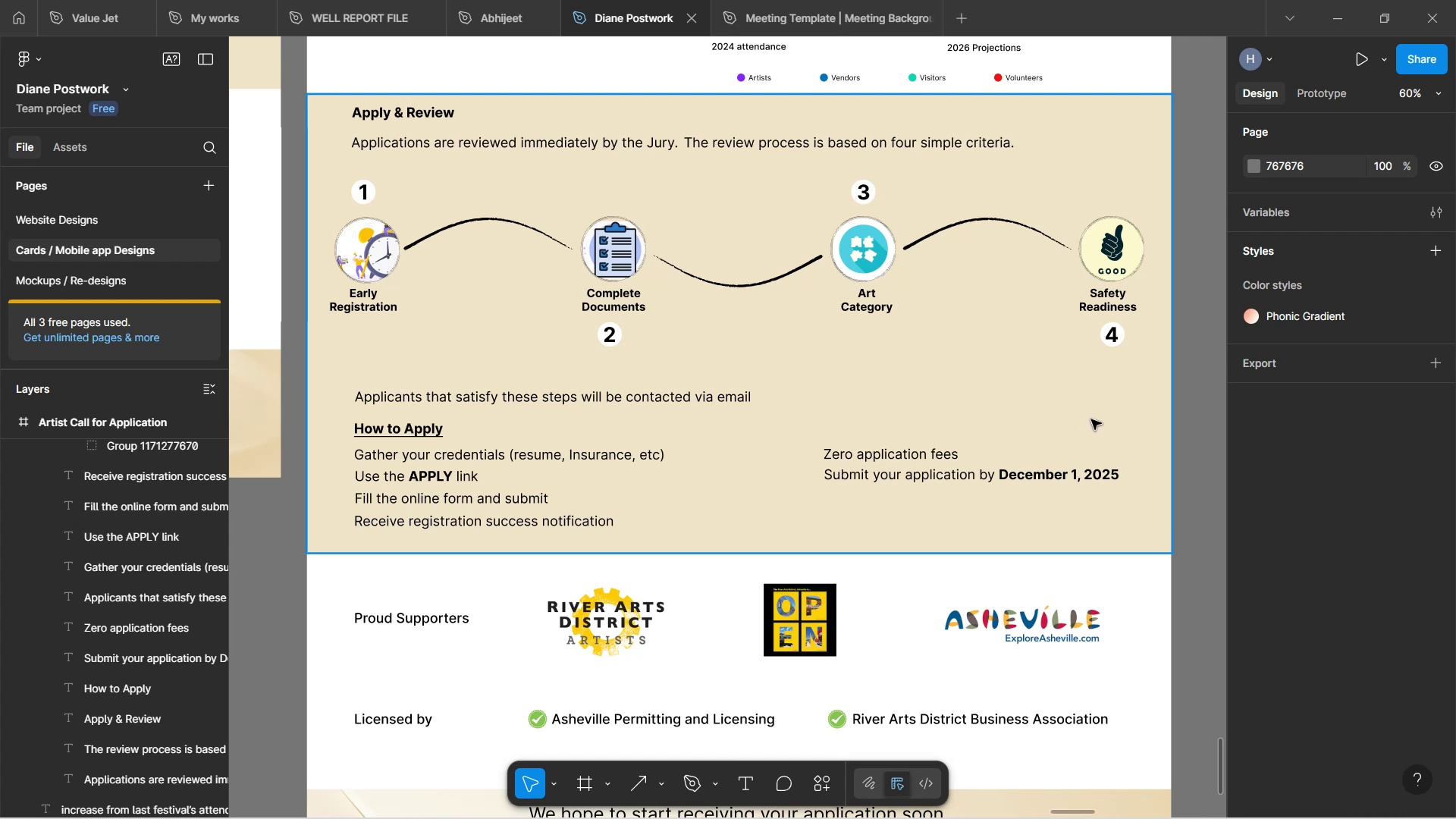 
wait(28.28)
 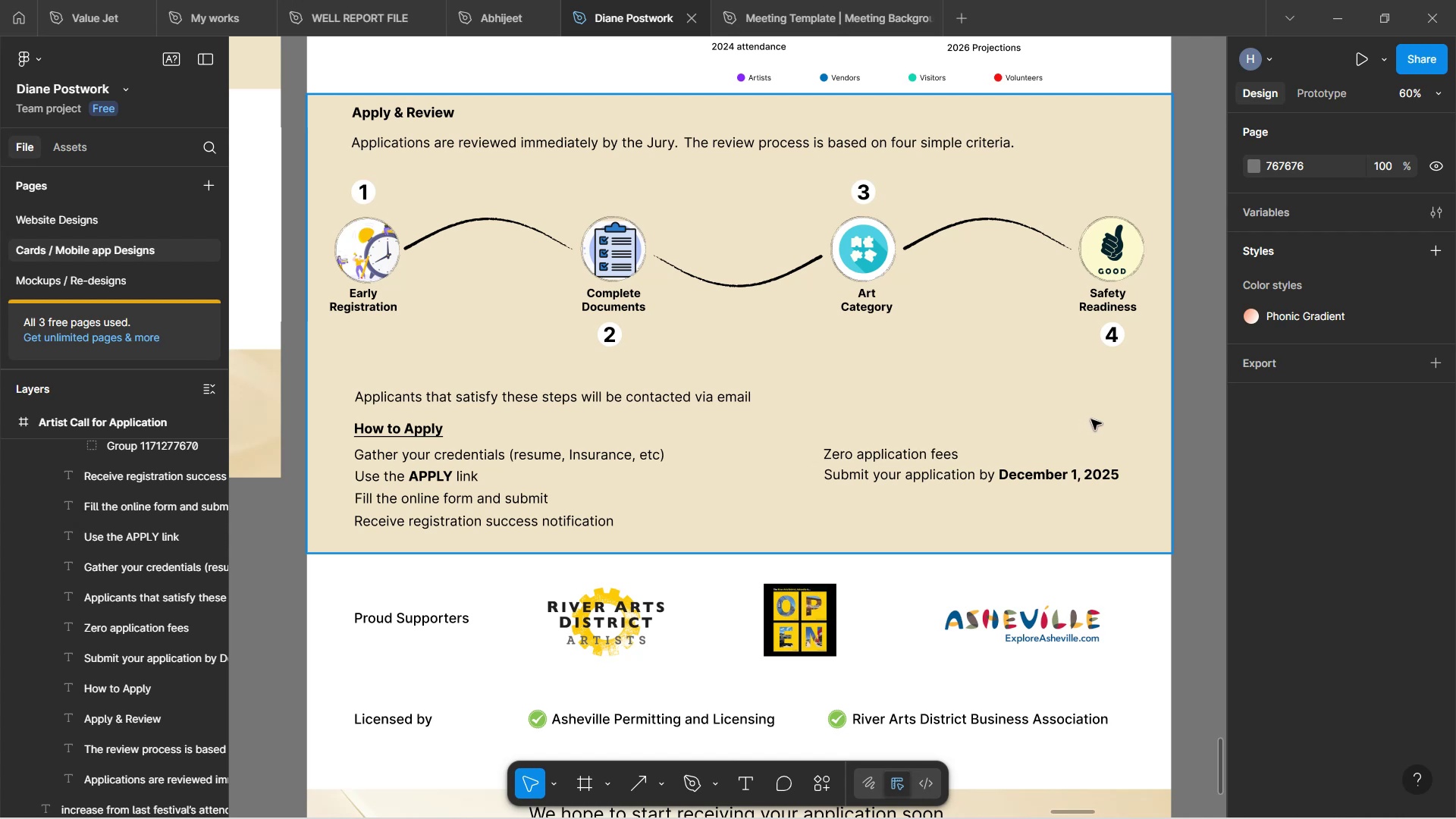 
scroll: coordinate [1109, 435], scroll_direction: down, amount: 4.0
 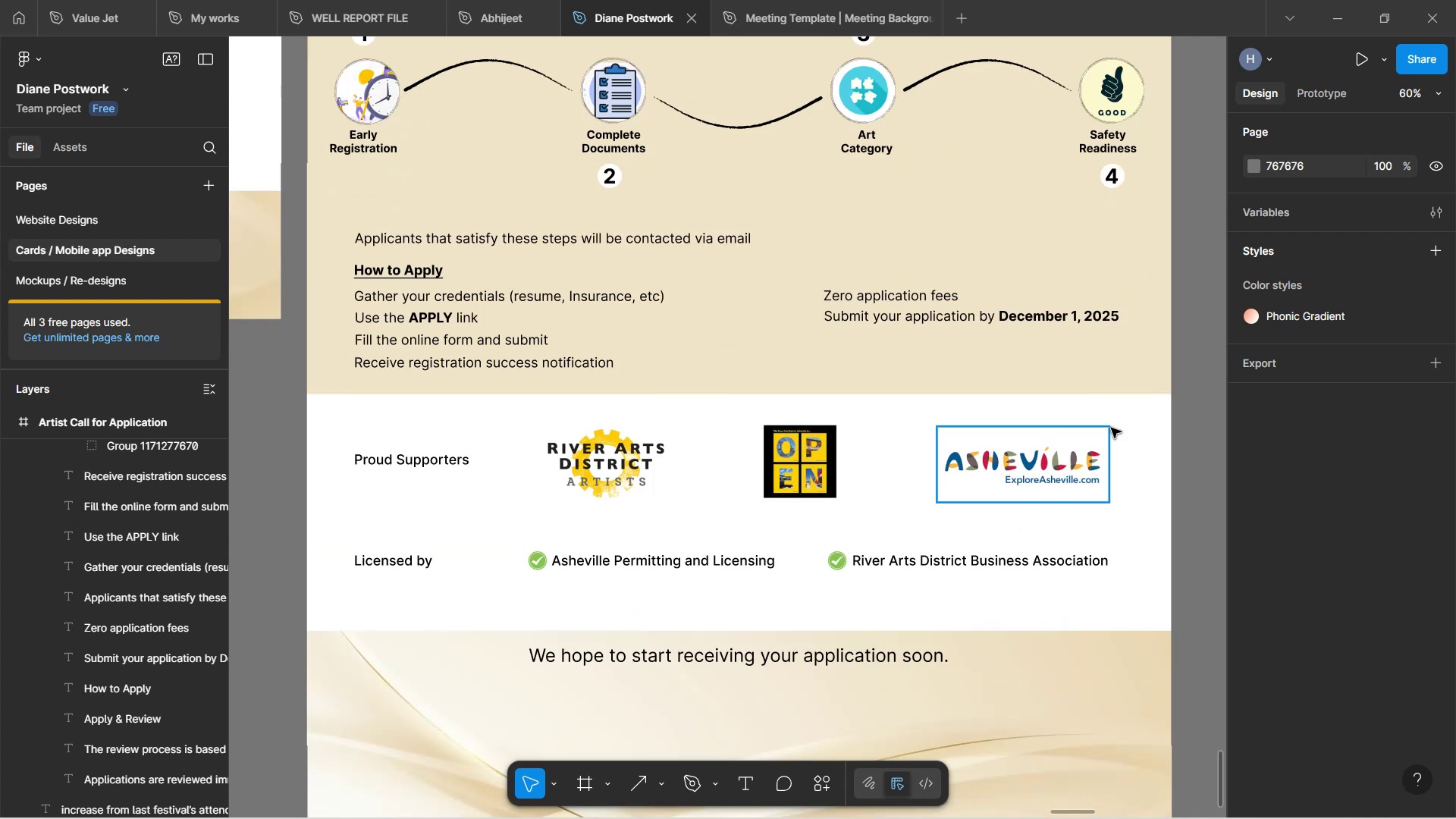 
scroll: coordinate [1116, 425], scroll_direction: up, amount: 7.0
 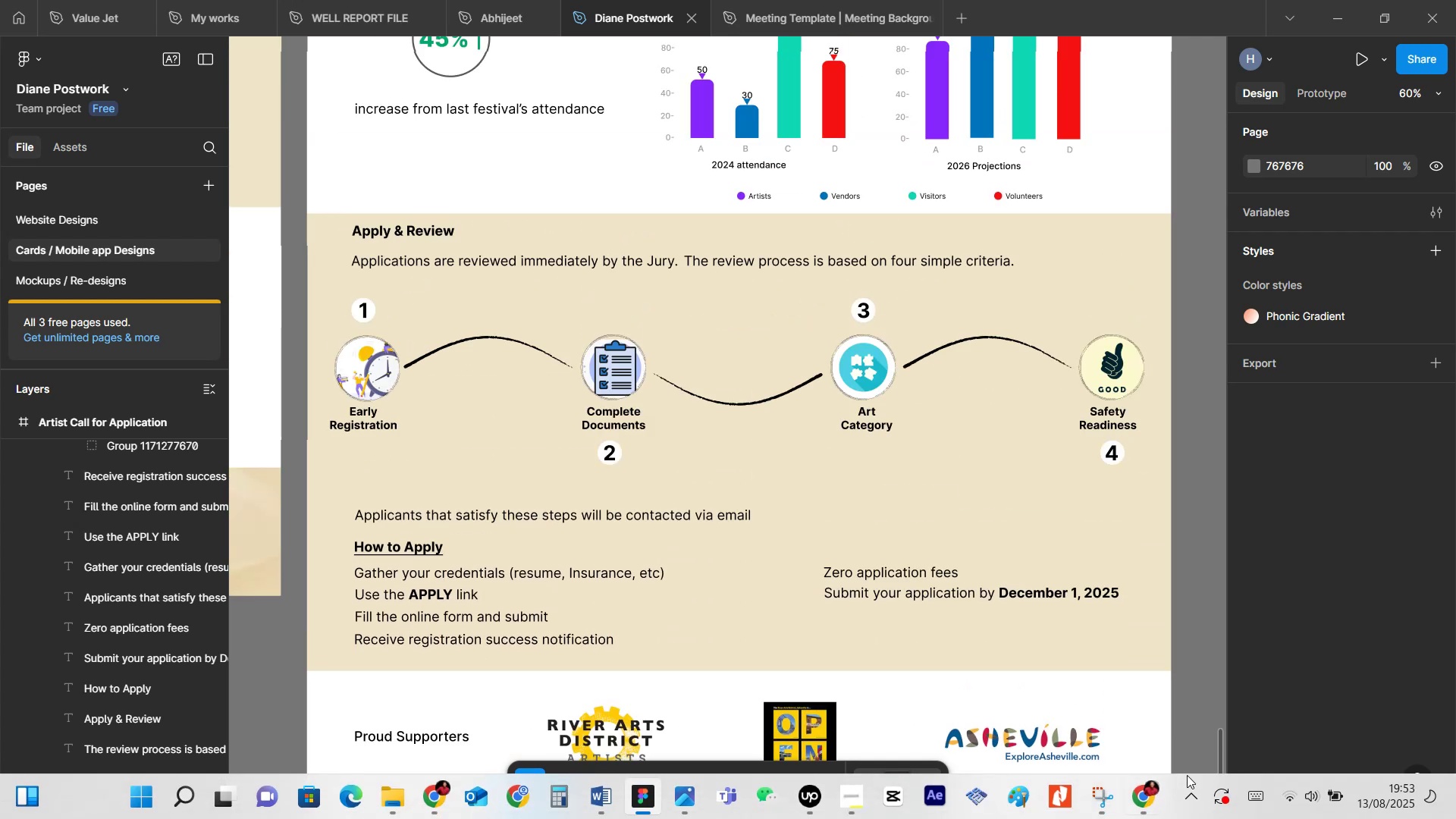 
mouse_move([1137, 781])
 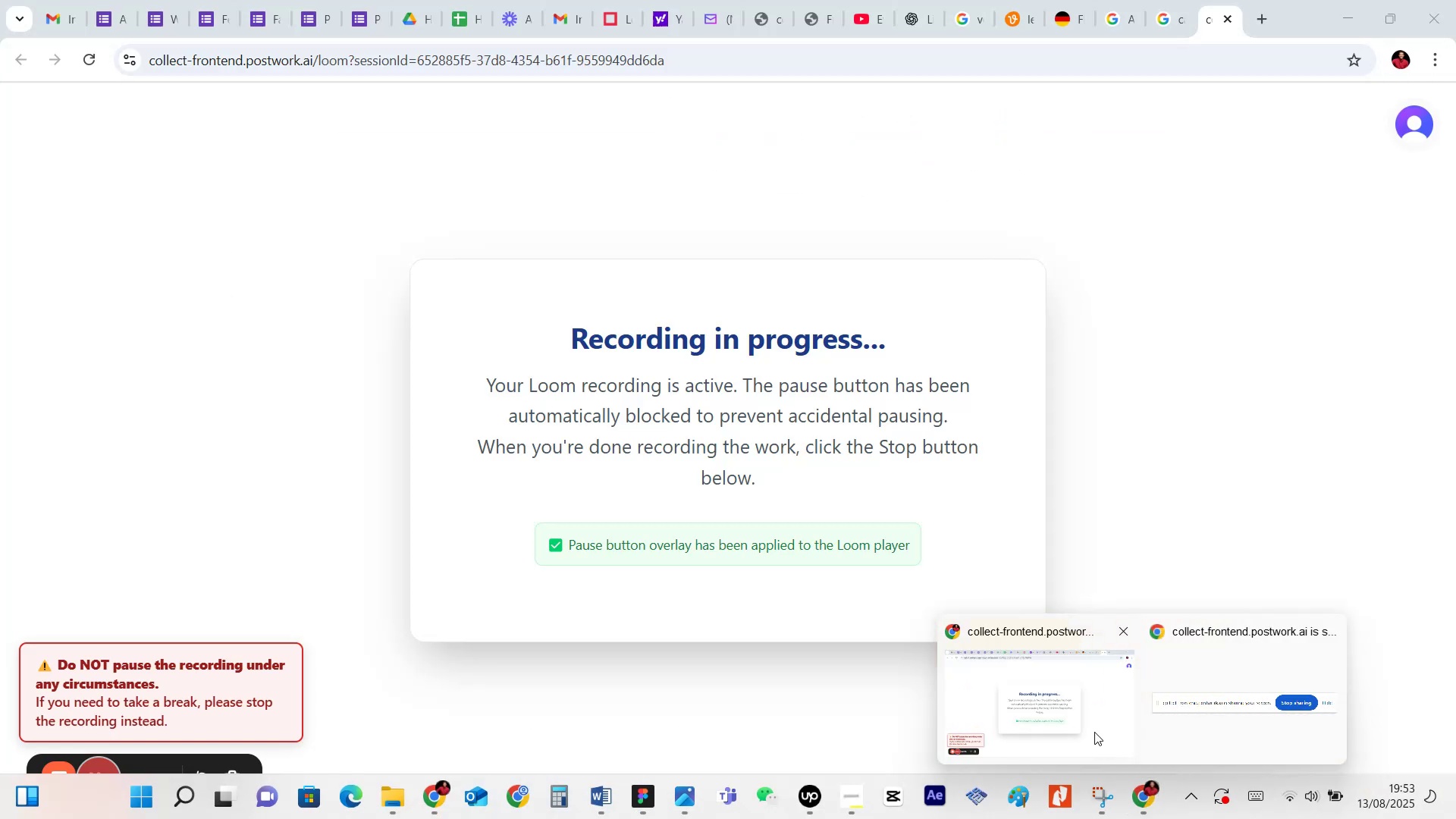 
left_click([1094, 732])
 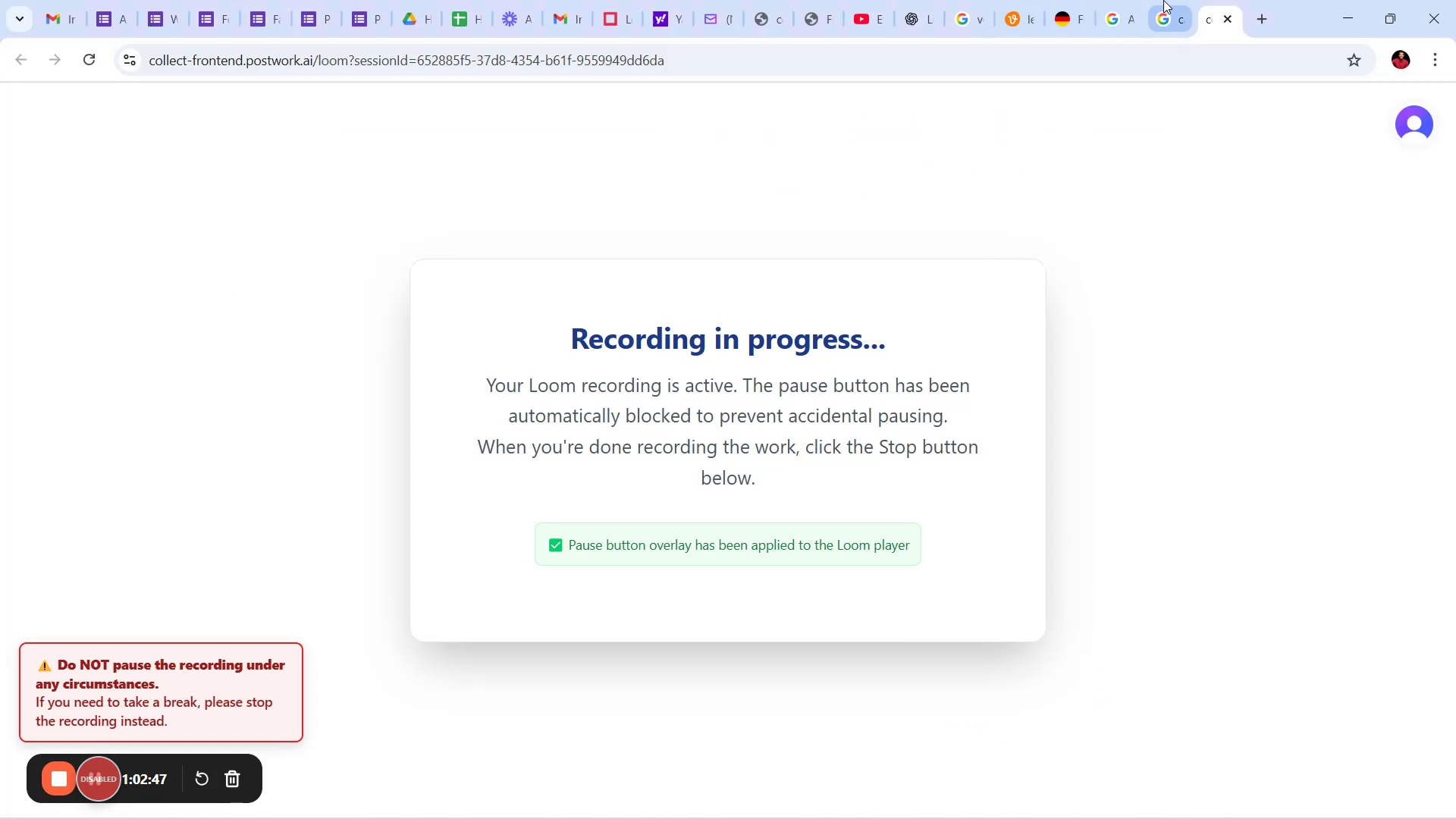 
mouse_move([1016, 29])
 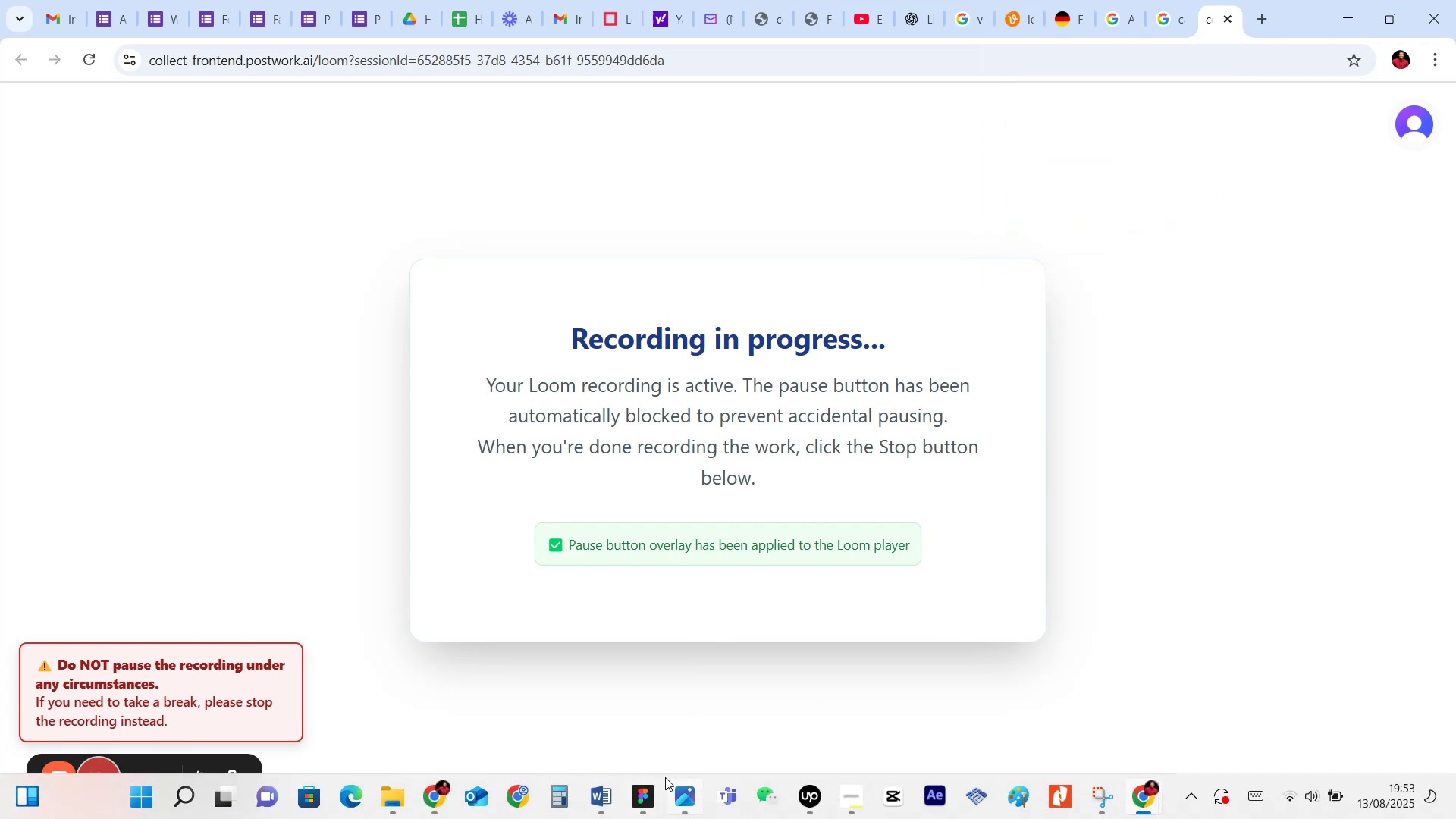 
left_click([600, 806])
 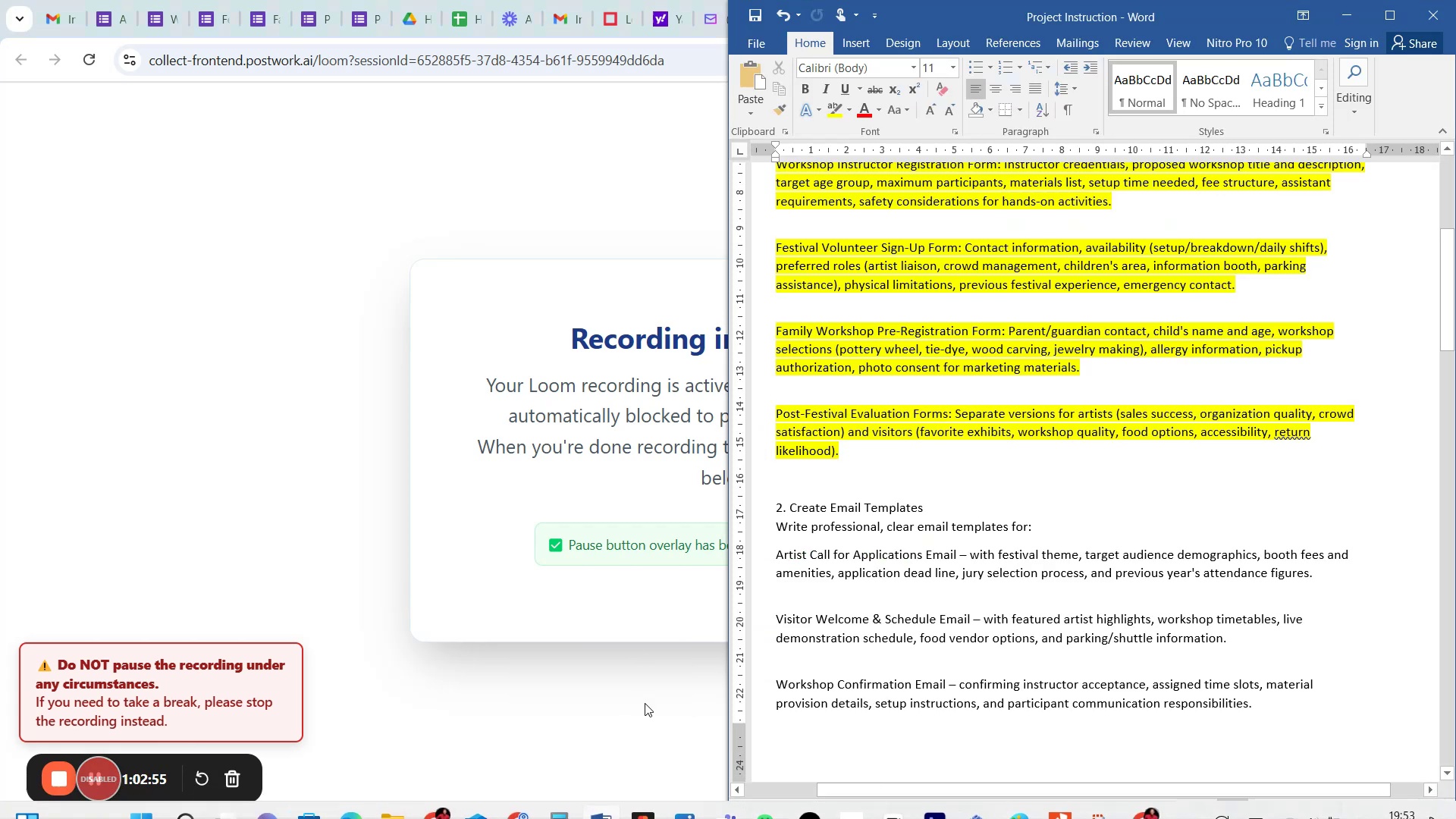 
left_click([645, 701])
 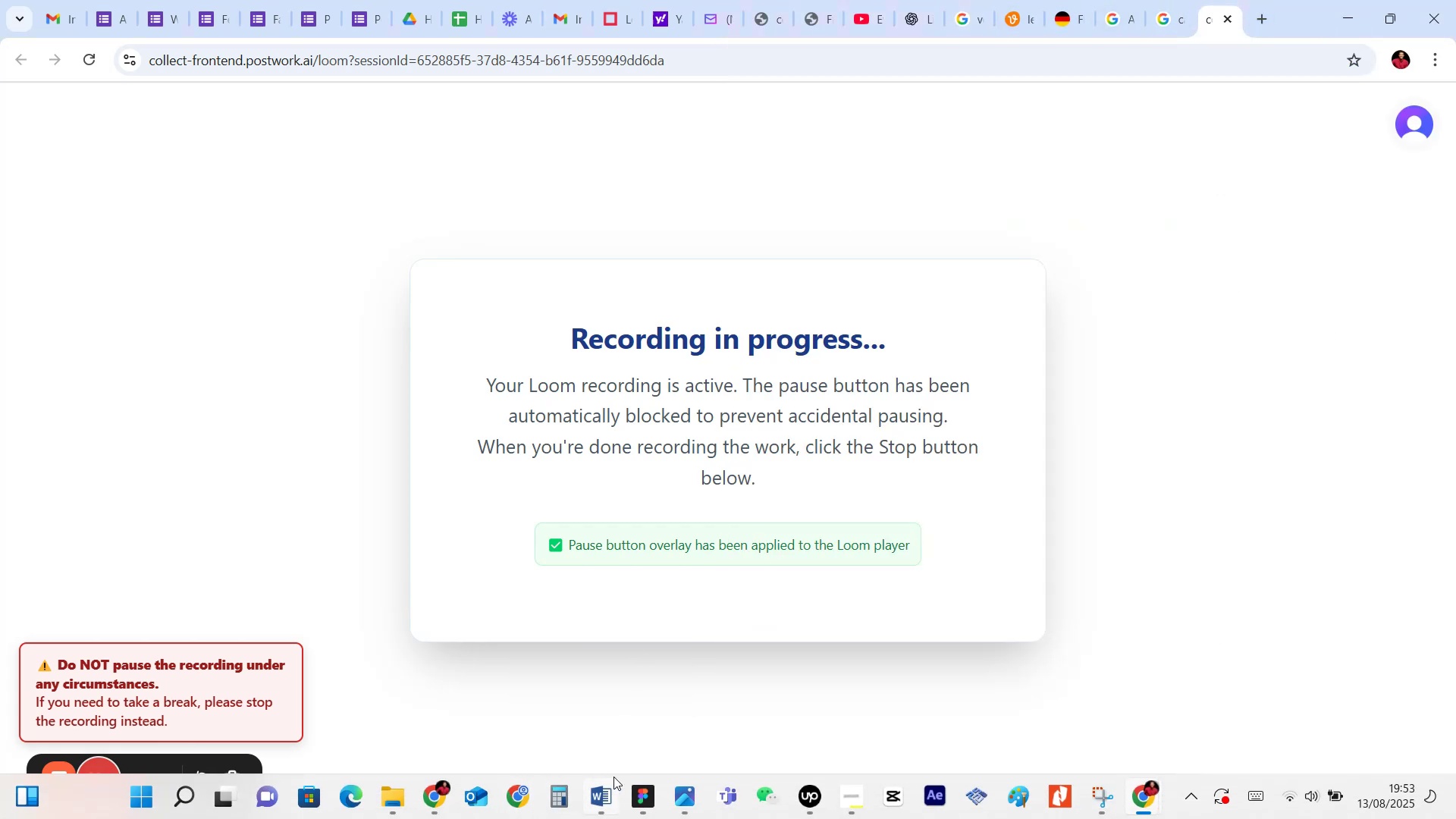 
left_click([642, 786])
 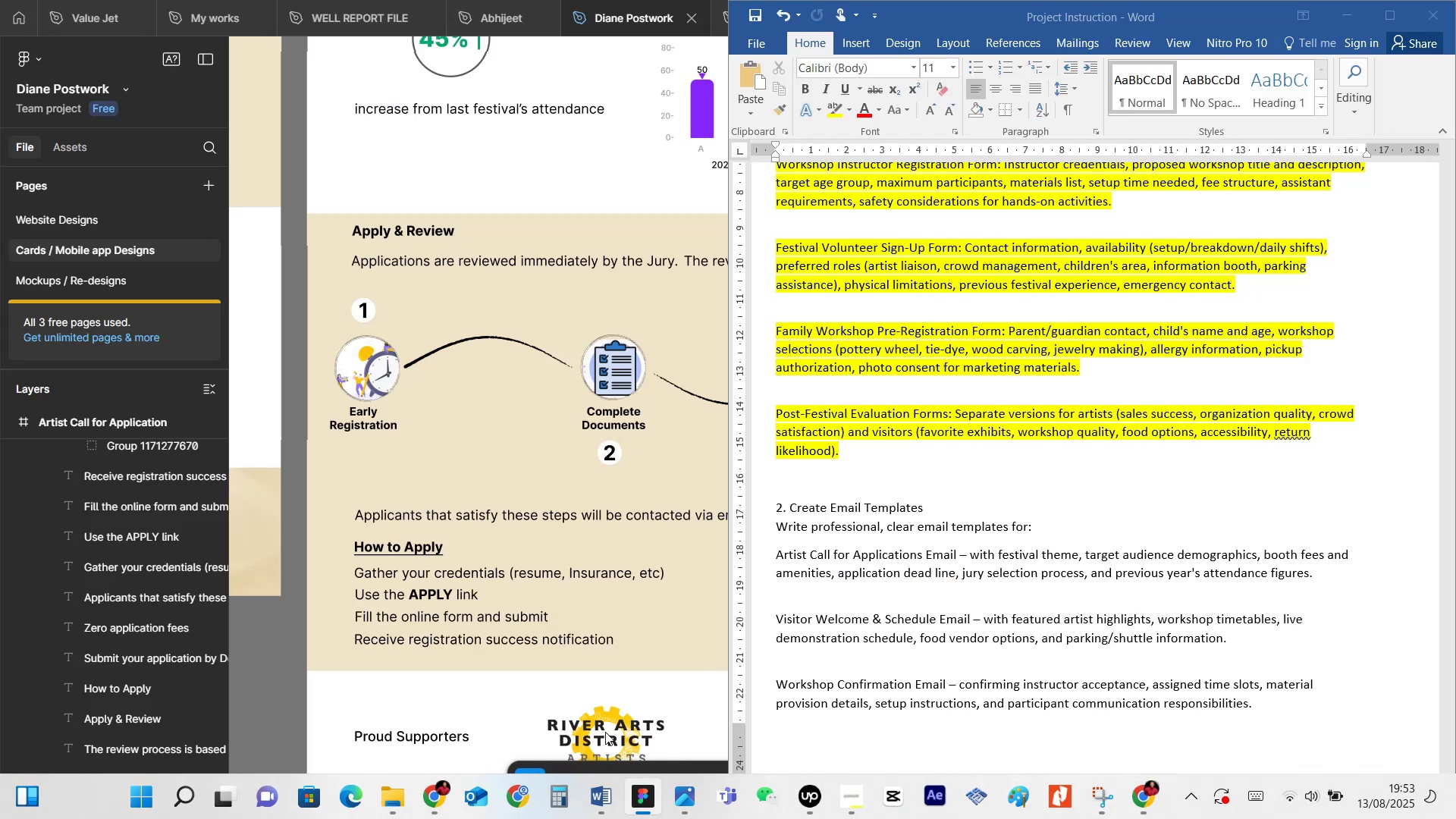 
wait(5.72)
 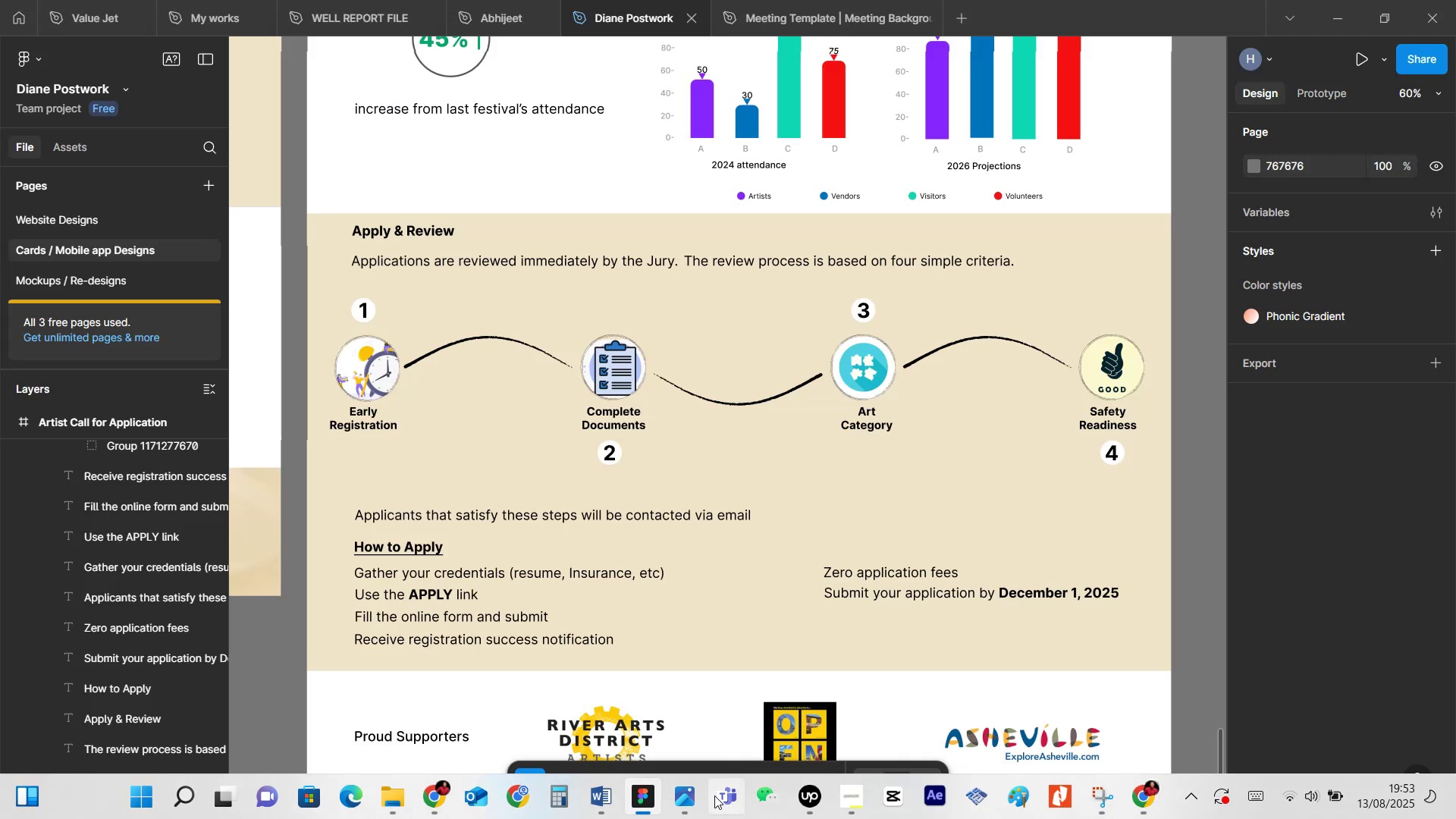 
scroll: coordinate [1025, 526], scroll_direction: down, amount: 2.0
 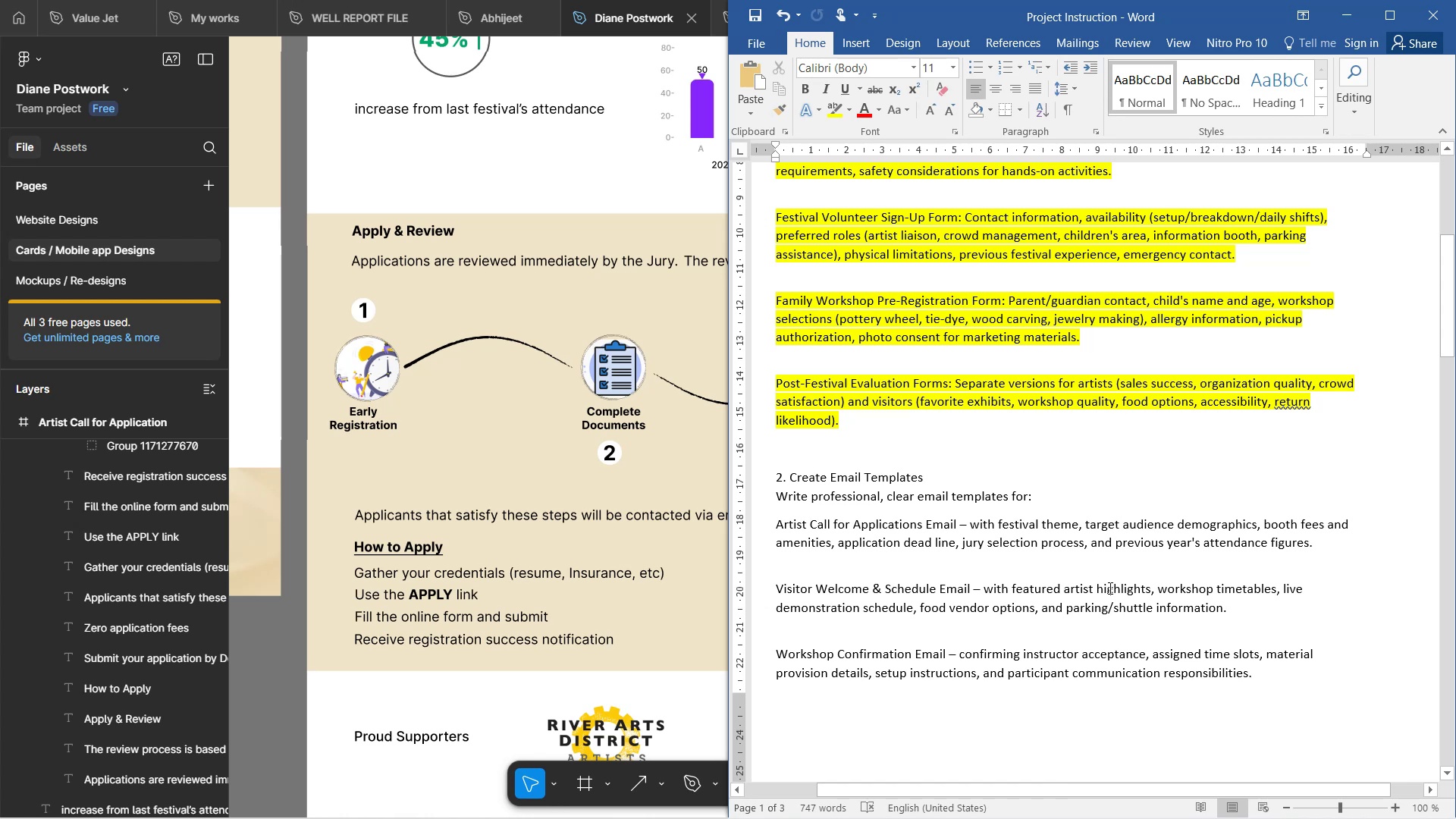 
wait(18.96)
 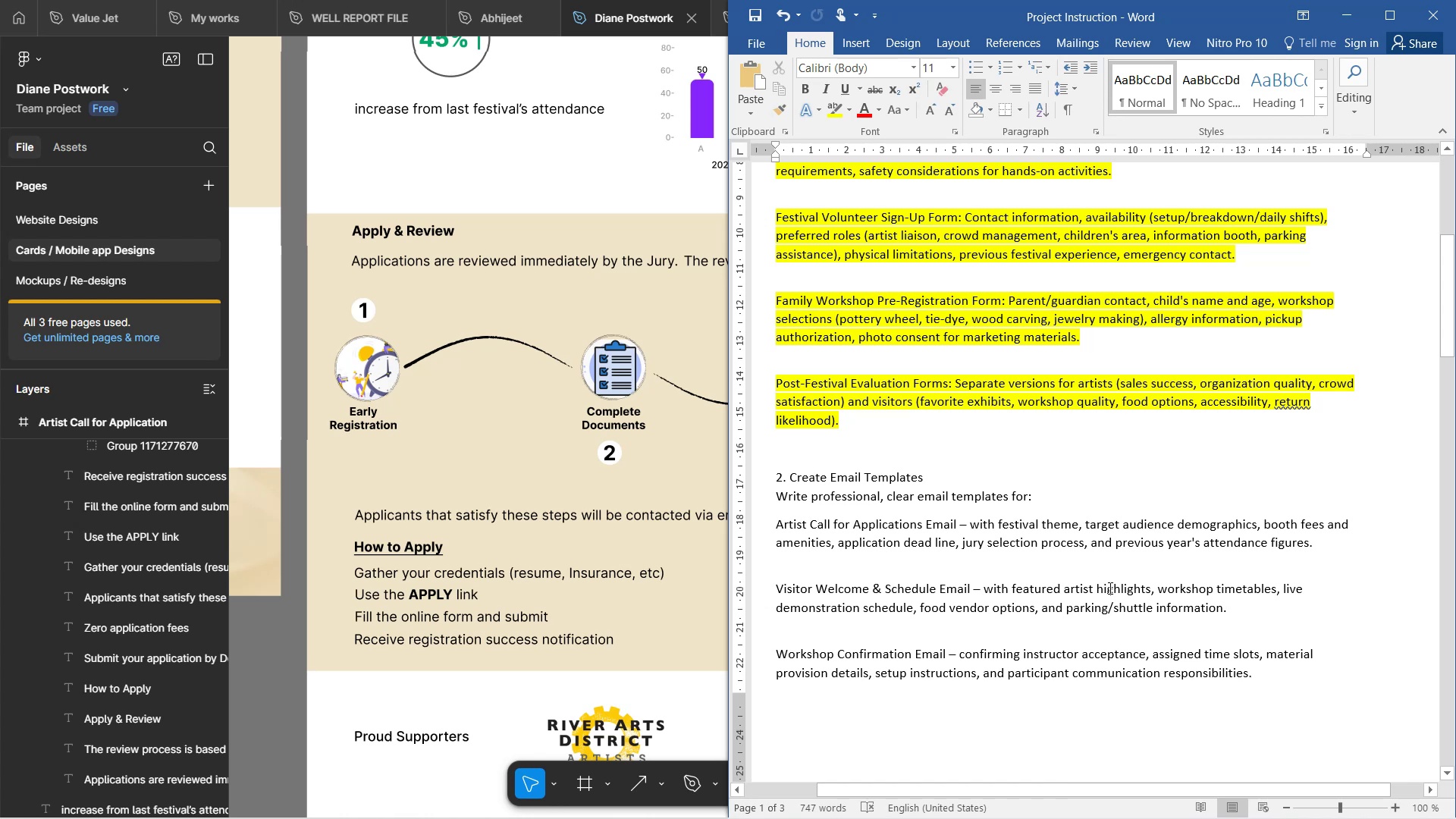 
left_click([1085, 733])
 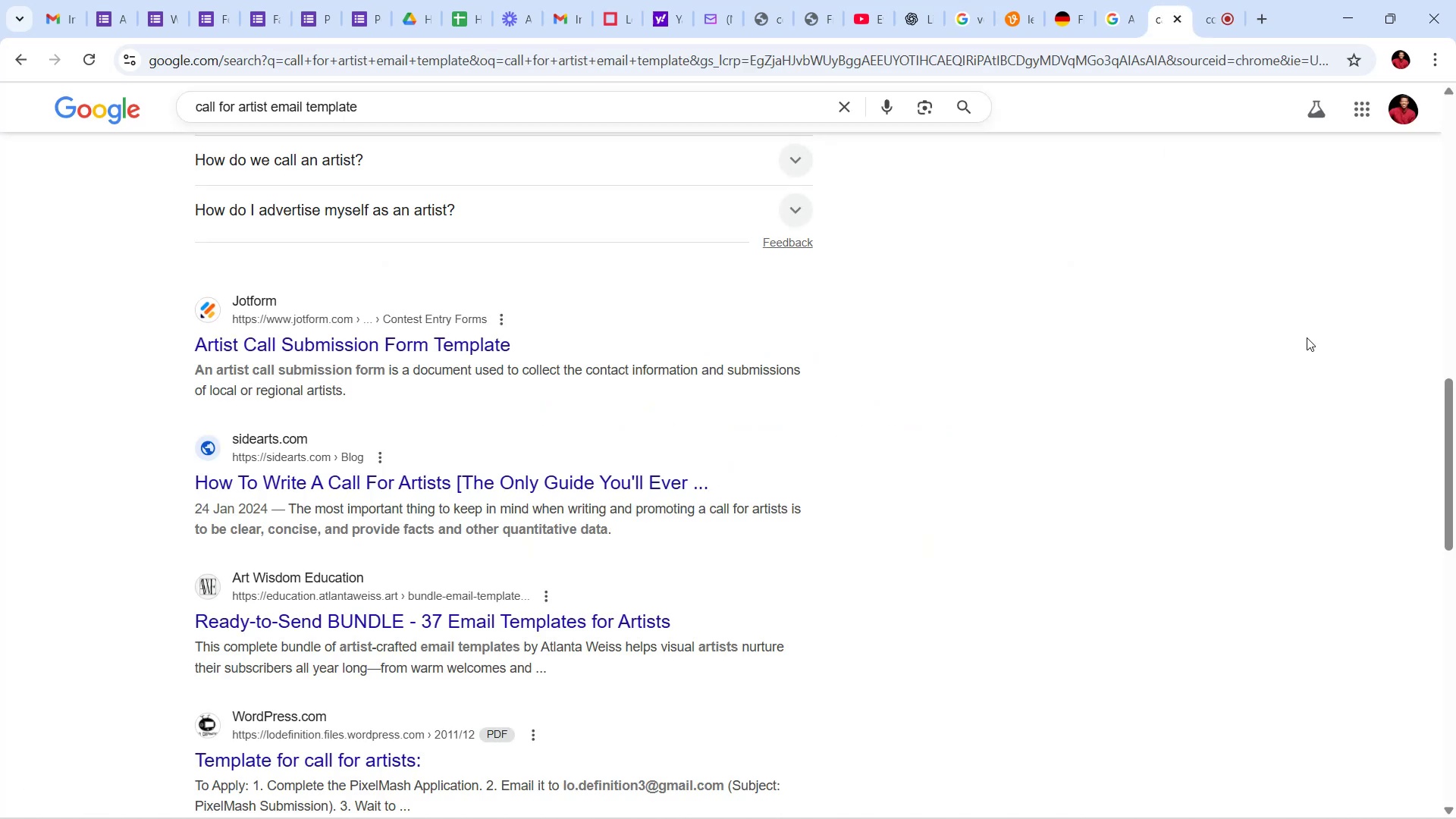 
mouse_move([1125, 17])
 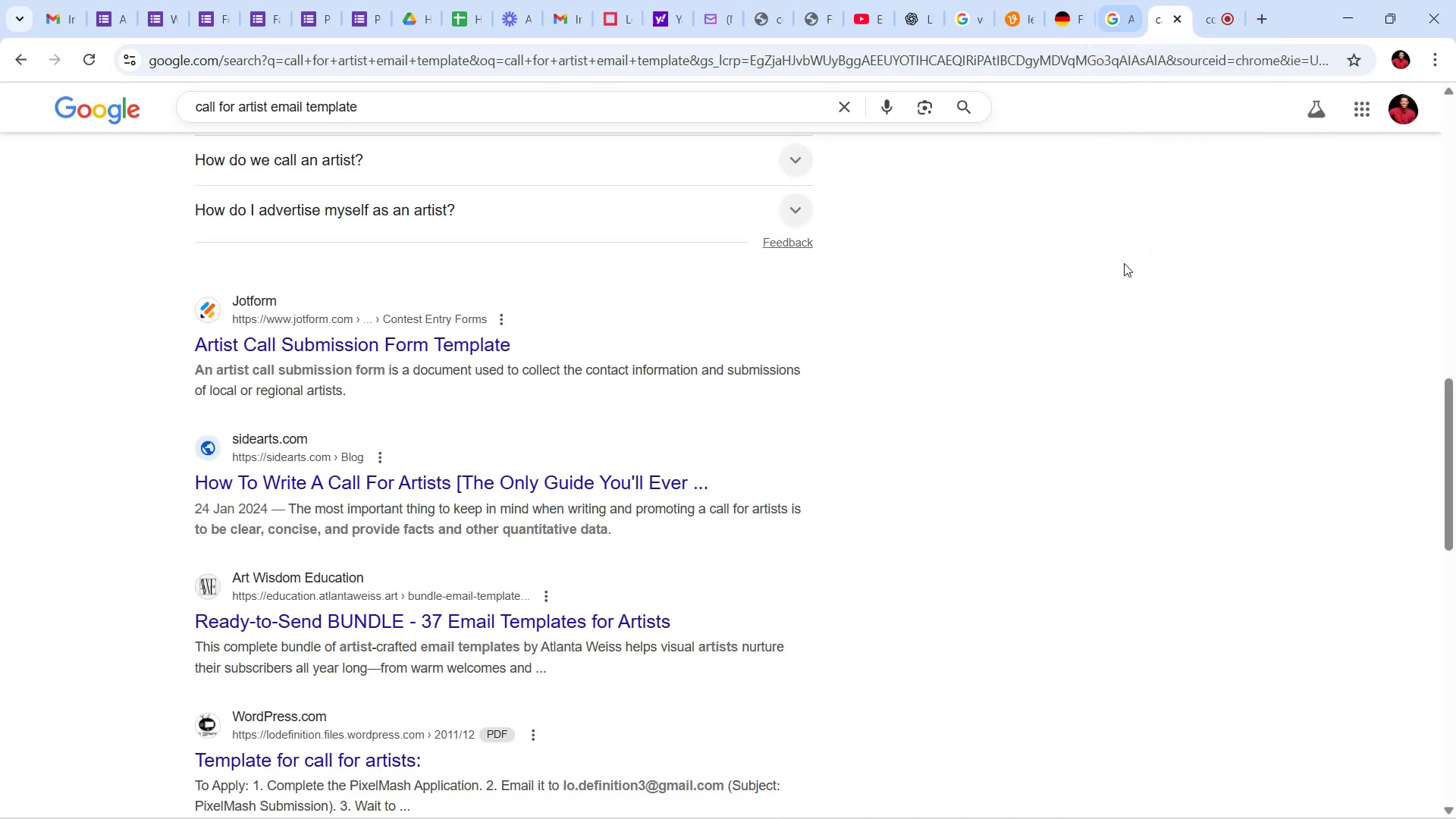 
scroll: coordinate [1107, 263], scroll_direction: up, amount: 42.0
 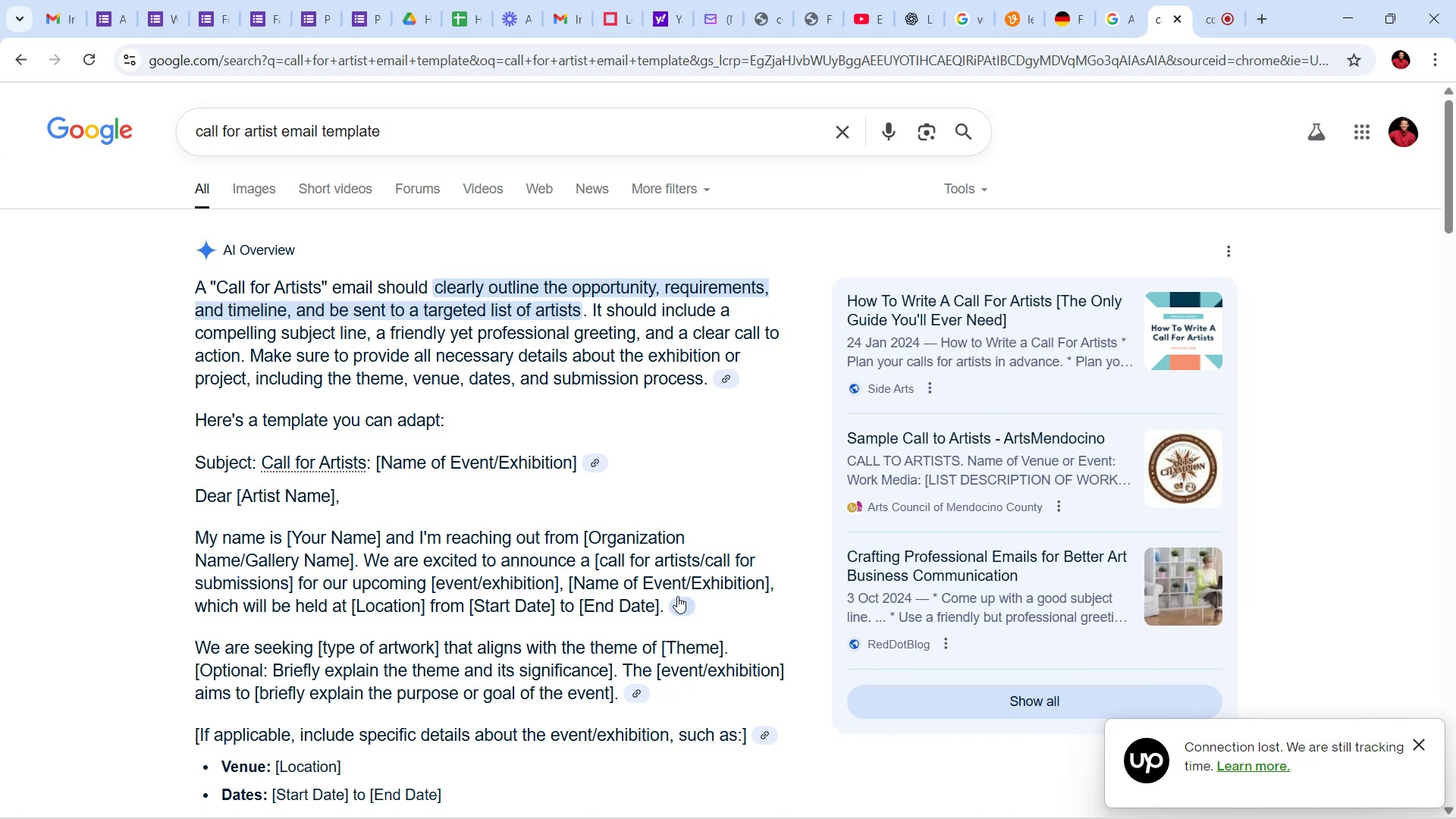 
wait(65.34)
 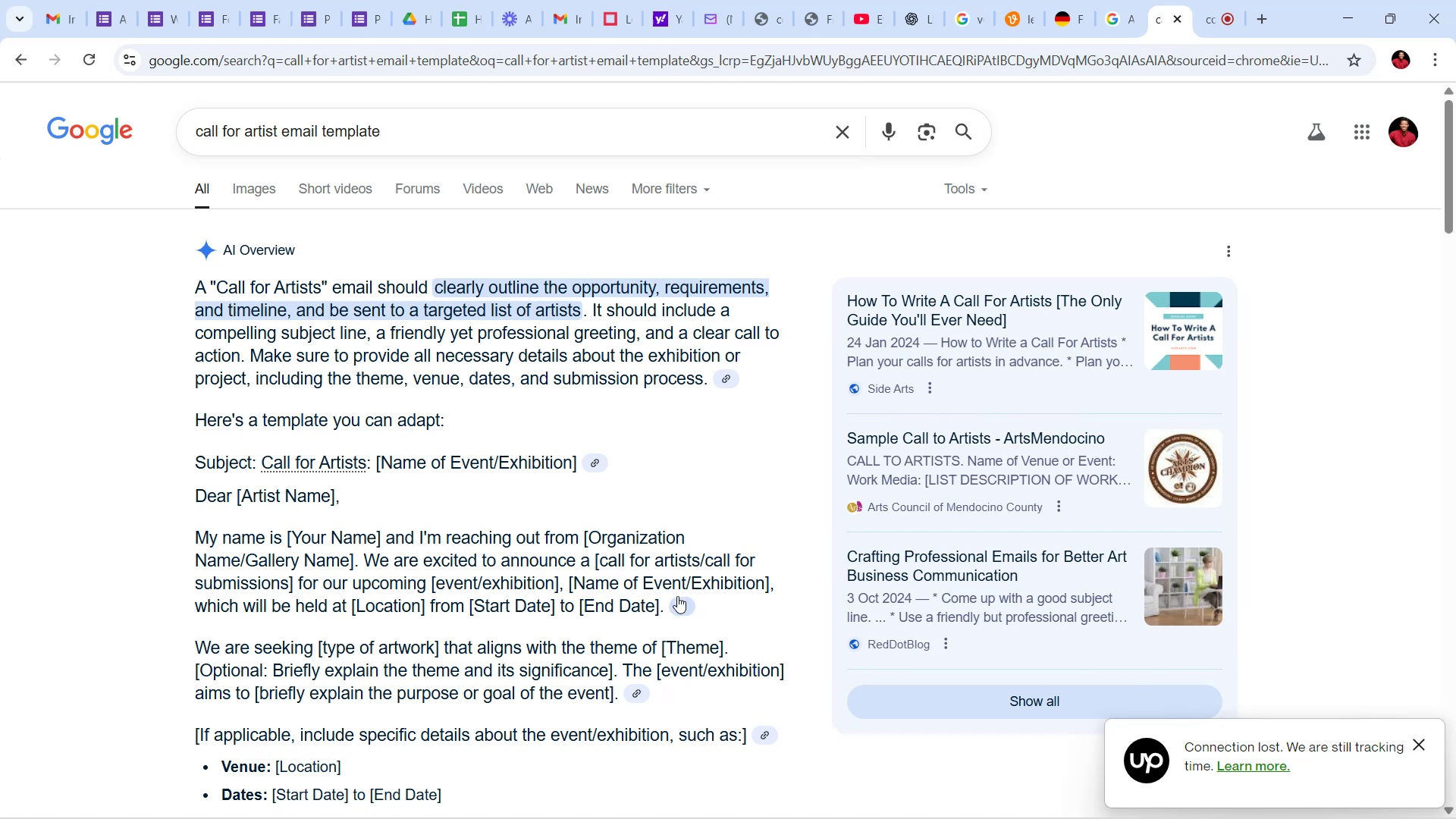 
scroll: coordinate [400, 504], scroll_direction: down, amount: 4.0
 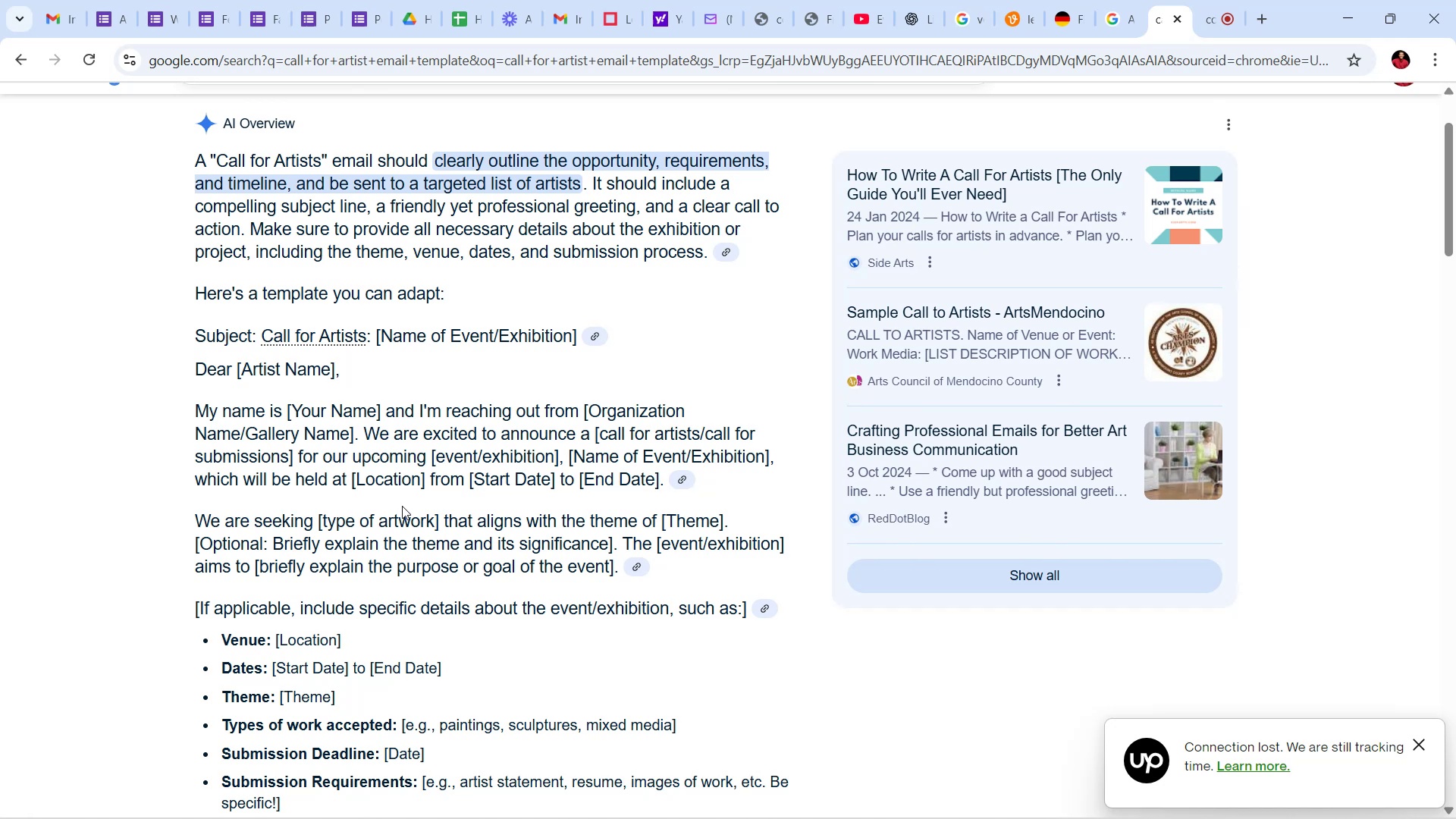 
wait(23.35)
 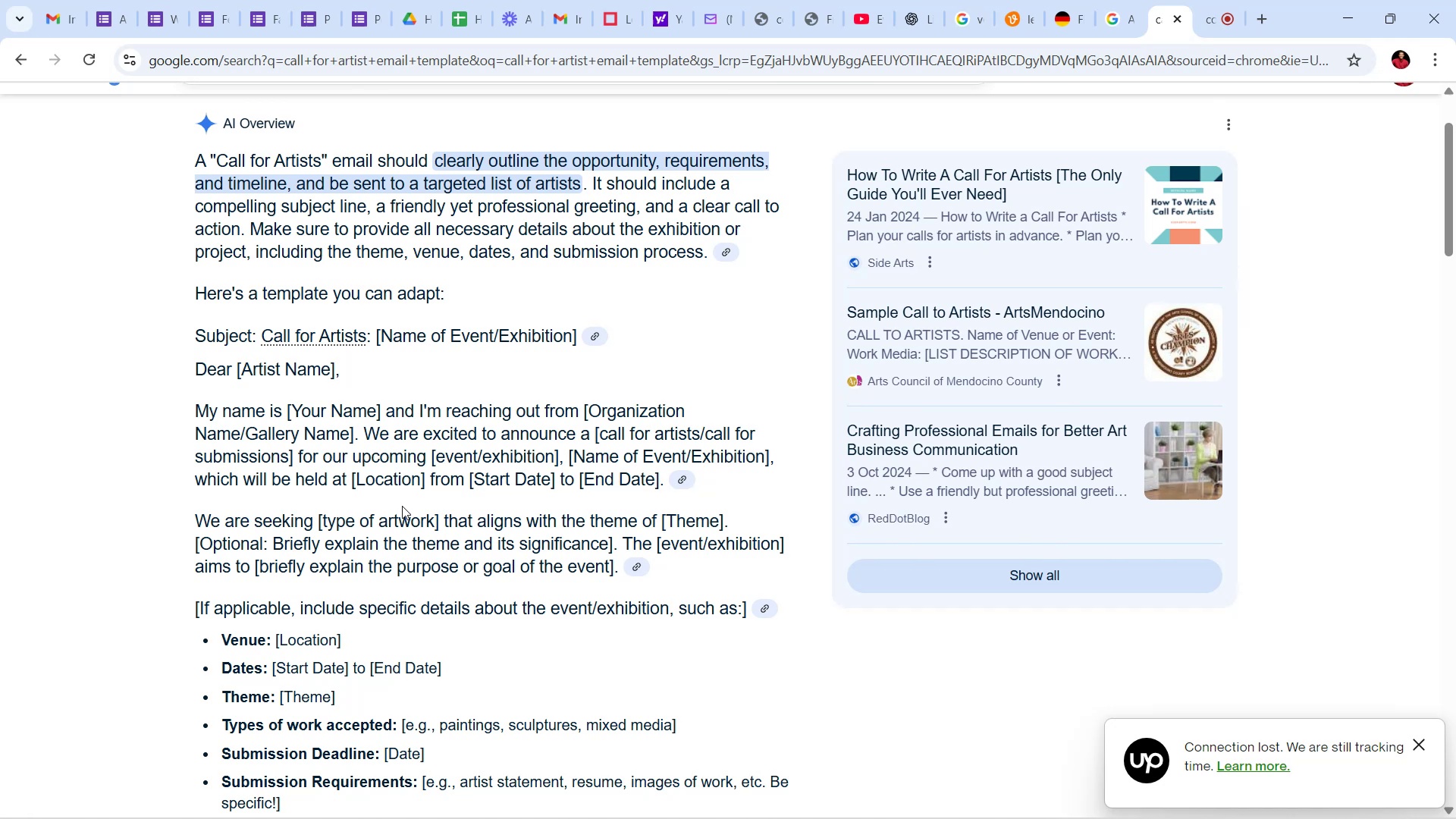 
scroll: coordinate [433, 469], scroll_direction: up, amount: 4.0
 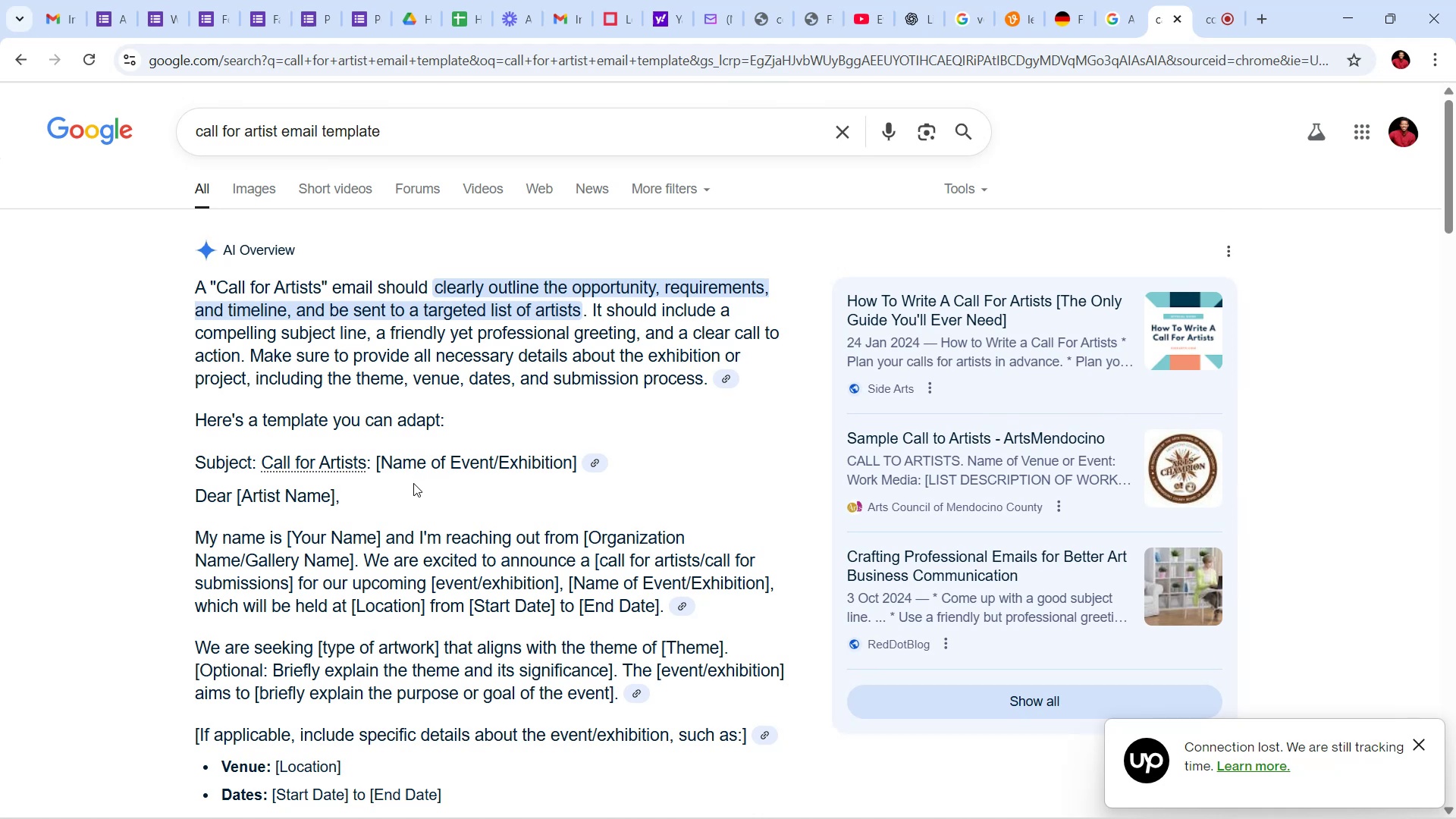 
wait(7.07)
 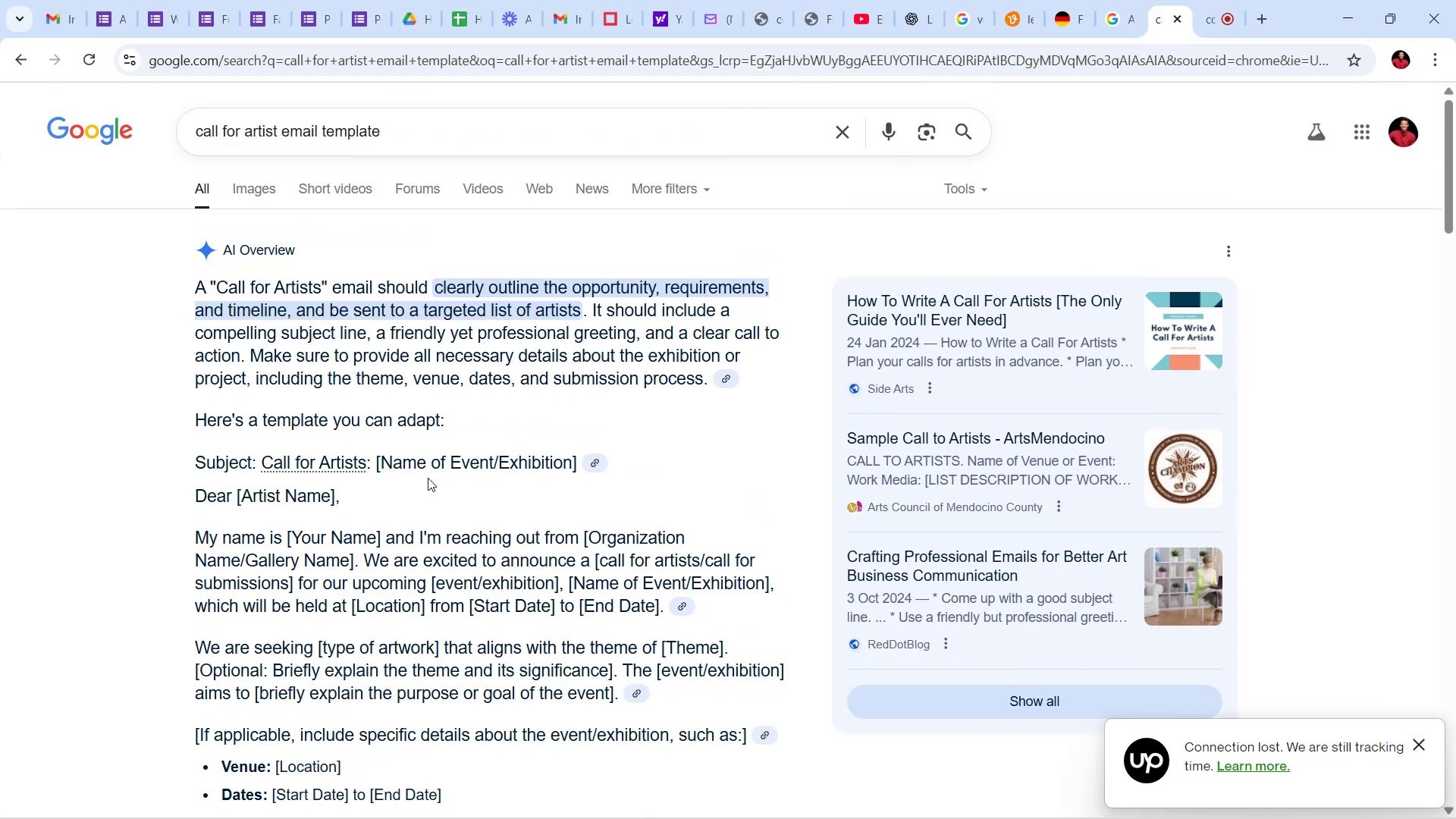 
scroll: coordinate [410, 489], scroll_direction: down, amount: 3.0
 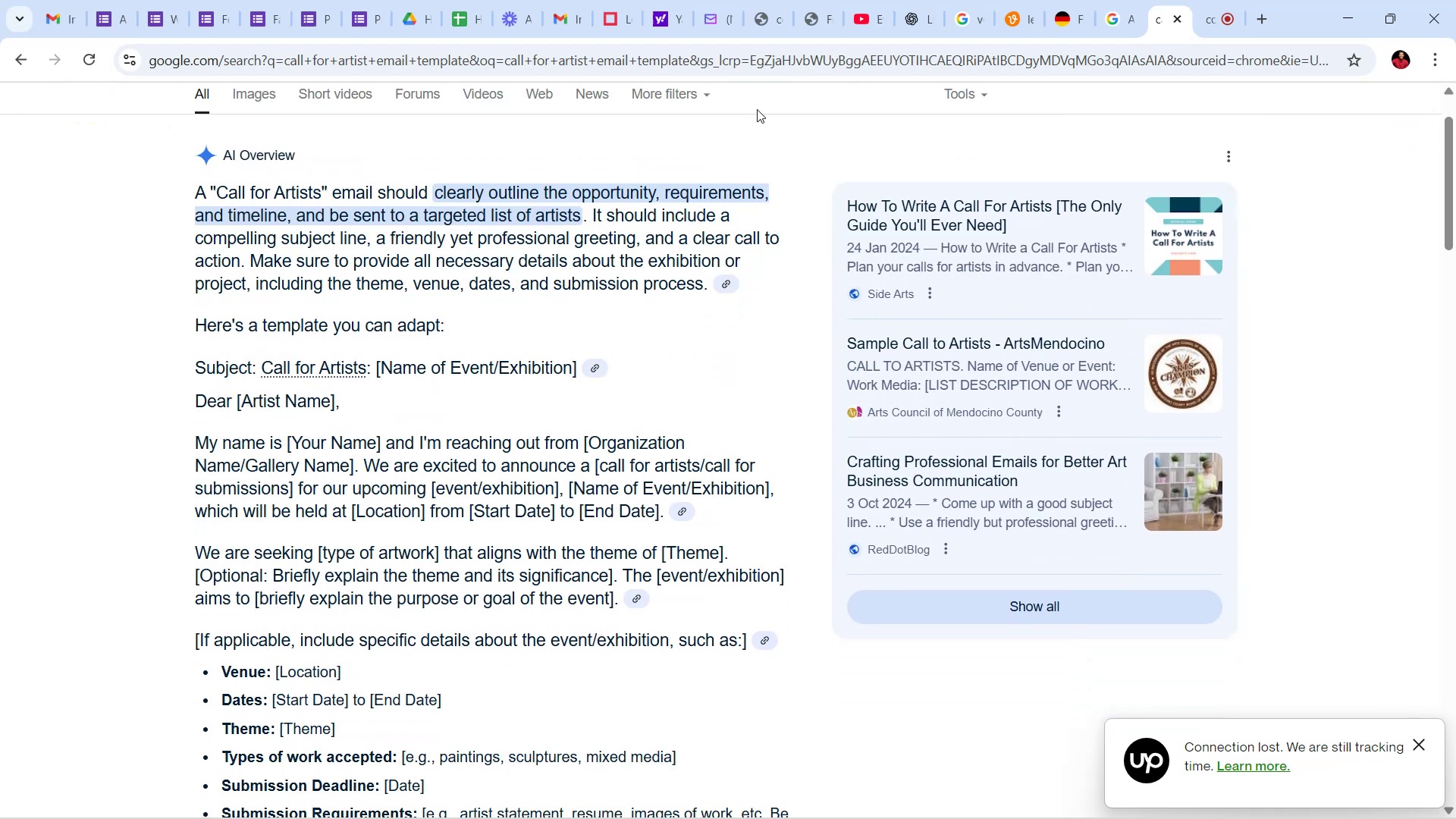 
mouse_move([1113, 20])
 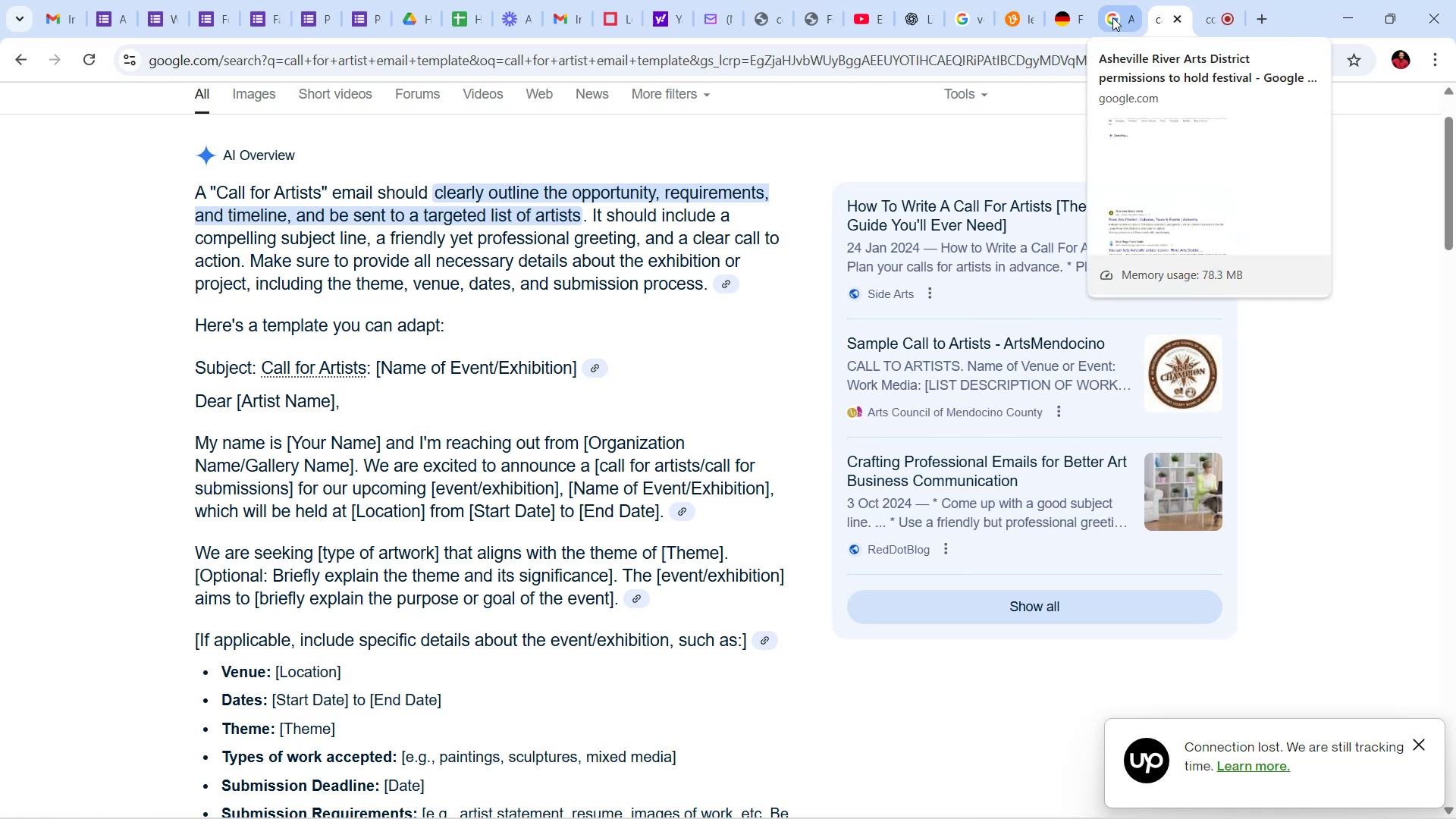 
scroll: coordinate [651, 642], scroll_direction: down, amount: 30.0
 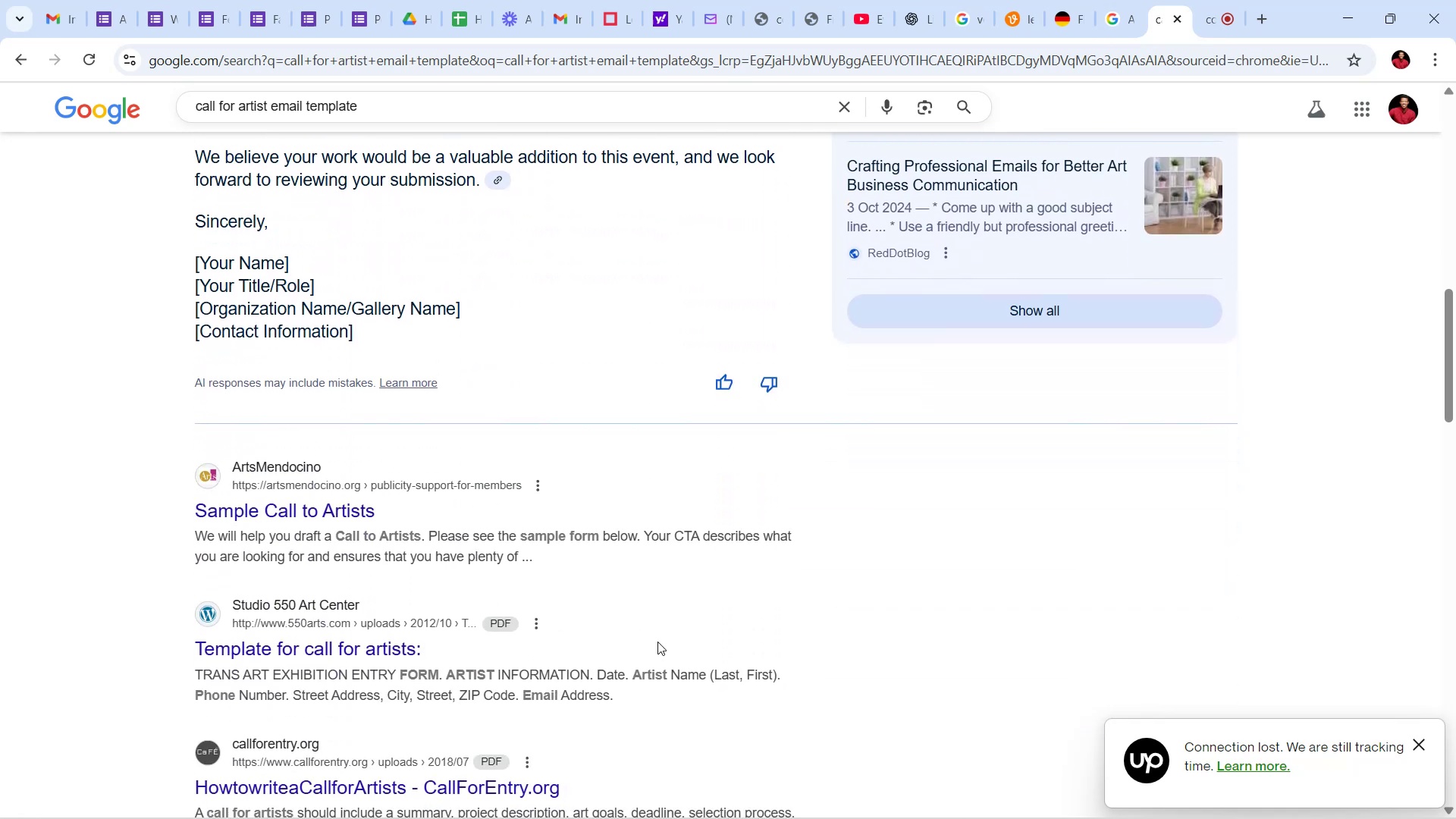 
scroll: coordinate [671, 645], scroll_direction: up, amount: 38.0
 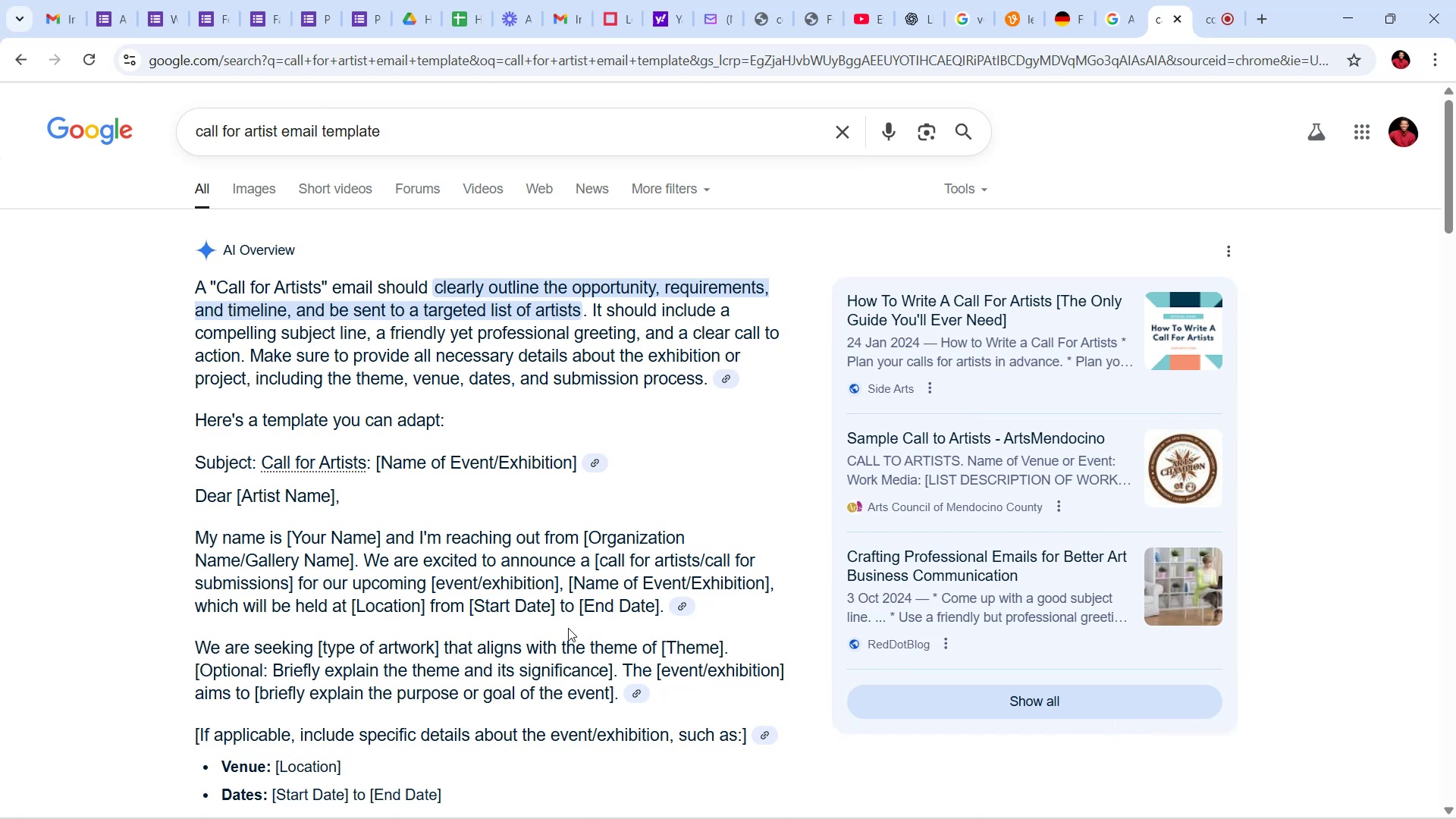 
wait(18.18)
 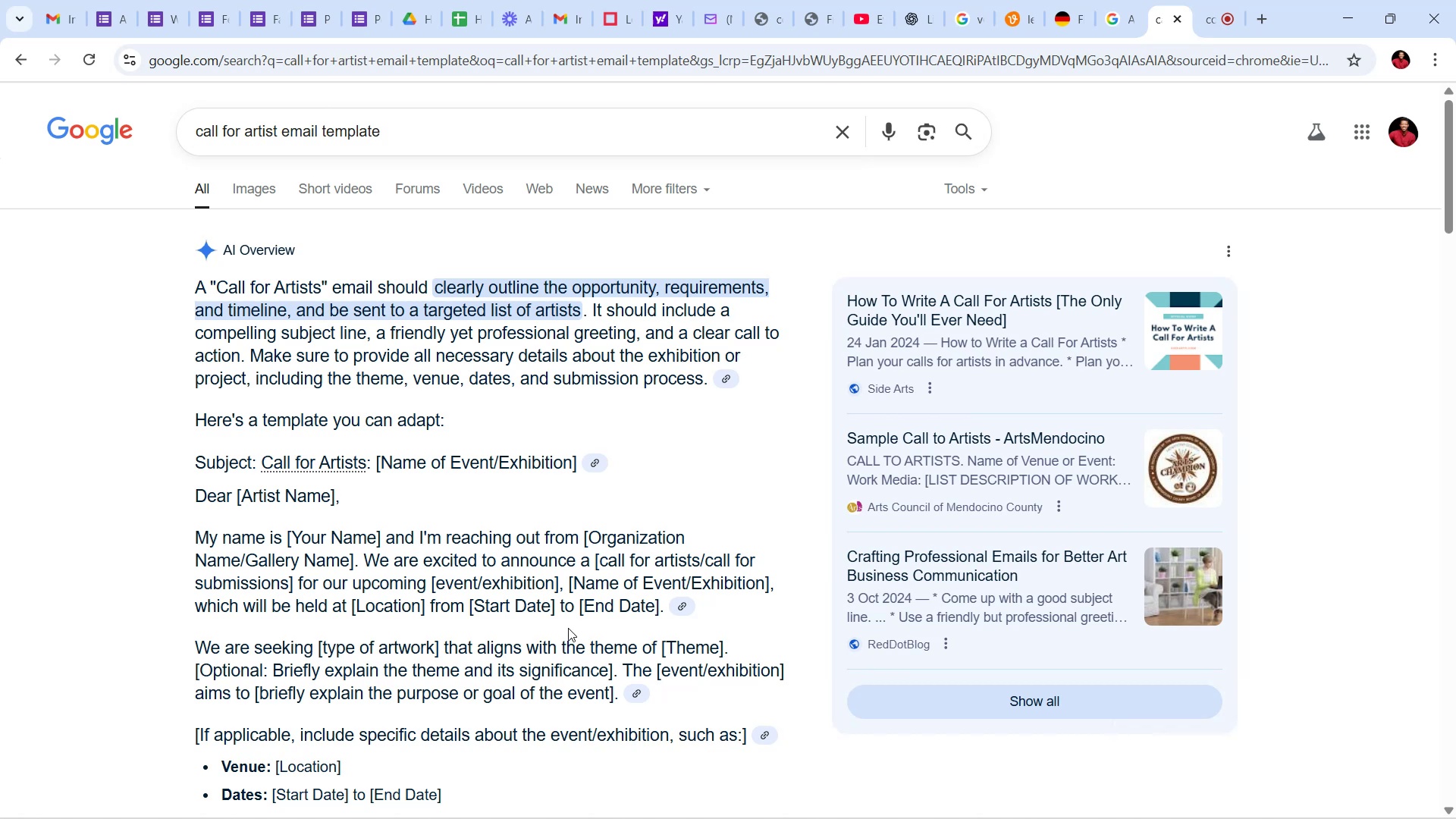 
left_click([597, 783])
 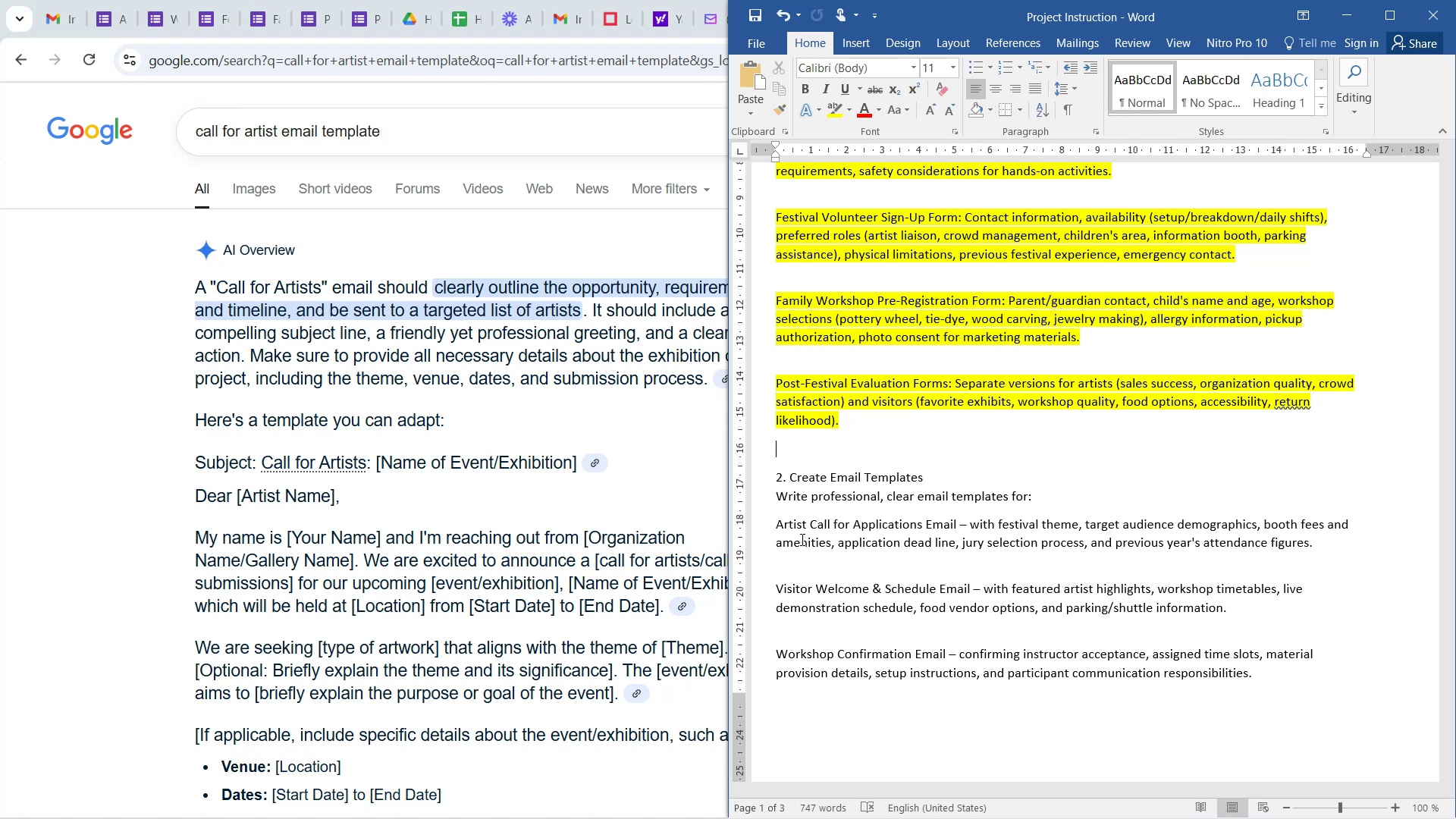 
wait(171.25)
 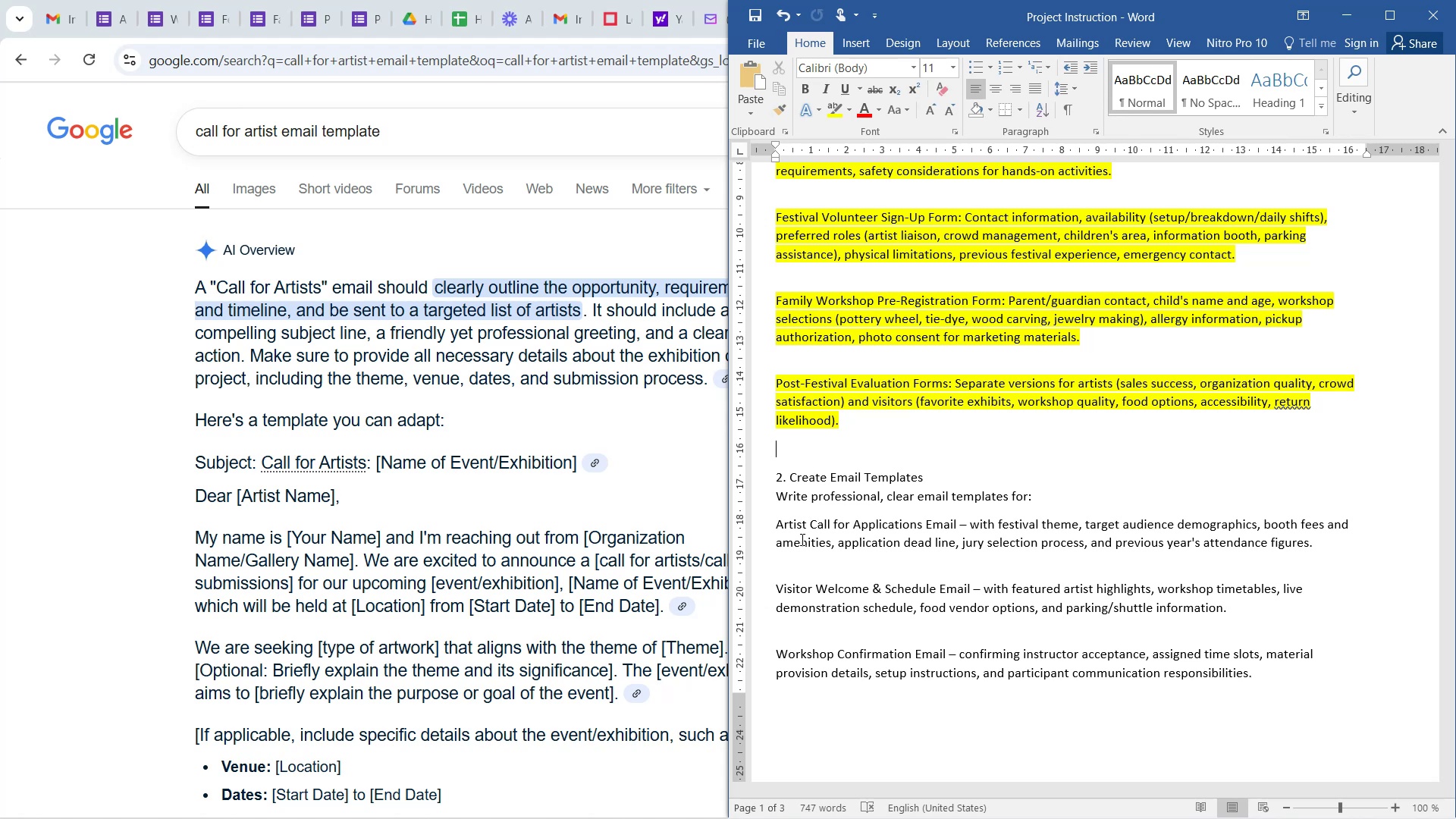 
scroll: coordinate [874, 588], scroll_direction: down, amount: 2.0
 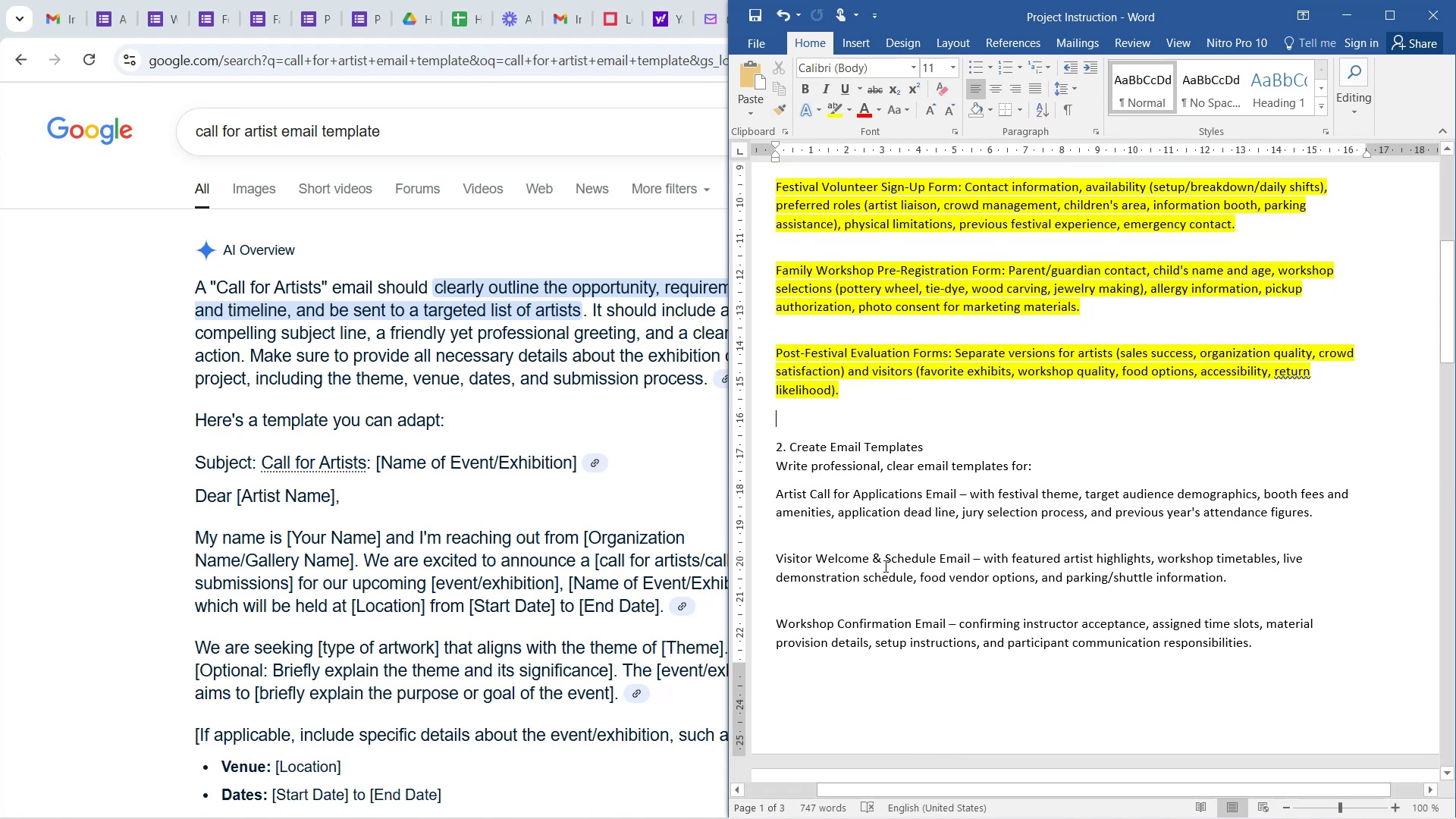 
left_click([884, 566])
 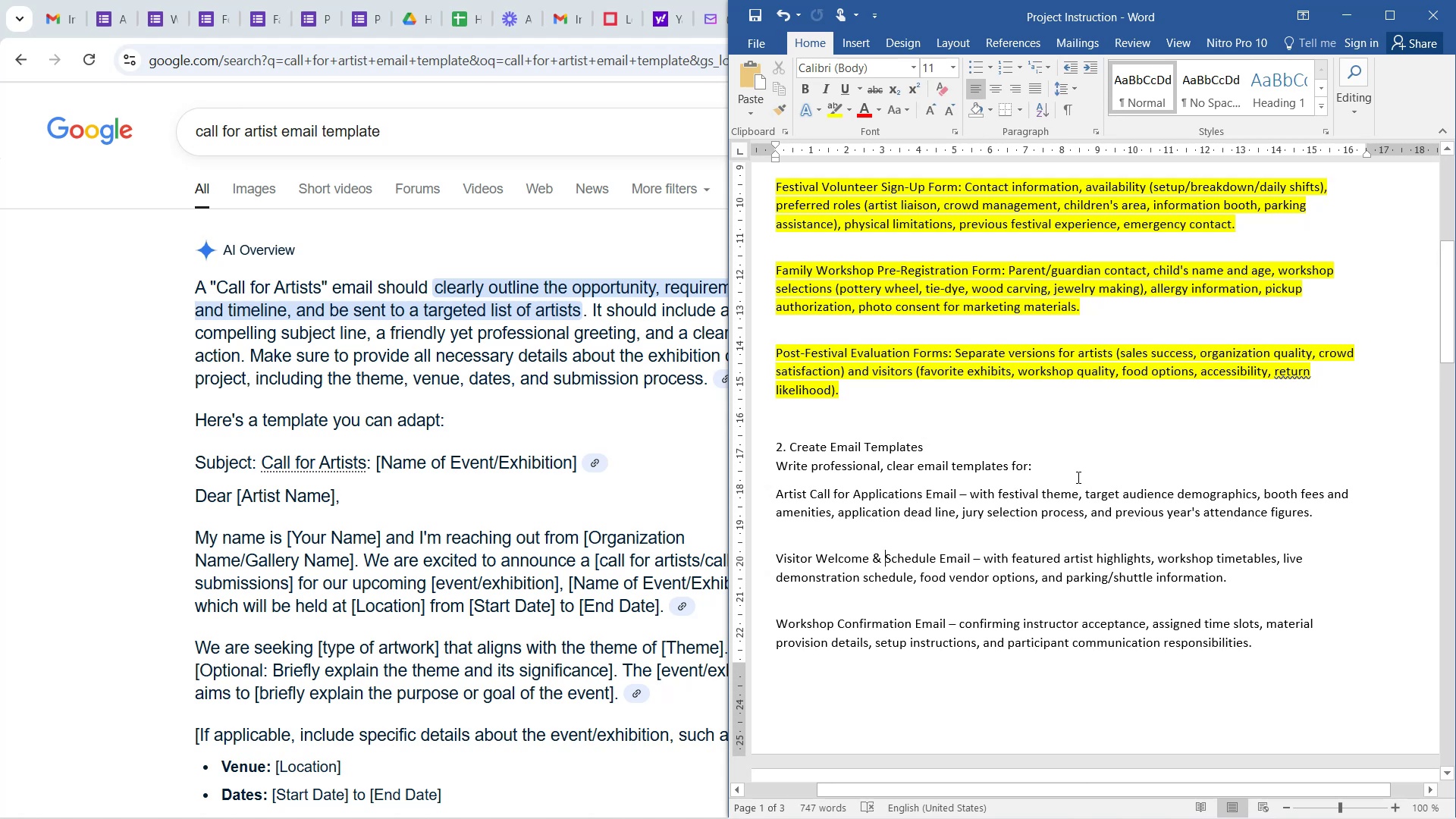 
wait(21.54)
 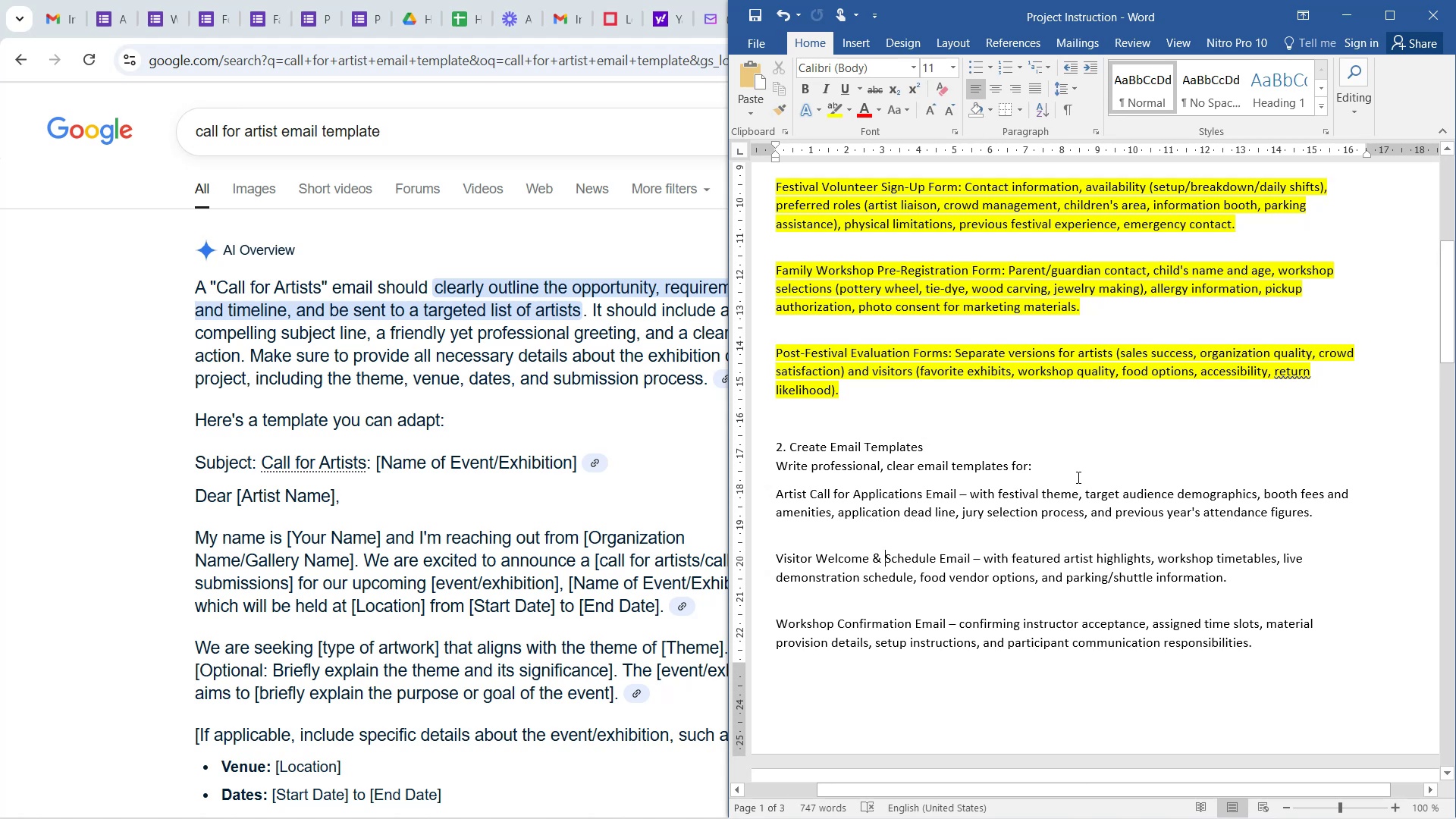 
scroll: coordinate [1078, 477], scroll_direction: up, amount: 1.0
 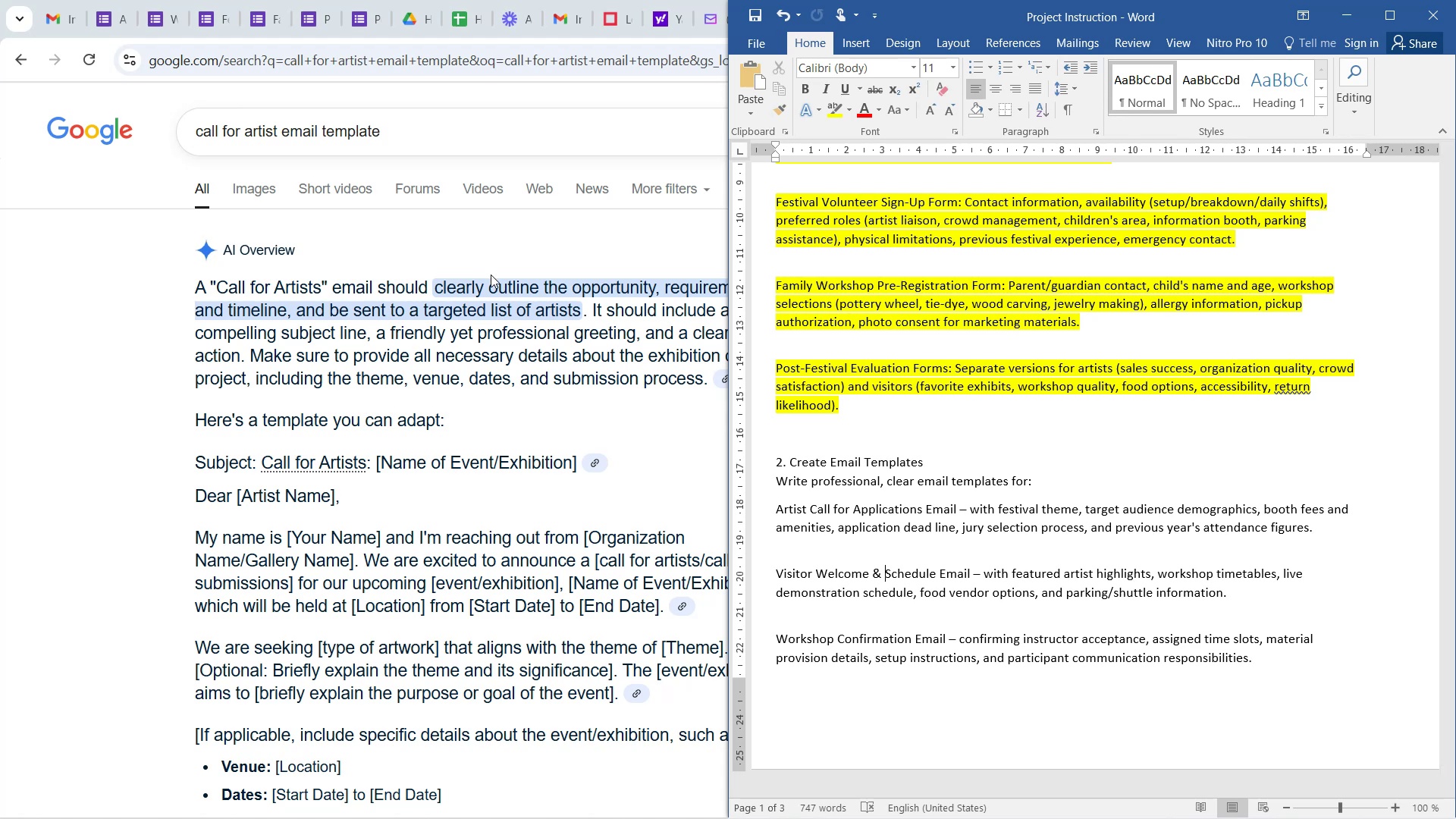 
scroll: coordinate [489, 349], scroll_direction: down, amount: 3.0
 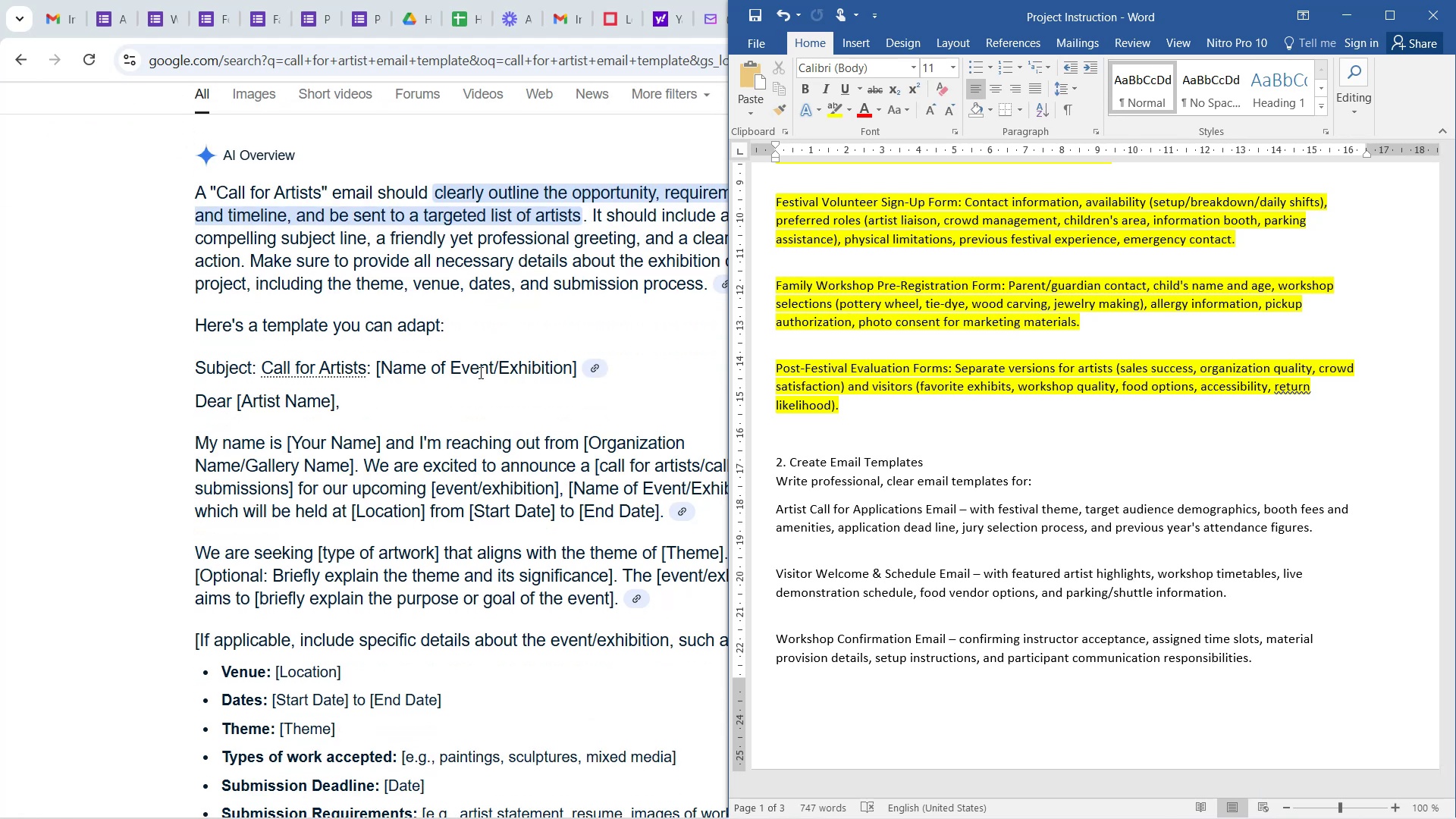 
scroll: coordinate [479, 366], scroll_direction: up, amount: 3.0
 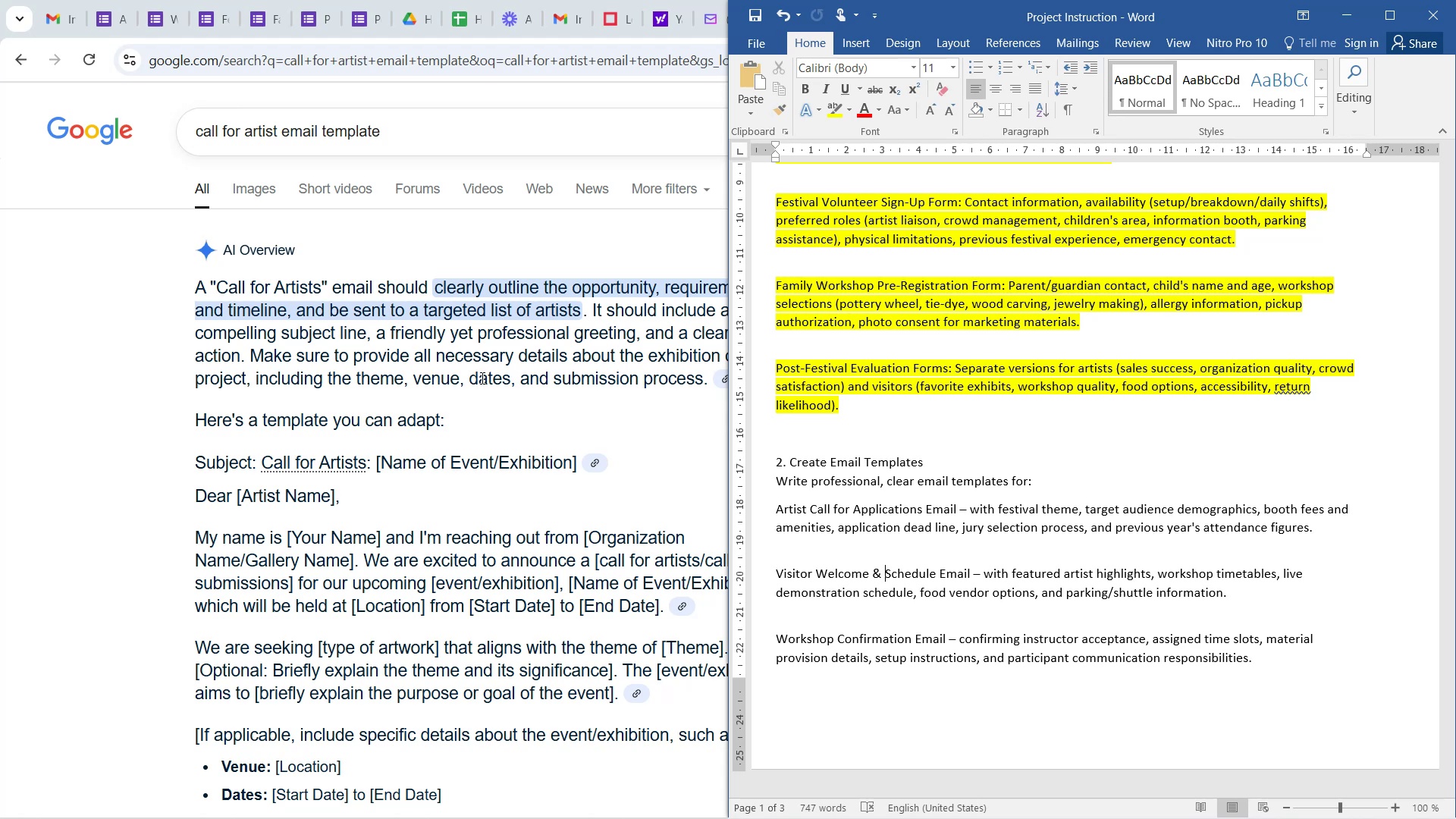 
wait(36.6)
 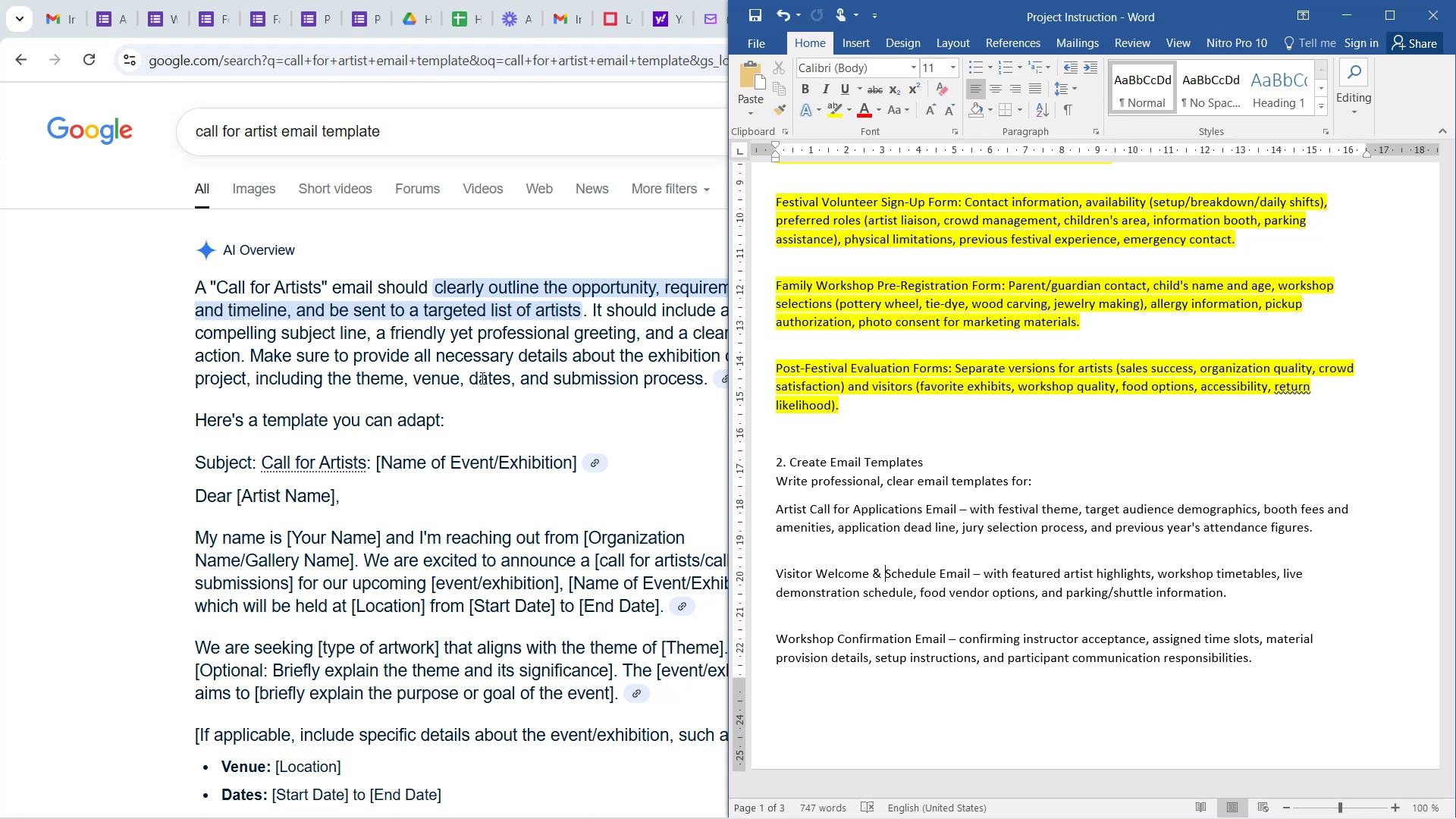 
scroll: coordinate [480, 350], scroll_direction: down, amount: 3.0
 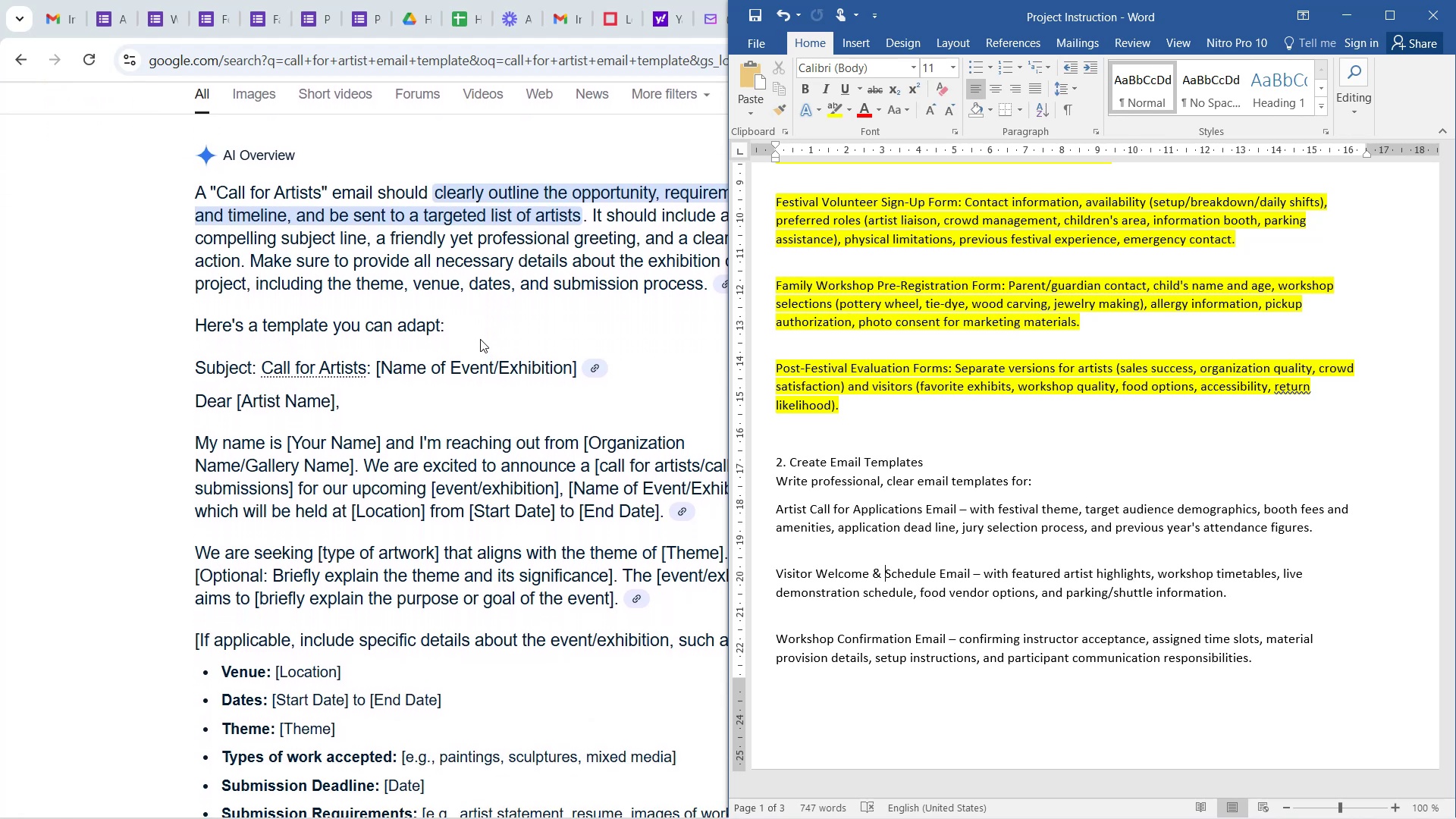 
scroll: coordinate [485, 337], scroll_direction: up, amount: 2.0
 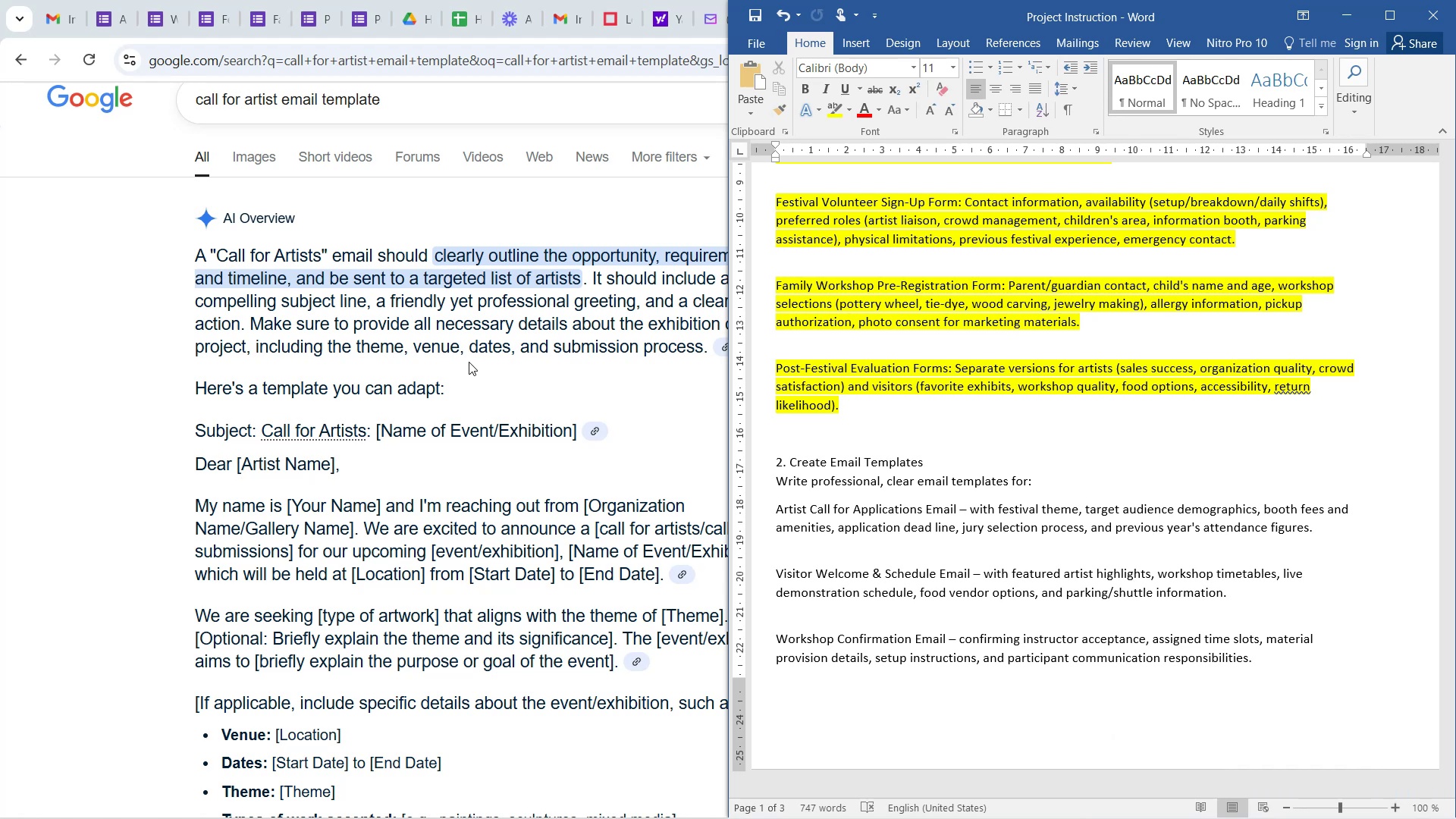 
wait(25.69)
 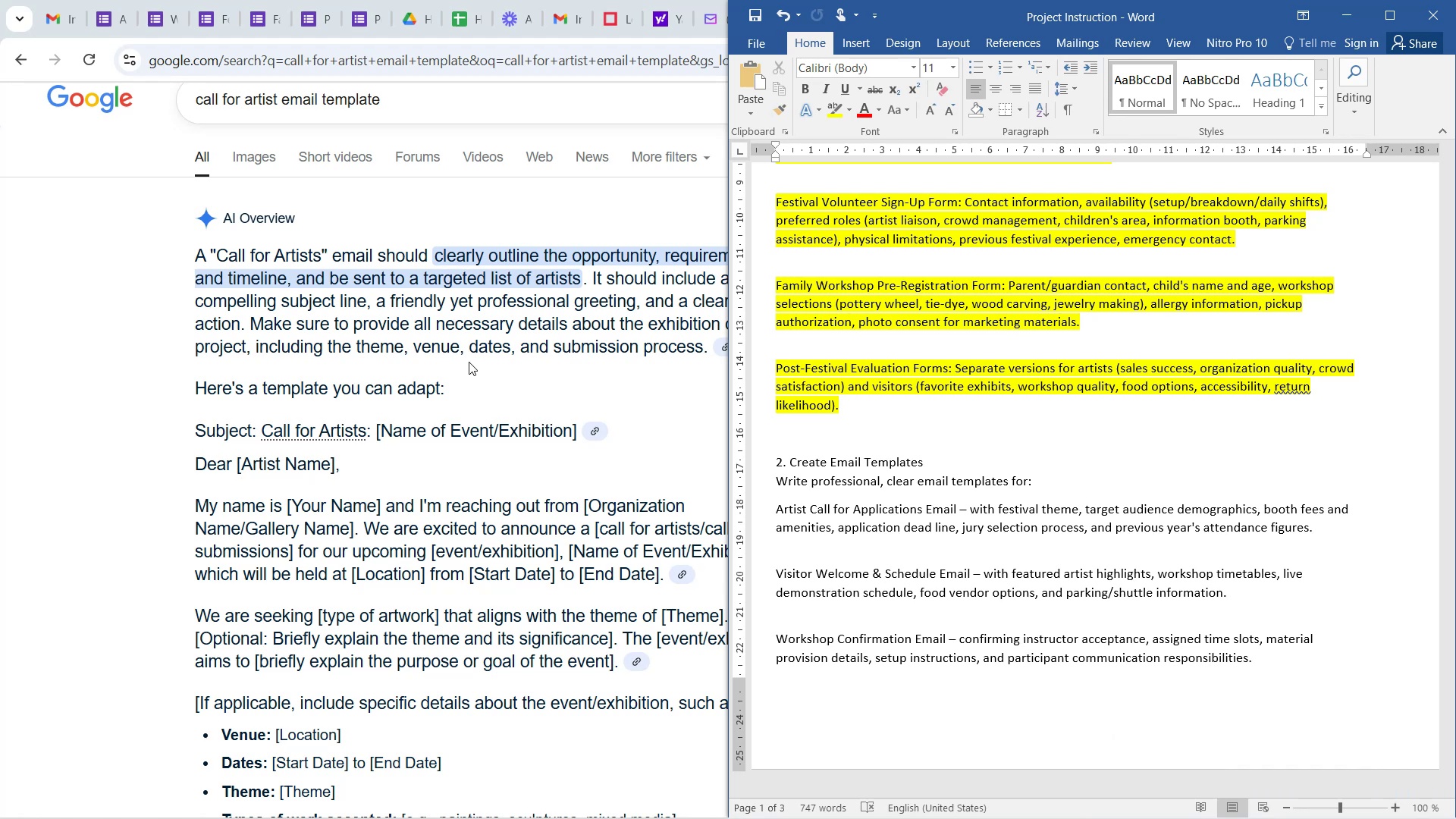 
mouse_move([624, 777])
 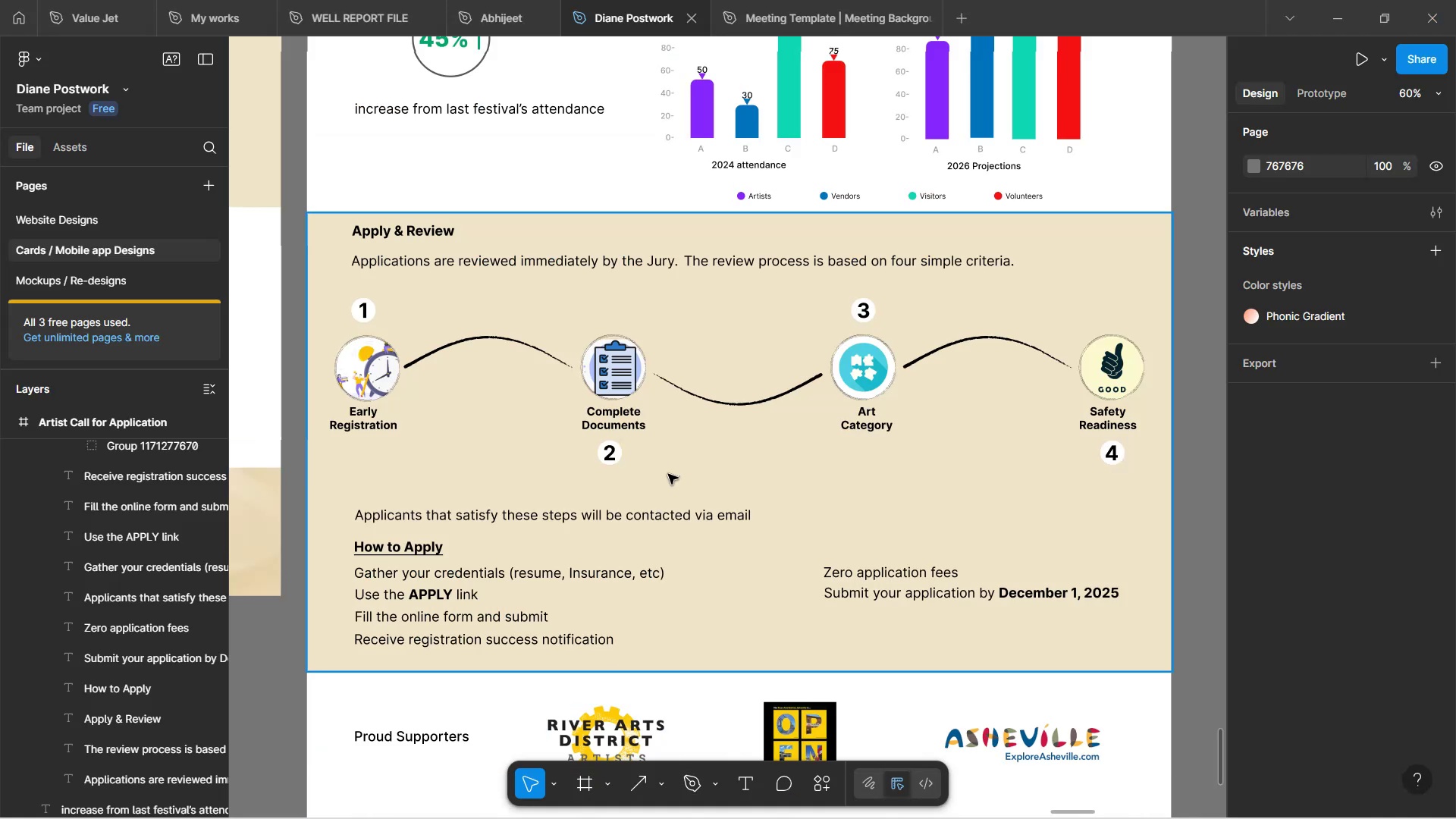 
scroll: coordinate [679, 540], scroll_direction: down, amount: 11.0
 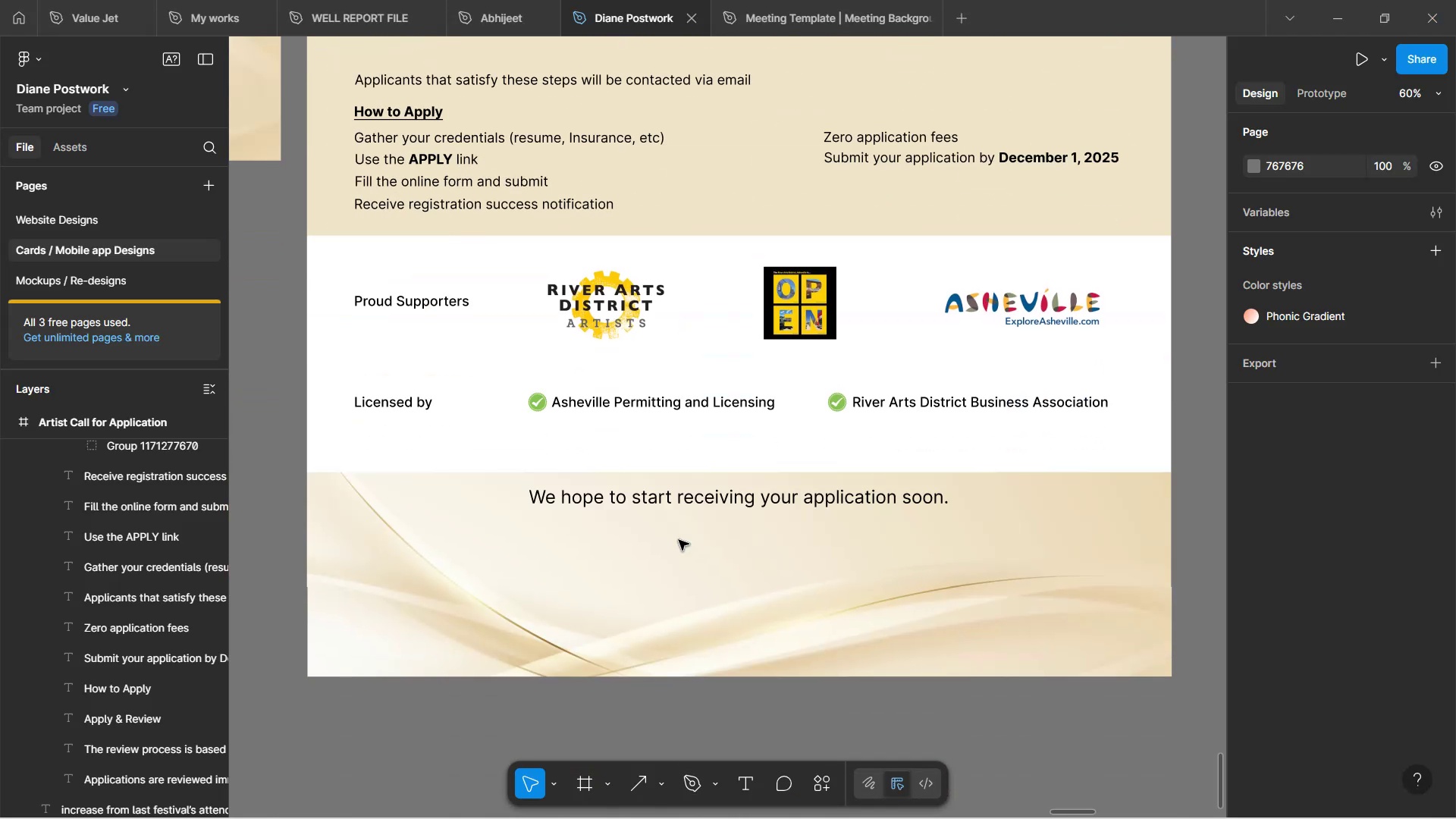 
scroll: coordinate [679, 540], scroll_direction: up, amount: 2.0
 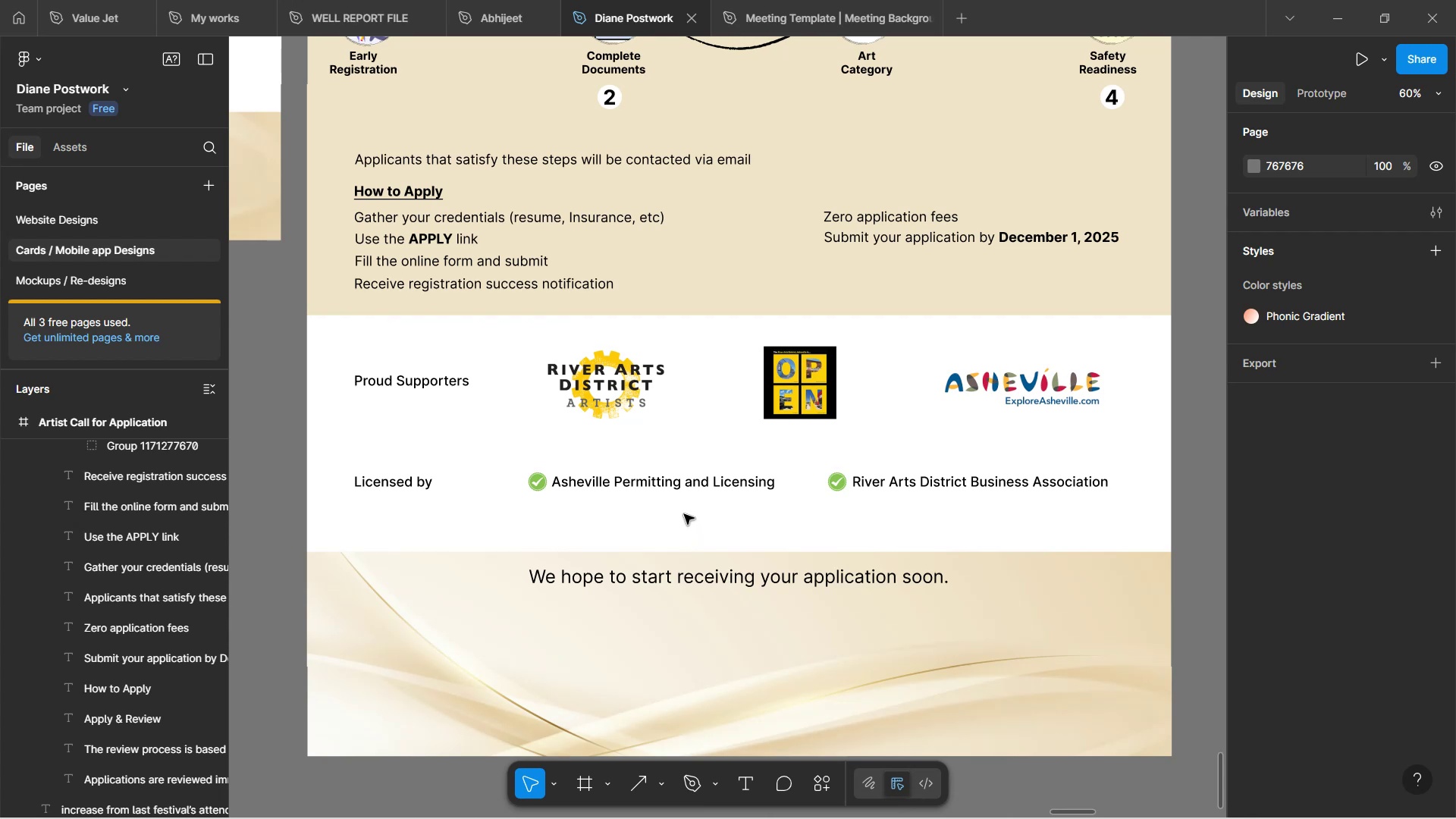 
wait(7.34)
 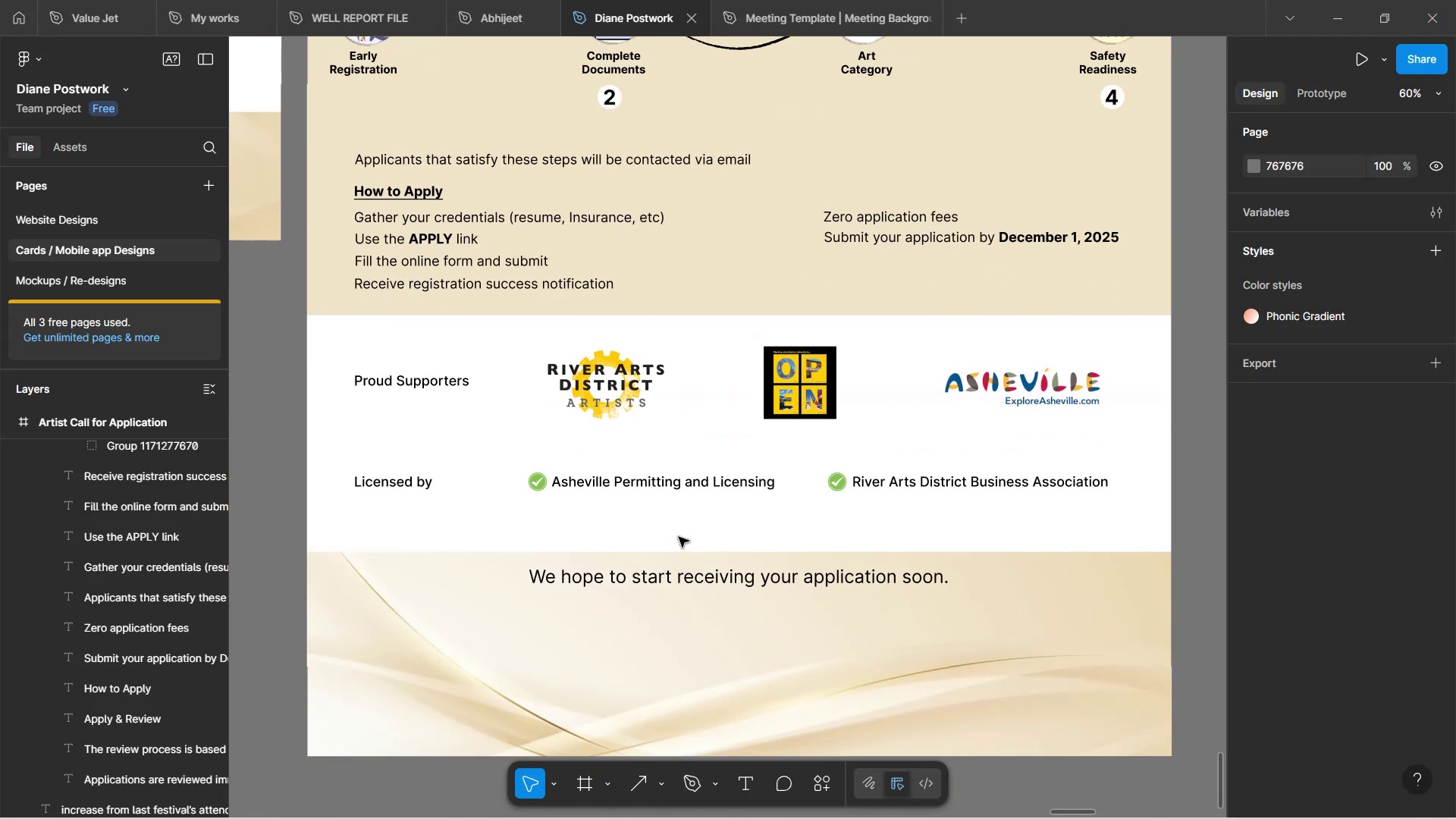 
scroll: coordinate [676, 469], scroll_direction: up, amount: 24.0
 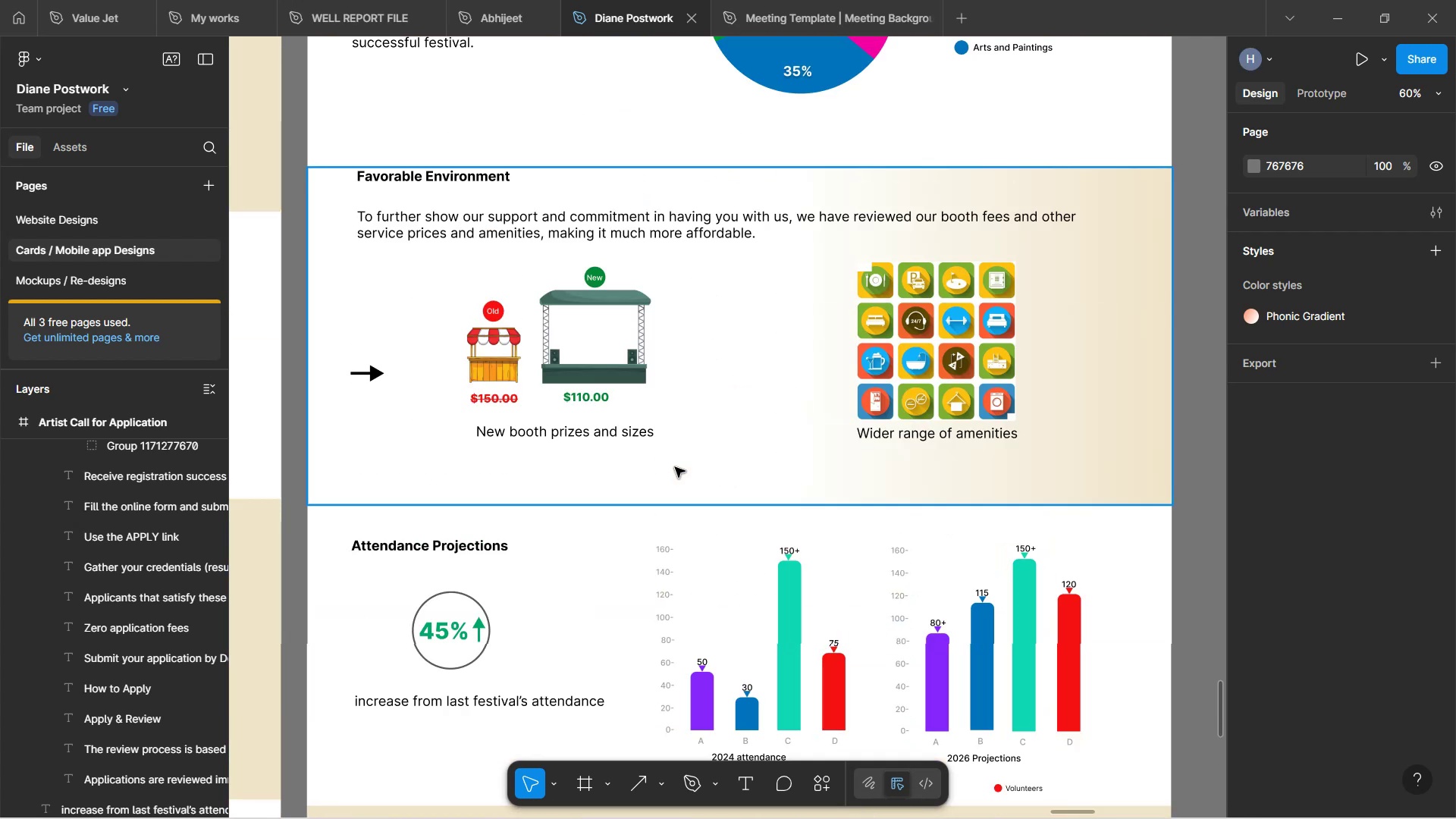 
scroll: coordinate [666, 477], scroll_direction: down, amount: 4.0
 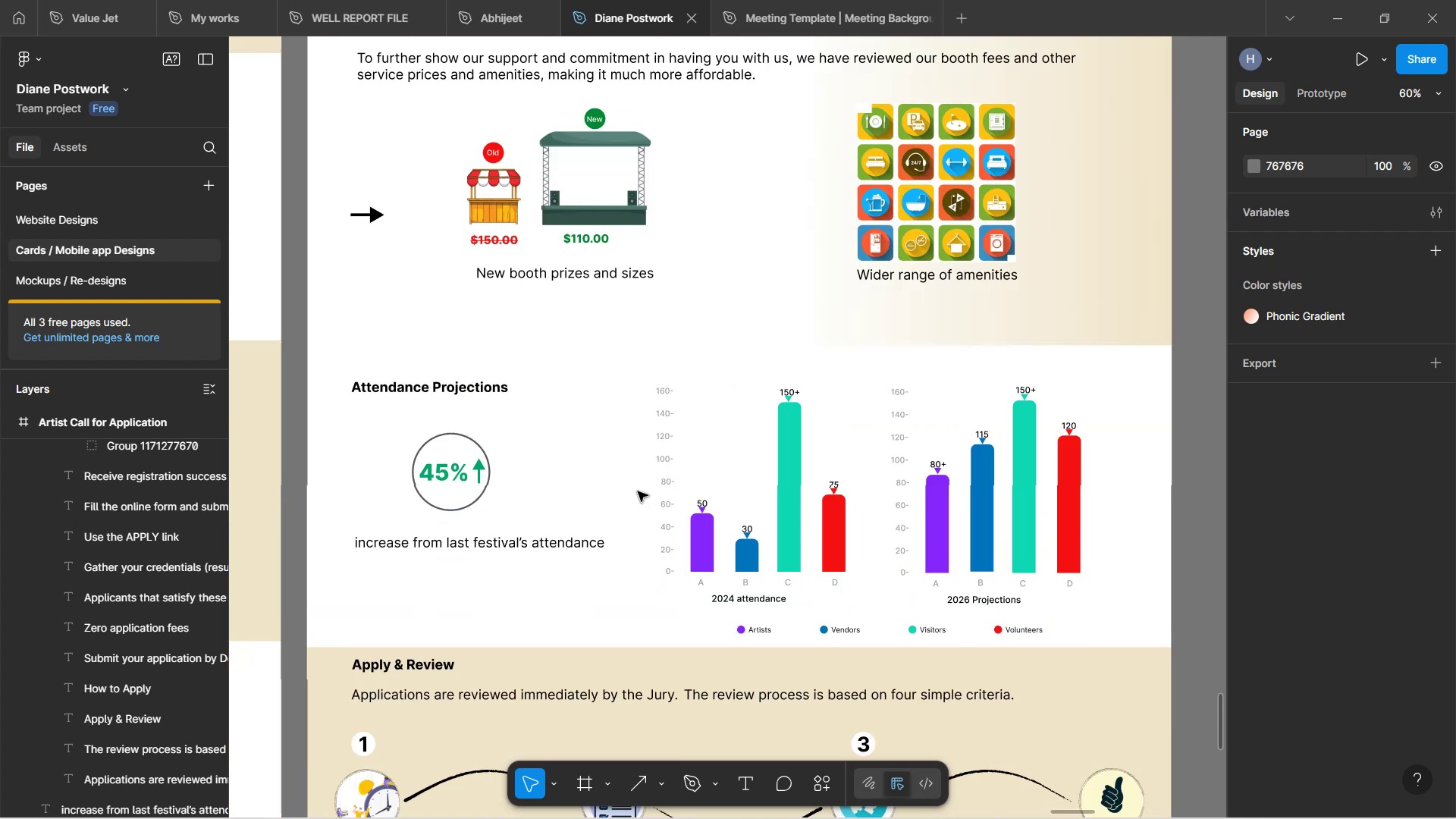 
scroll: coordinate [639, 496], scroll_direction: none, amount: 0.0
 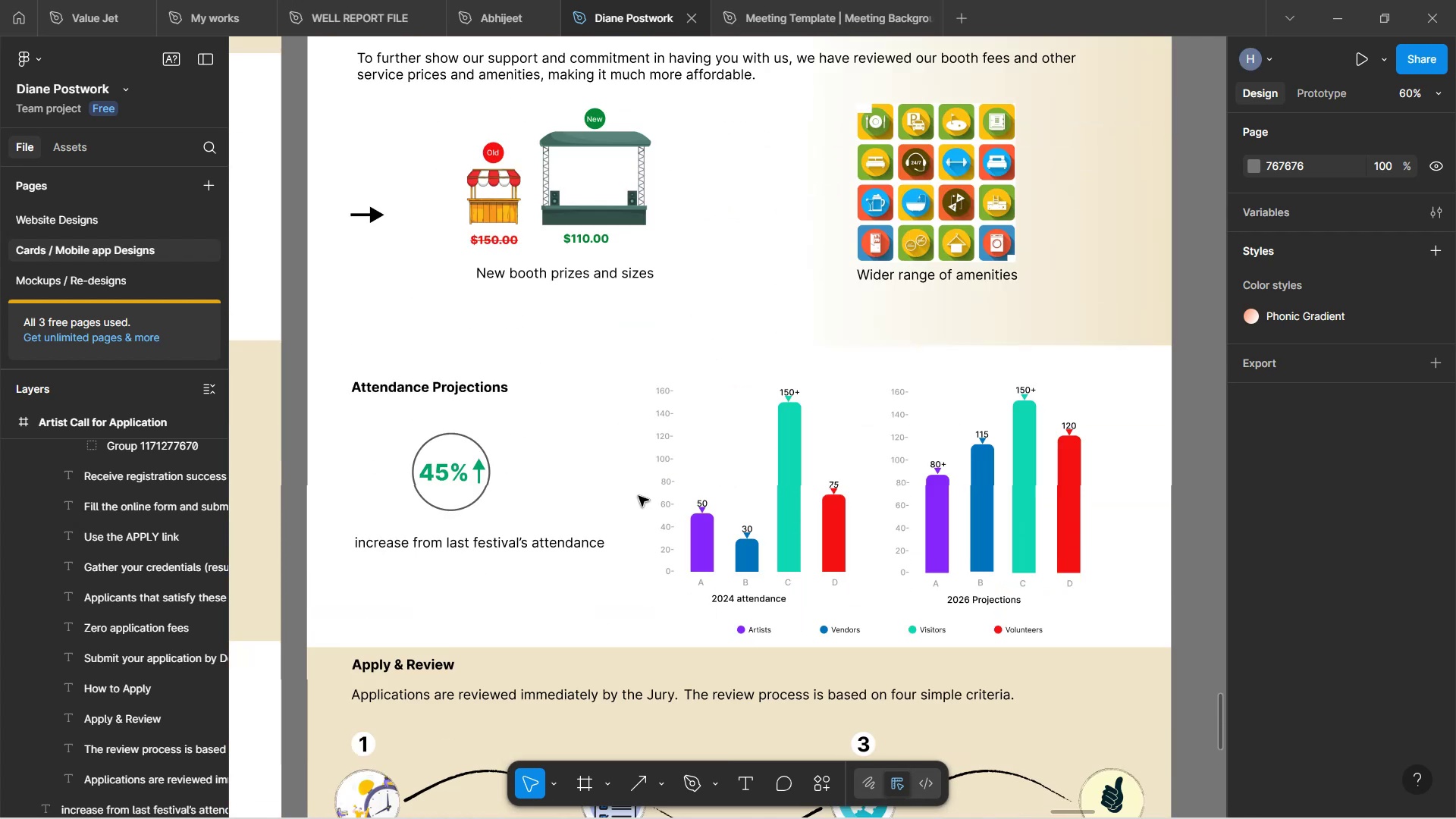 
hold_key(key=ControlLeft, duration=1.62)
scroll: coordinate [656, 503], scroll_direction: up, amount: 2.0
 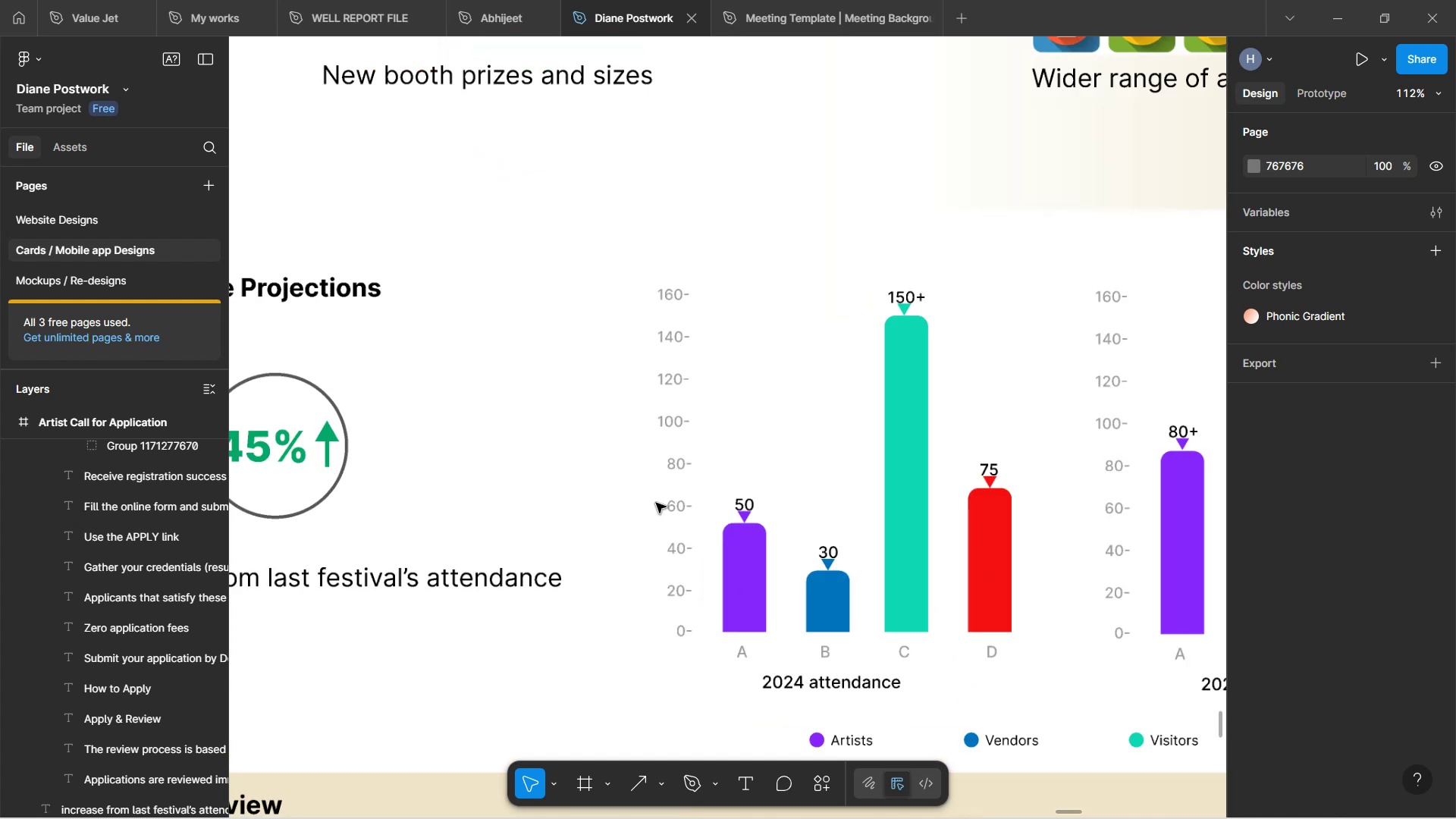 
key(Control+ControlLeft)
 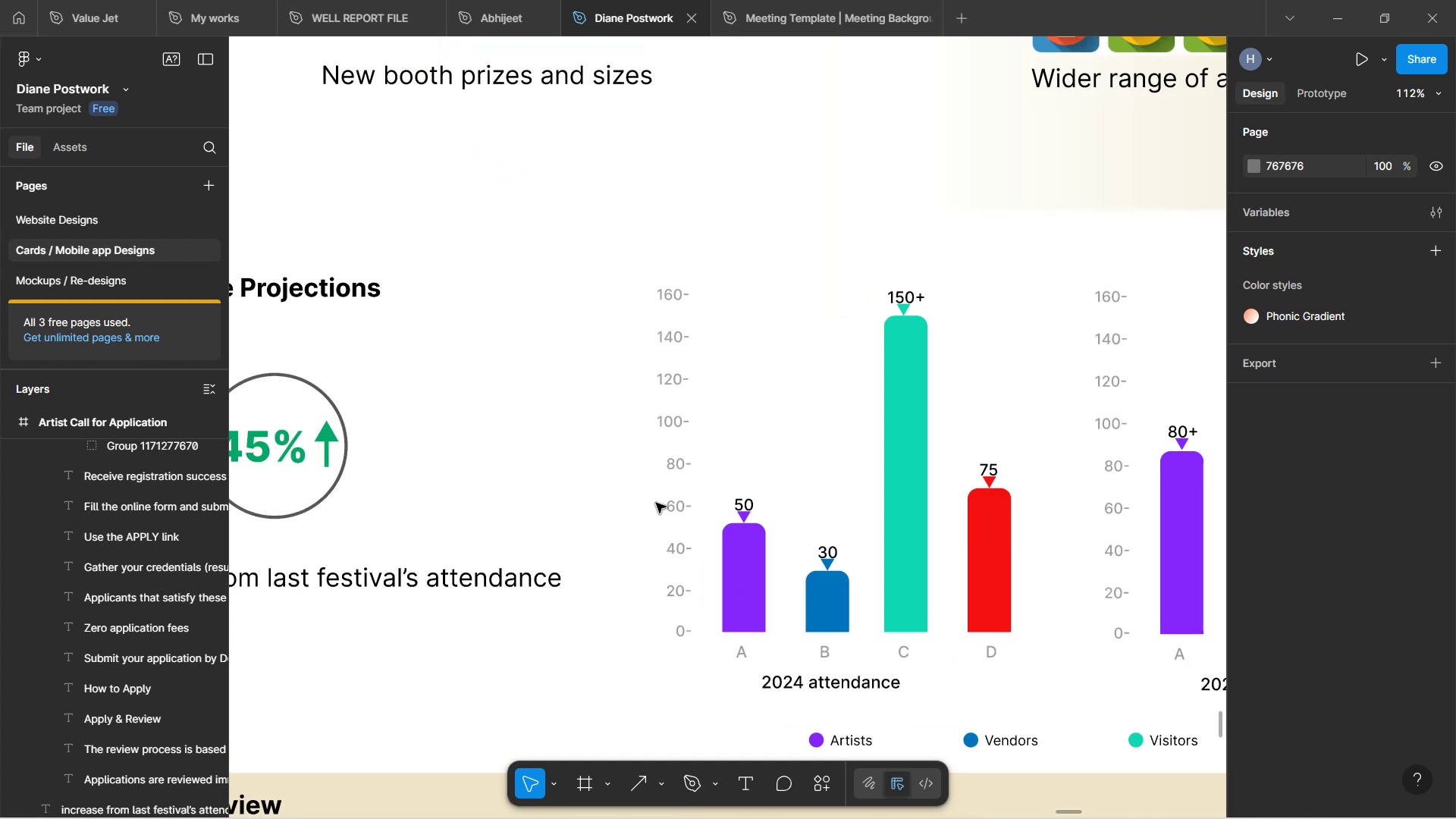 
key(Control+ControlLeft)
 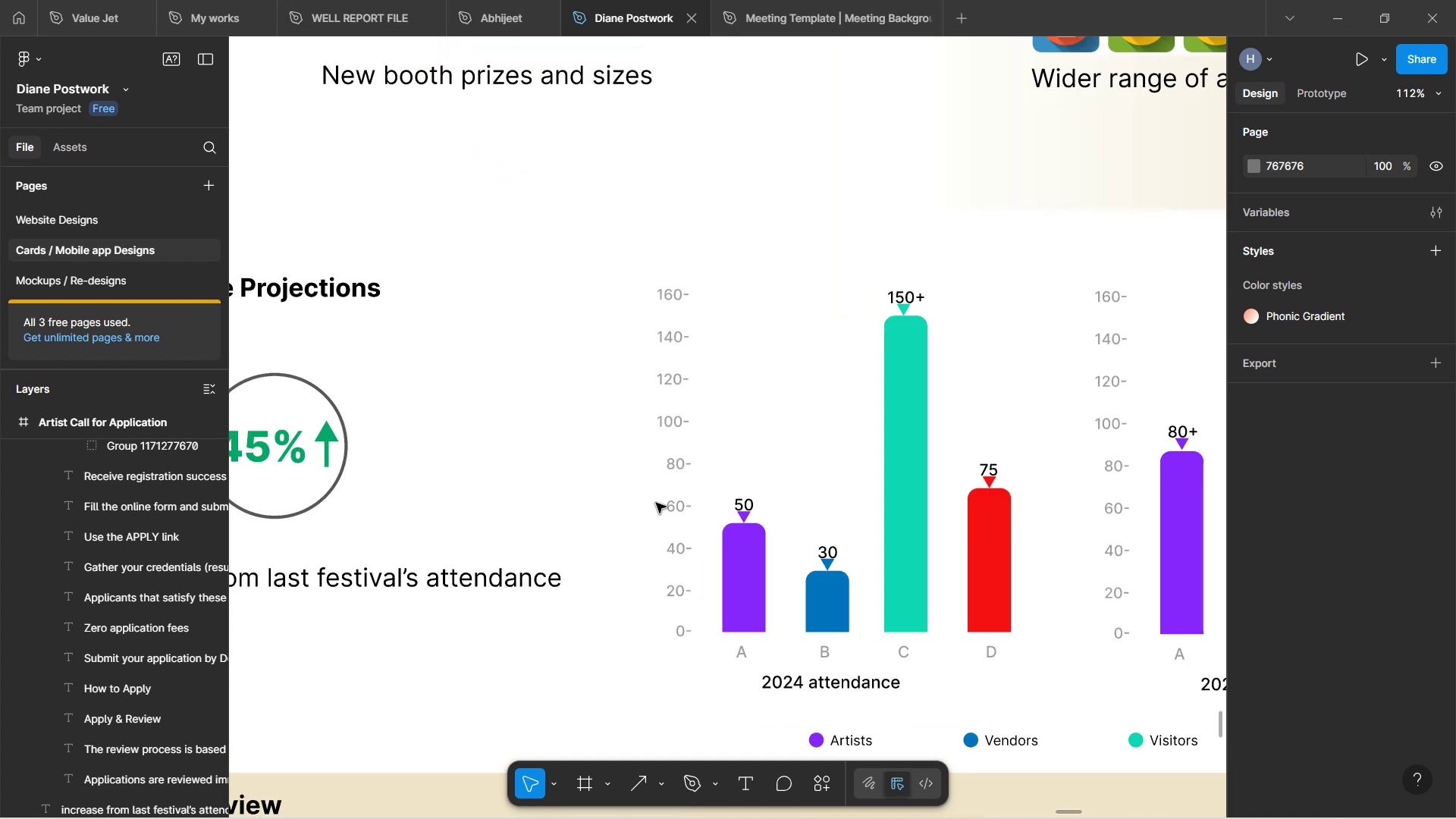 
key(Control+ControlLeft)
 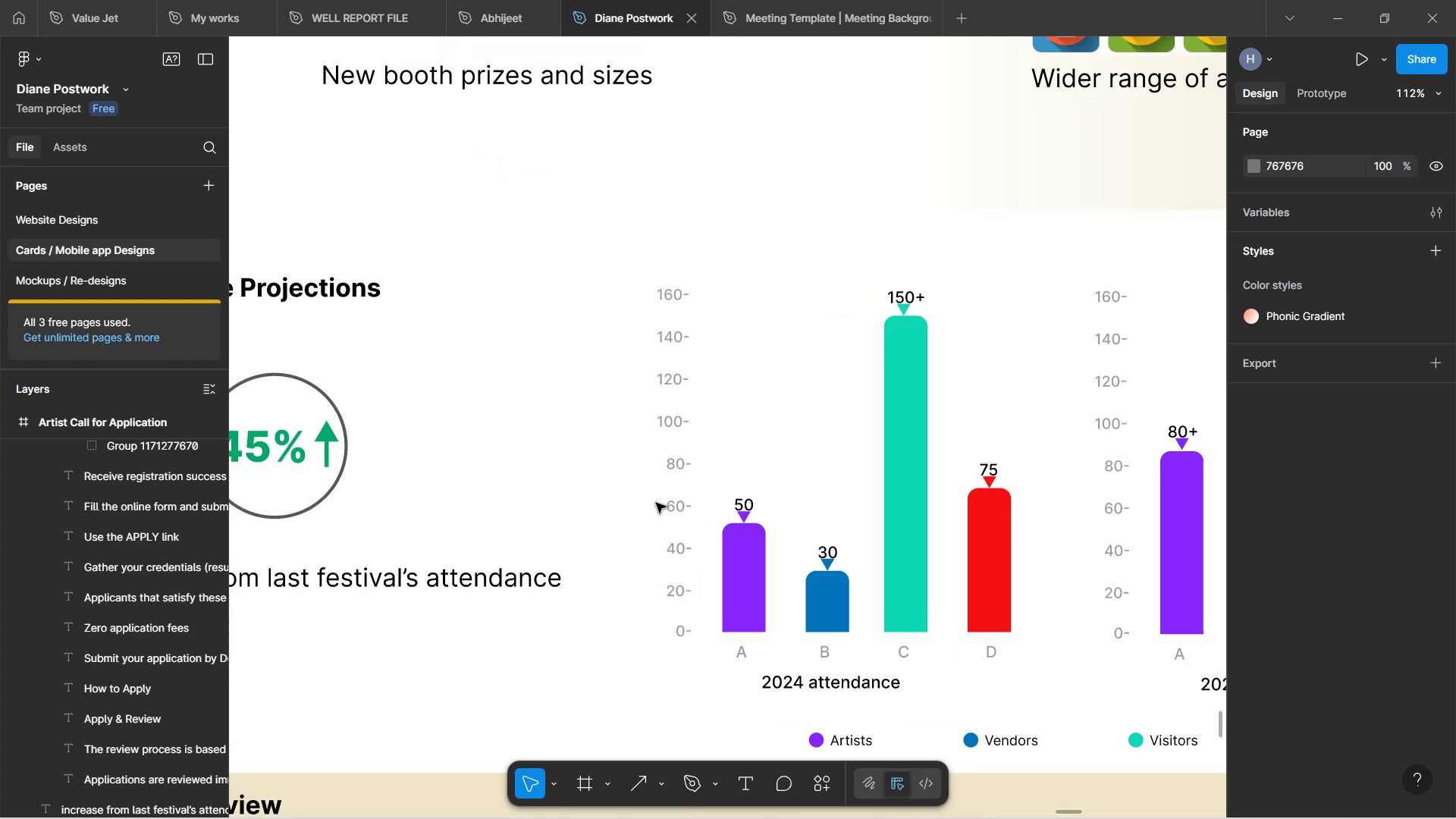 
key(Control+ControlLeft)
 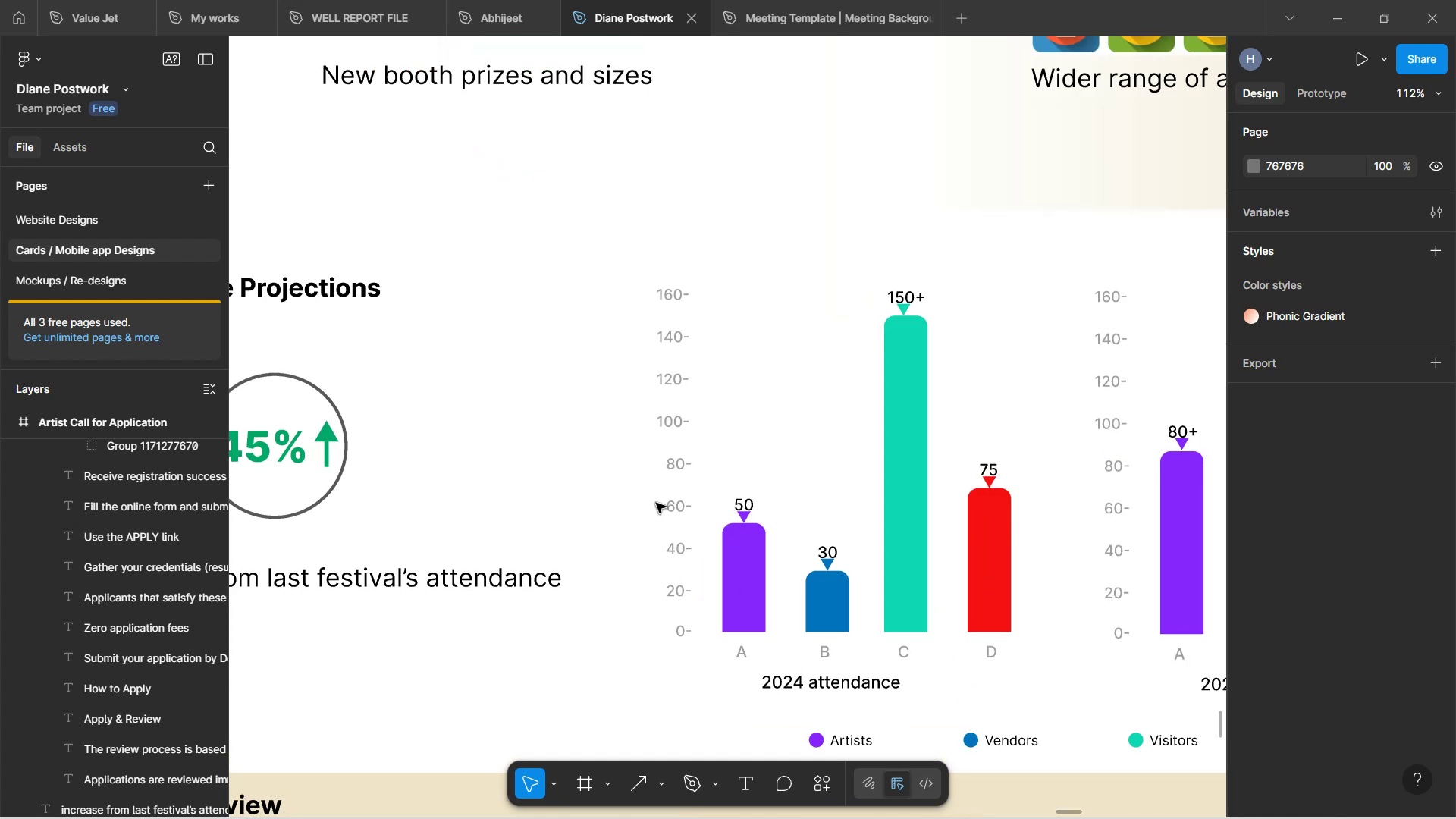 
key(Control+ControlLeft)
 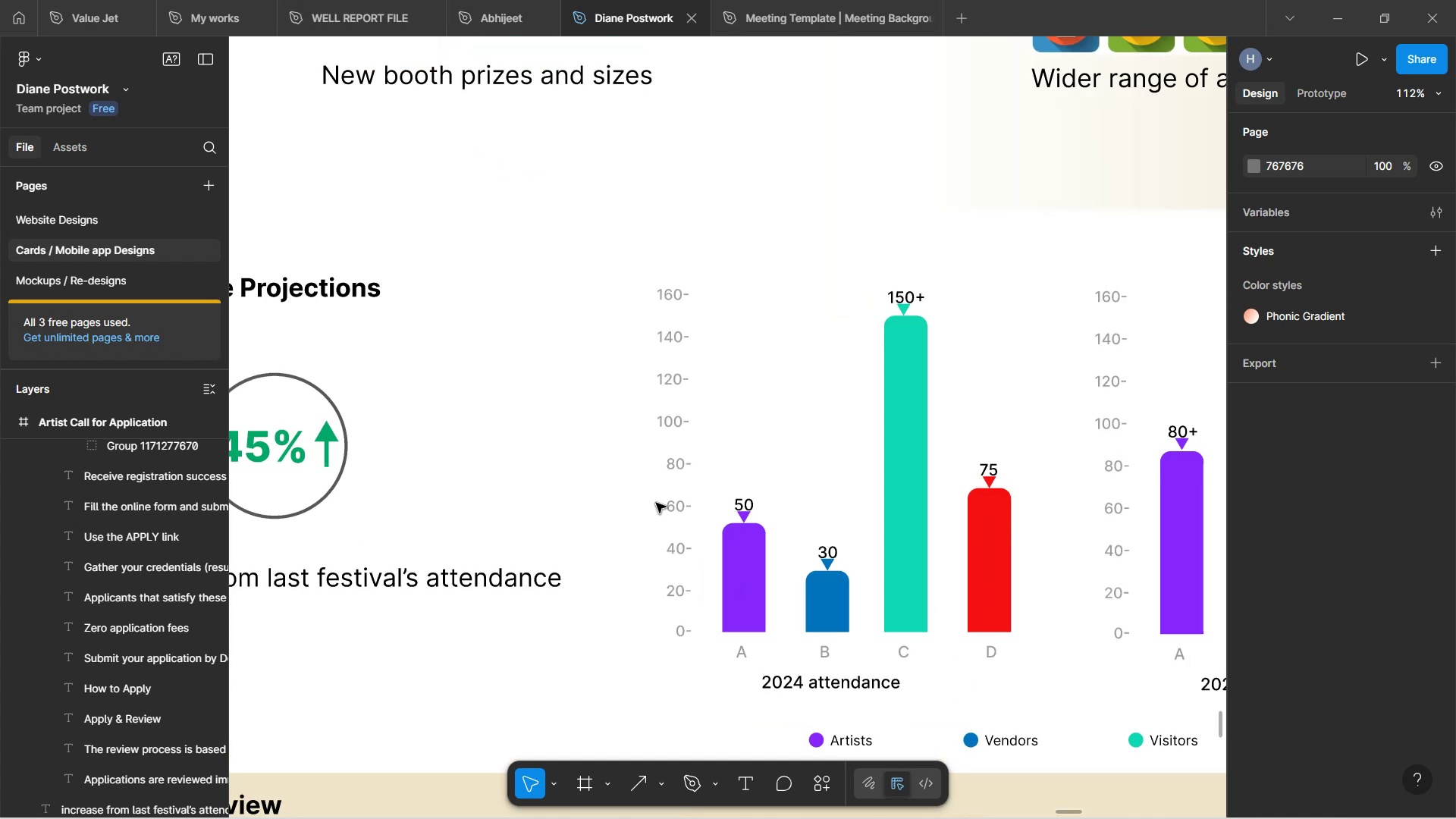 
key(Control+ControlLeft)
 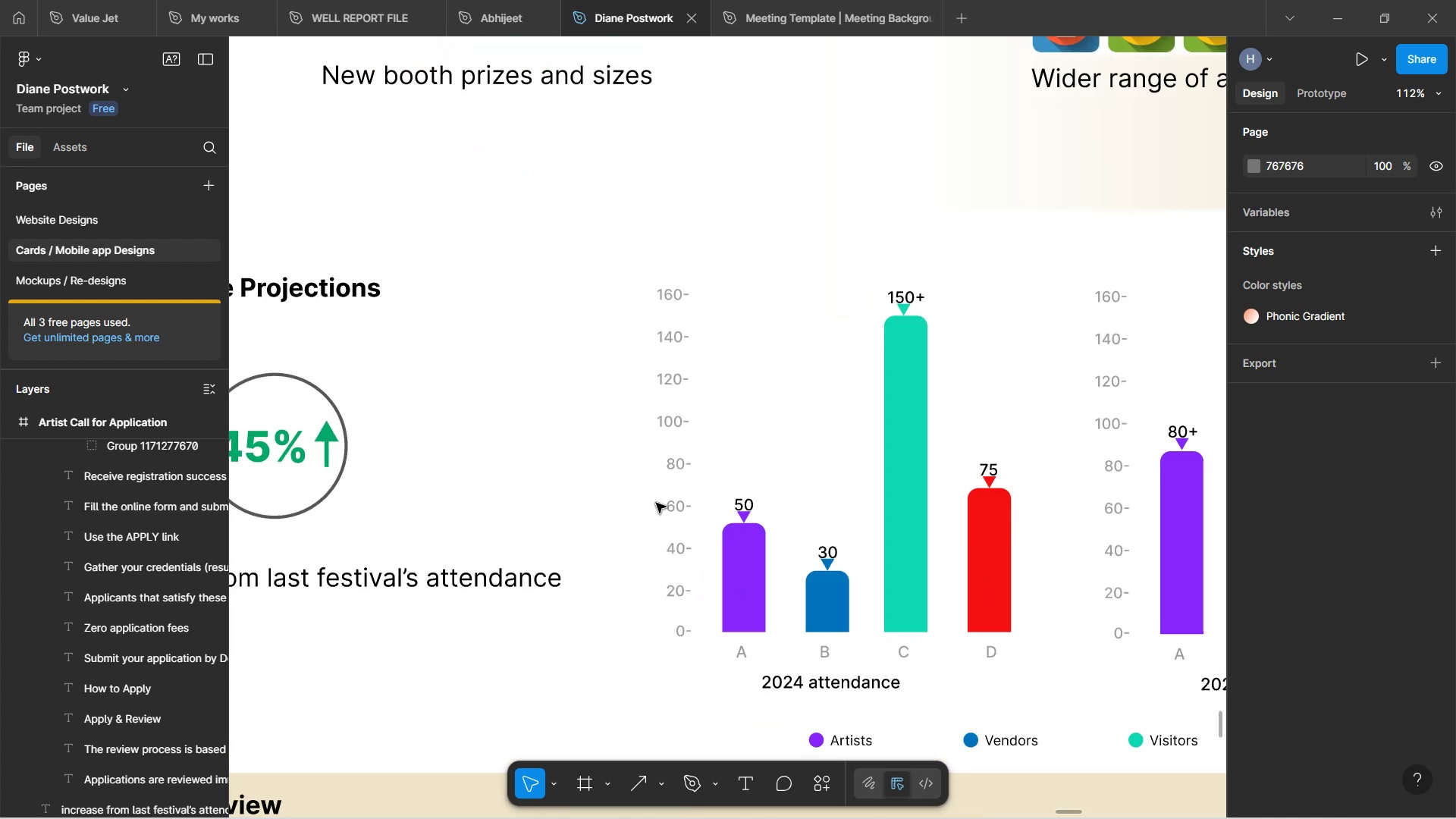 
key(Control+ControlLeft)
 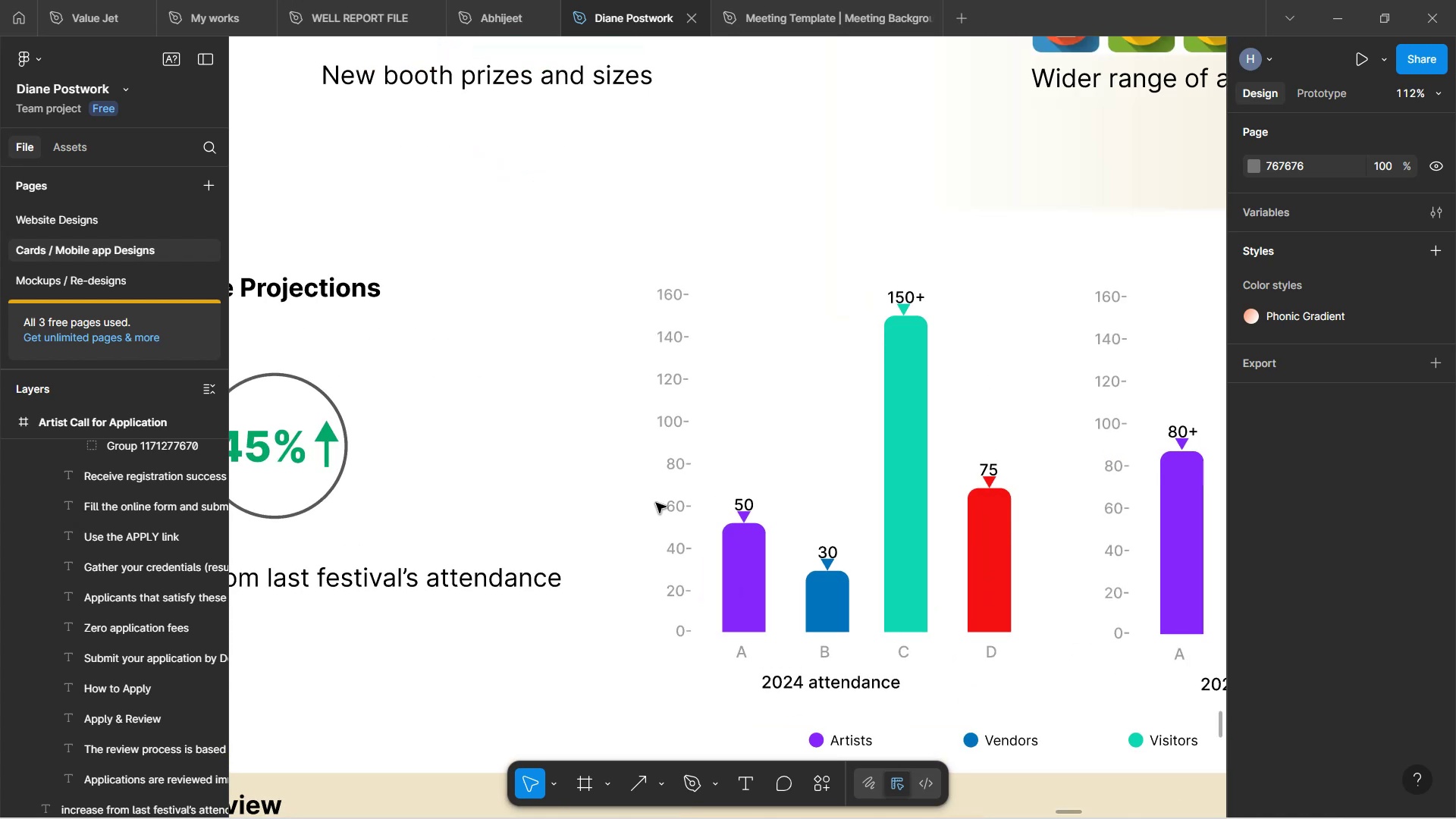 
key(Control+ControlLeft)
 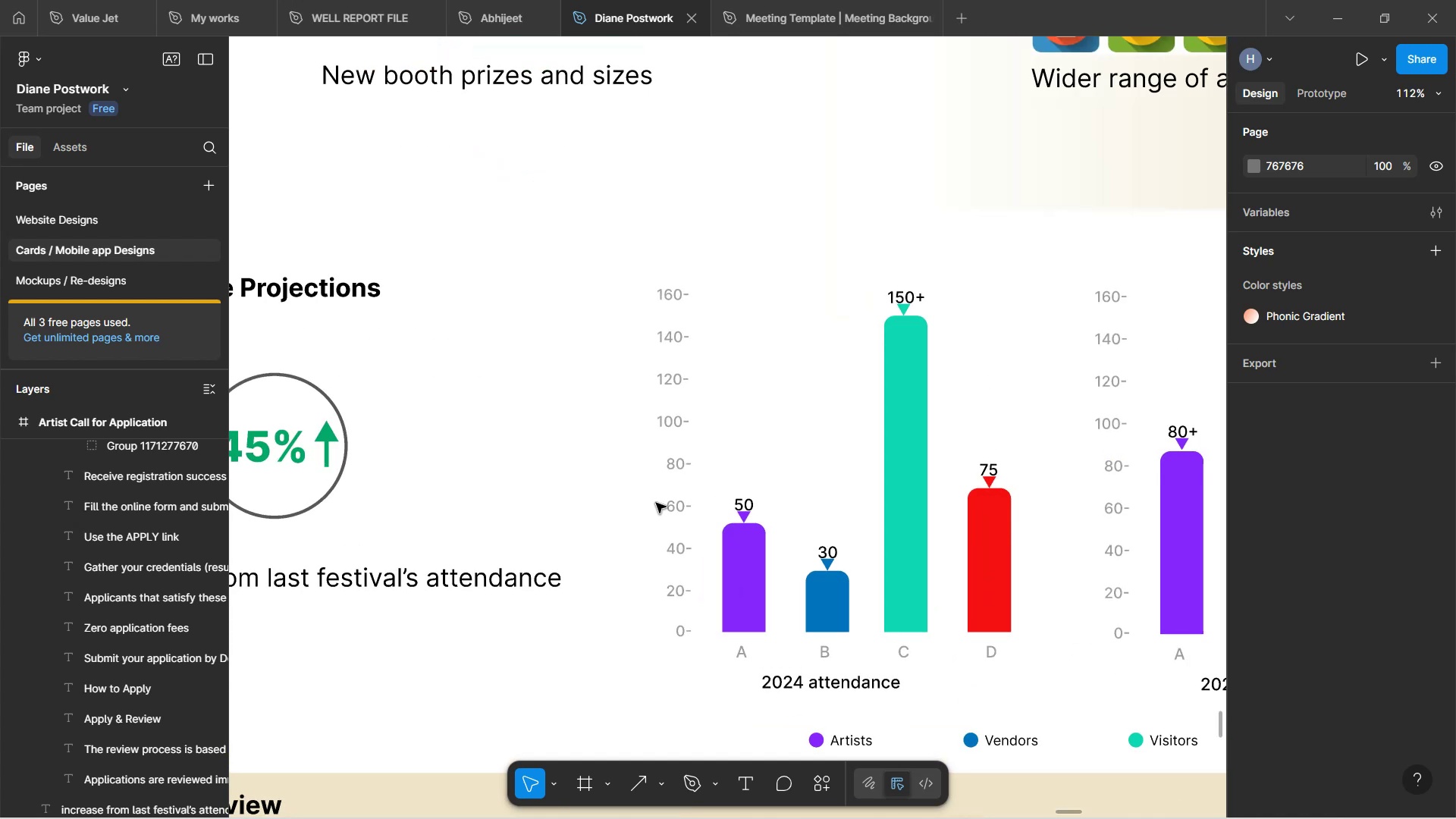 
key(Control+ControlLeft)
 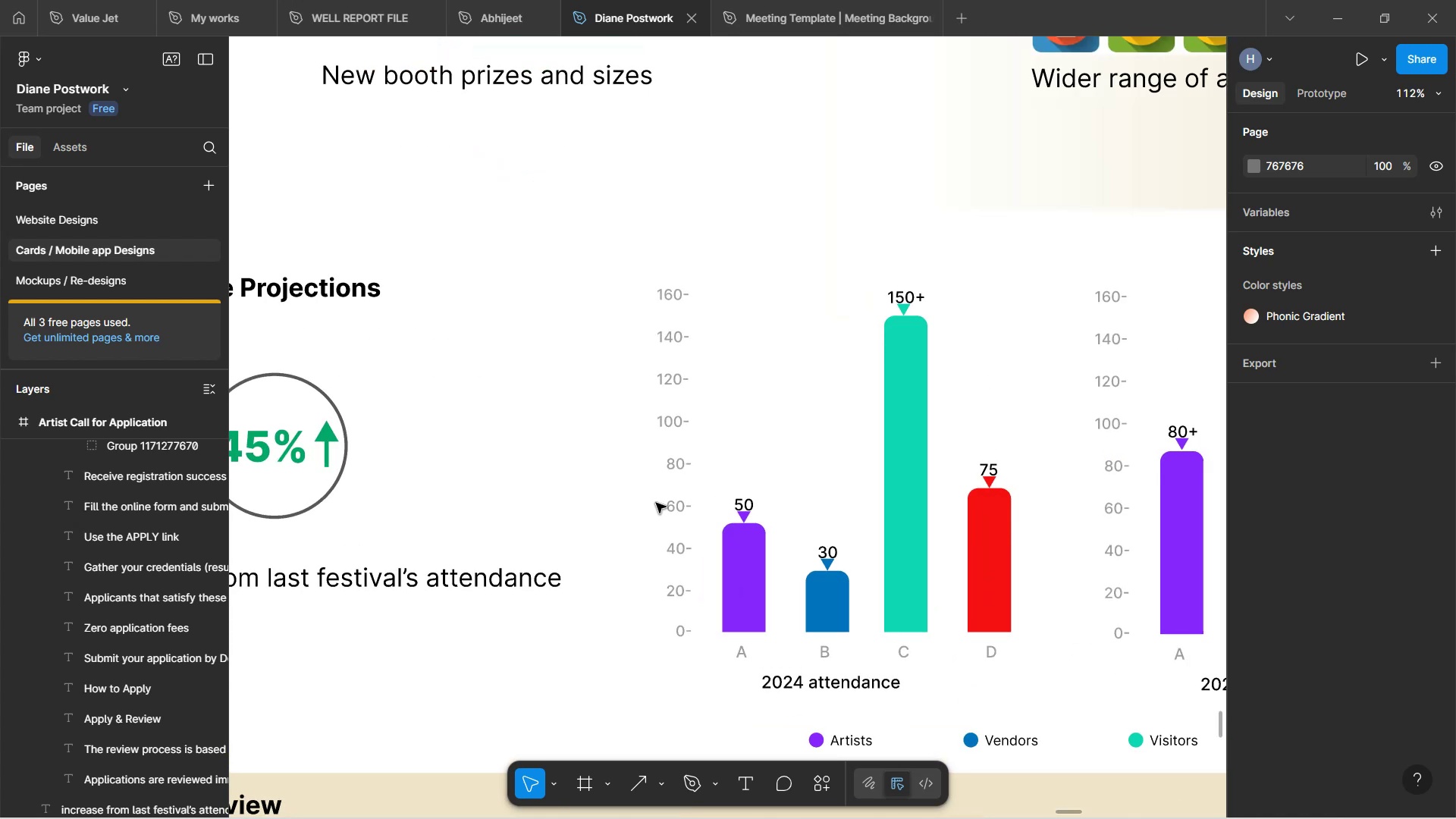 
key(Control+ControlLeft)
 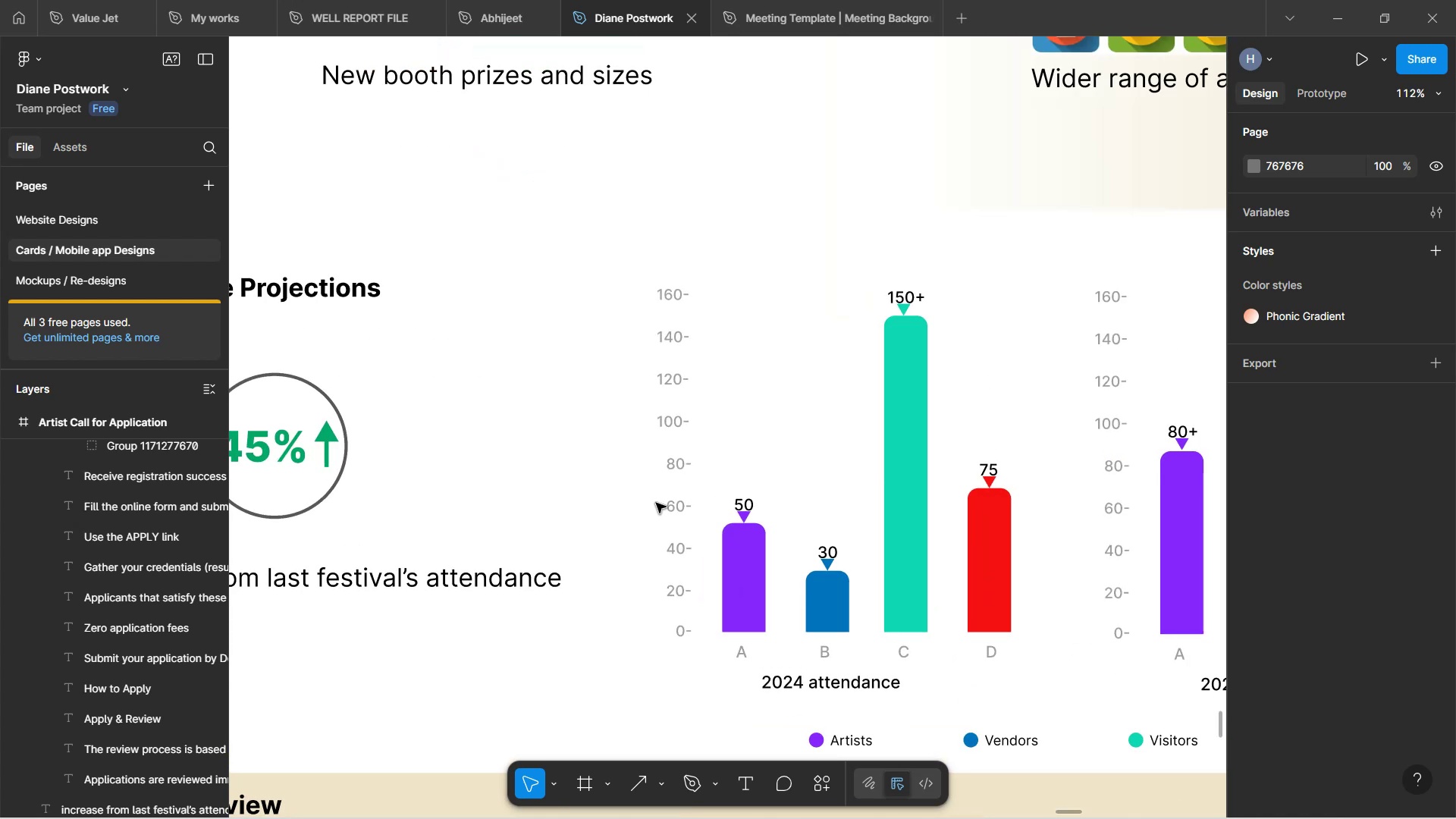 
hold_key(key=ControlLeft, duration=1.54)
scroll: coordinate [656, 501], scroll_direction: down, amount: 2.0
 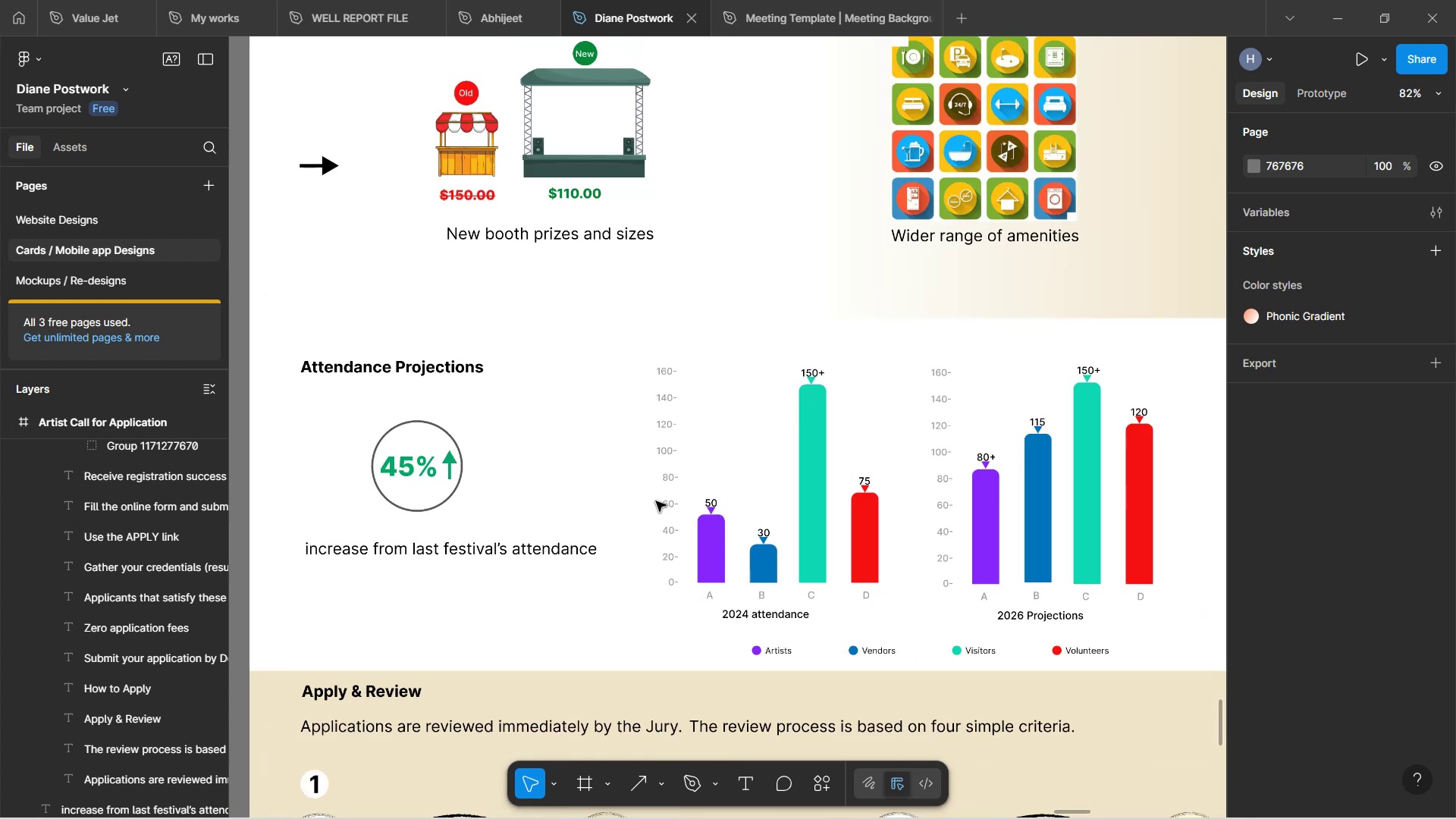 
hold_key(key=ControlLeft, duration=0.59)
 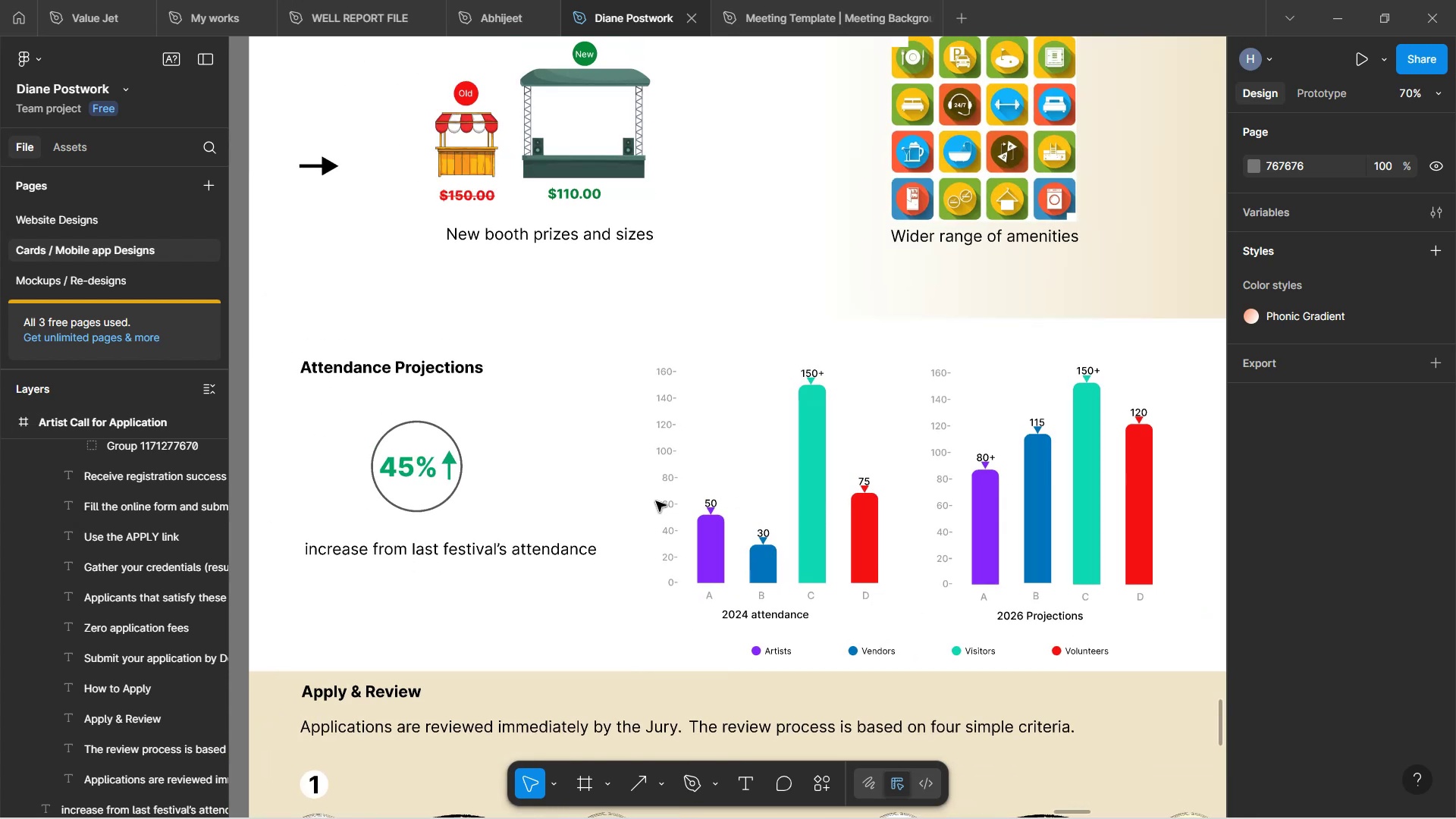 
scroll: coordinate [667, 503], scroll_direction: down, amount: 4.0
 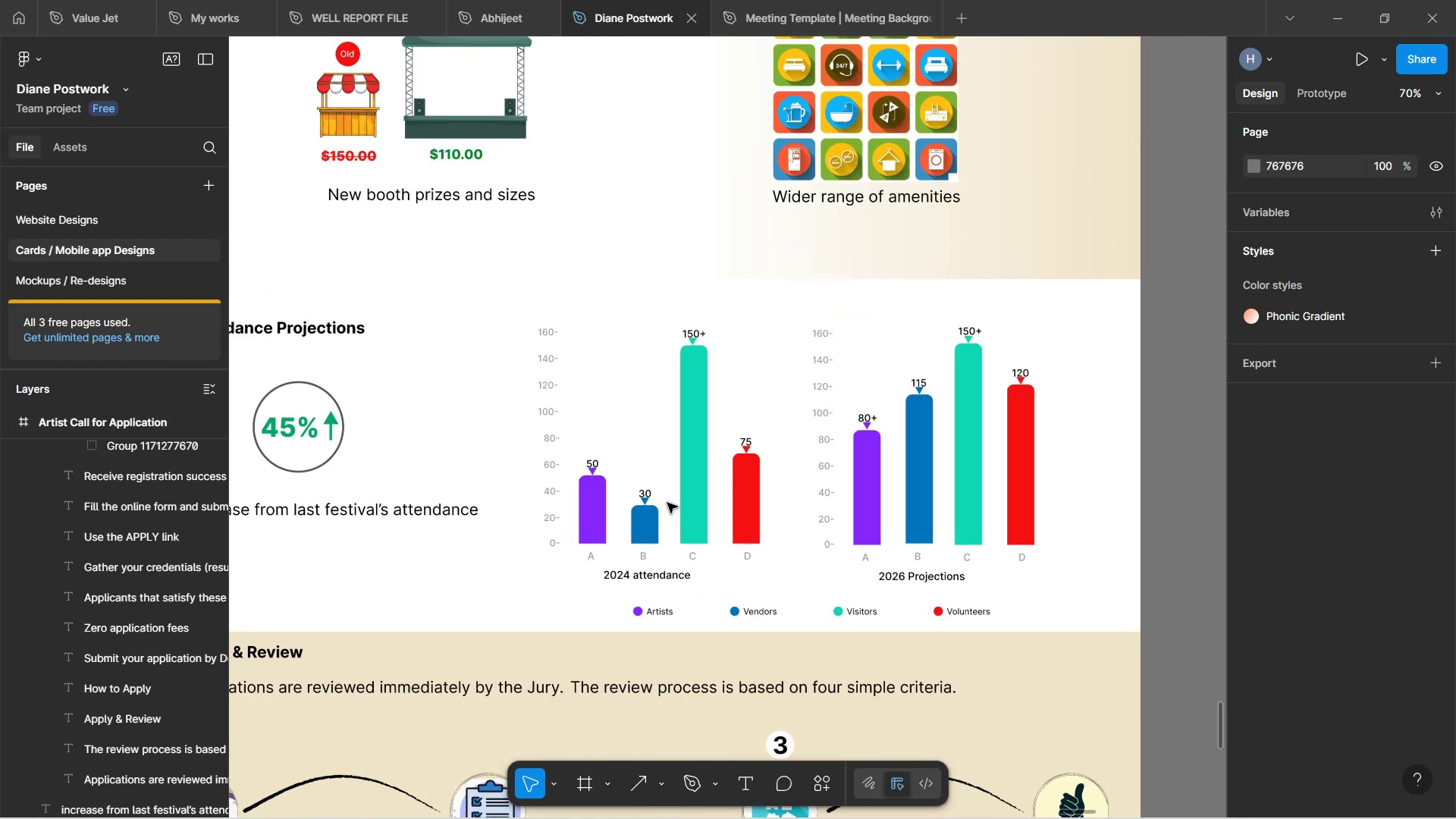 
hold_key(key=ShiftLeft, duration=0.64)
 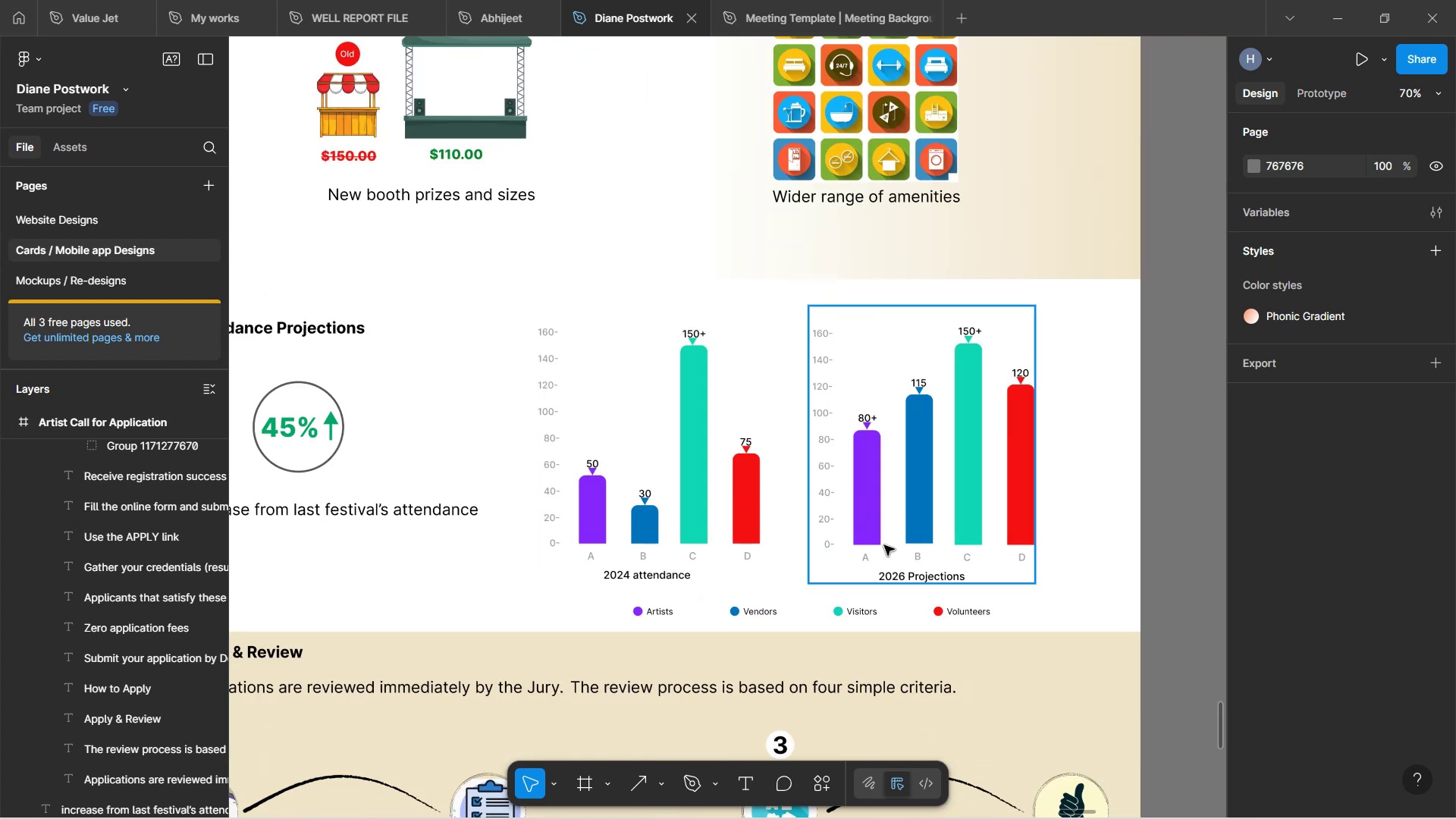 
left_click([881, 505])
 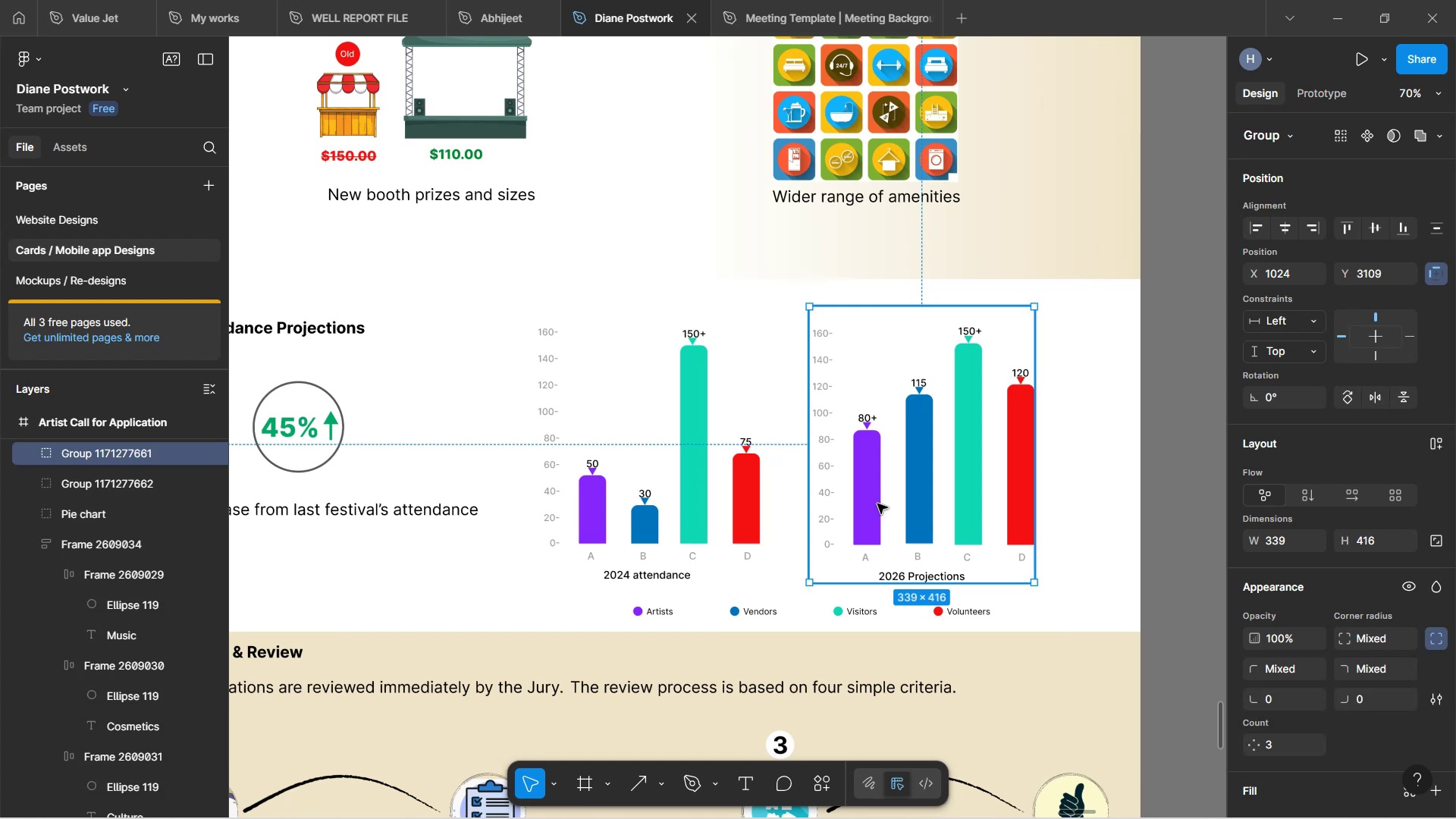 
hold_key(key=ArrowRight, duration=0.87)
 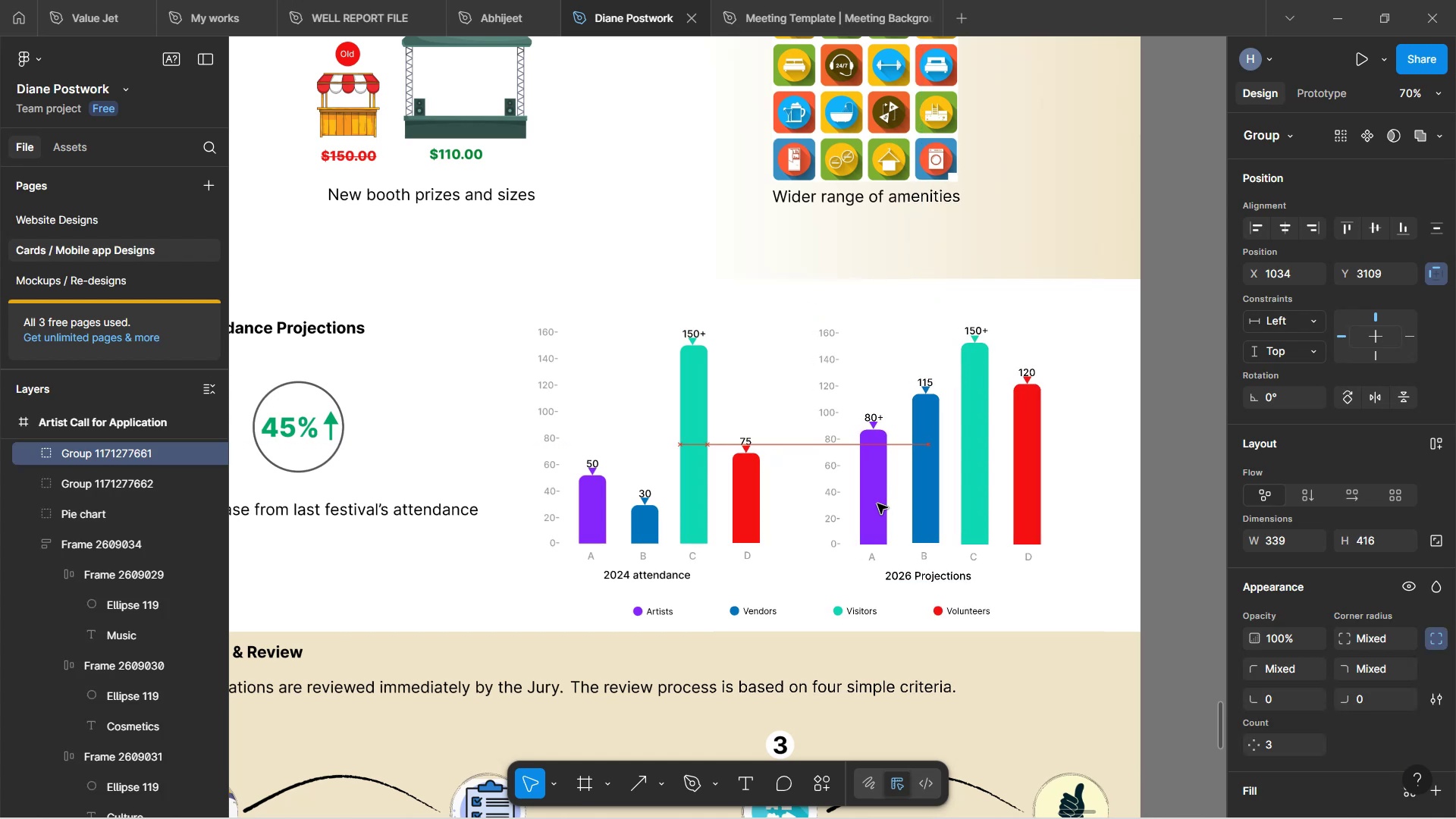 
hold_key(key=ArrowRight, duration=0.87)
 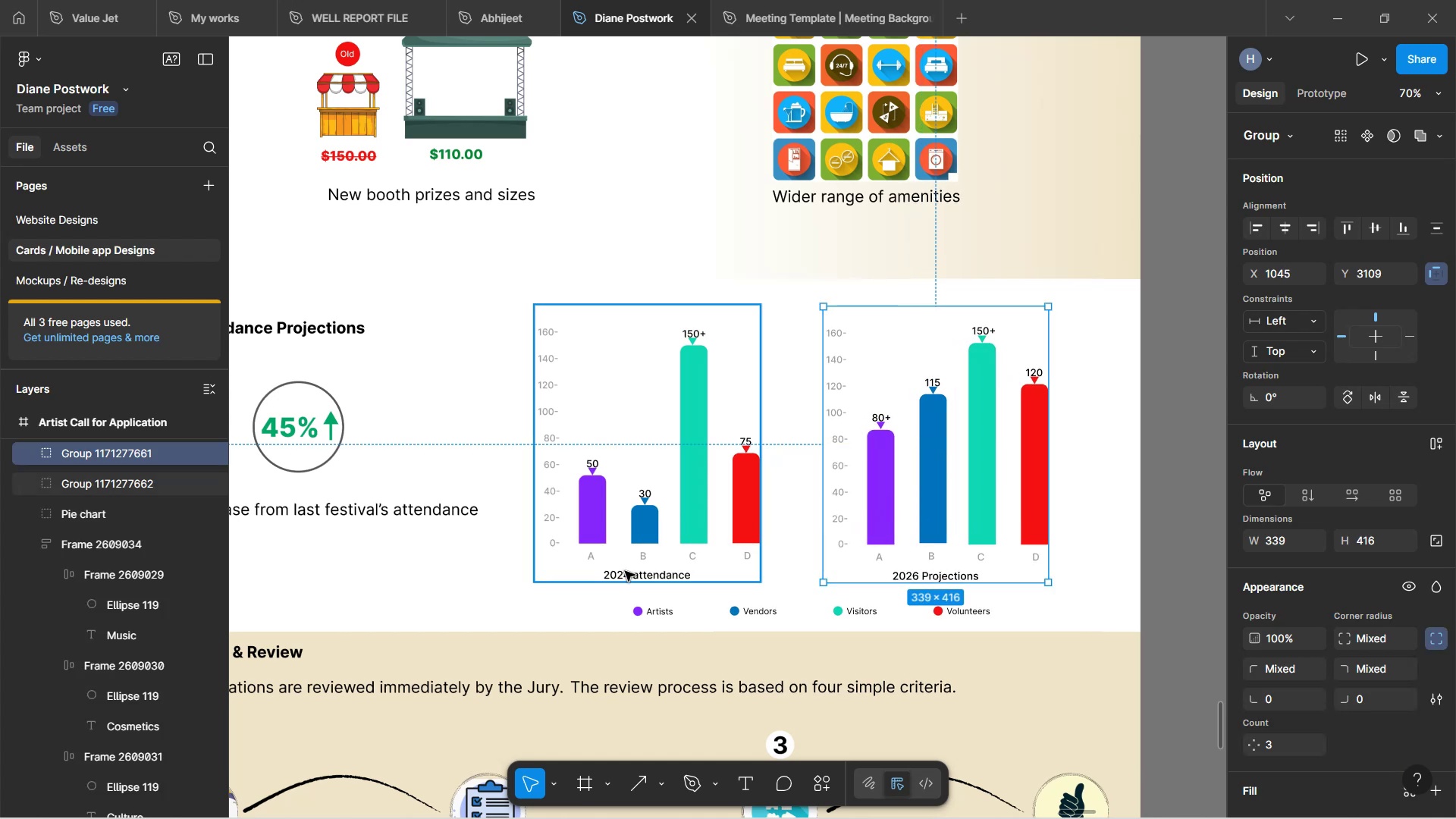 
left_click([524, 614])
 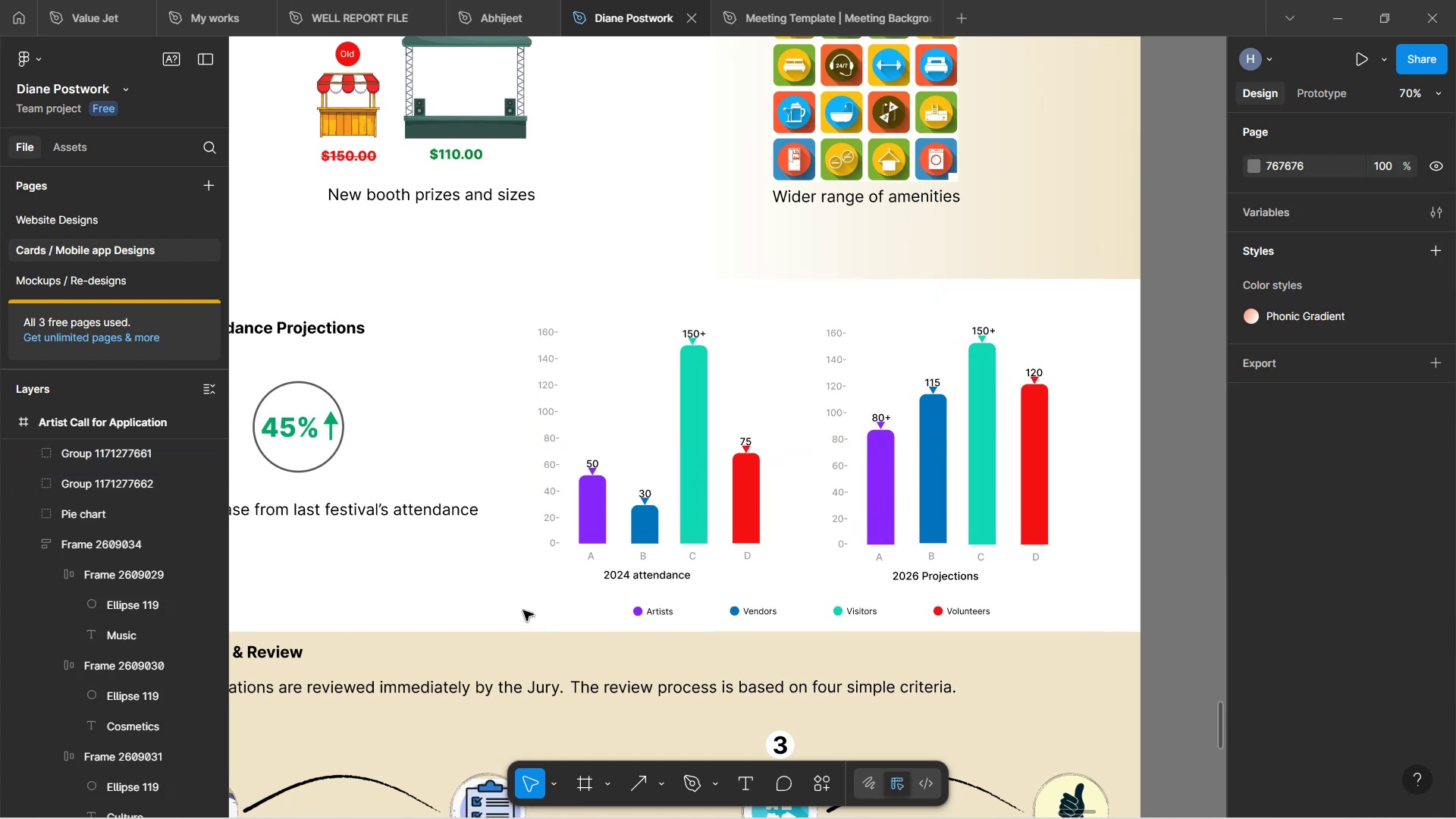 
hold_key(key=ShiftLeft, duration=0.88)
scroll: coordinate [554, 551], scroll_direction: up, amount: 15.0
 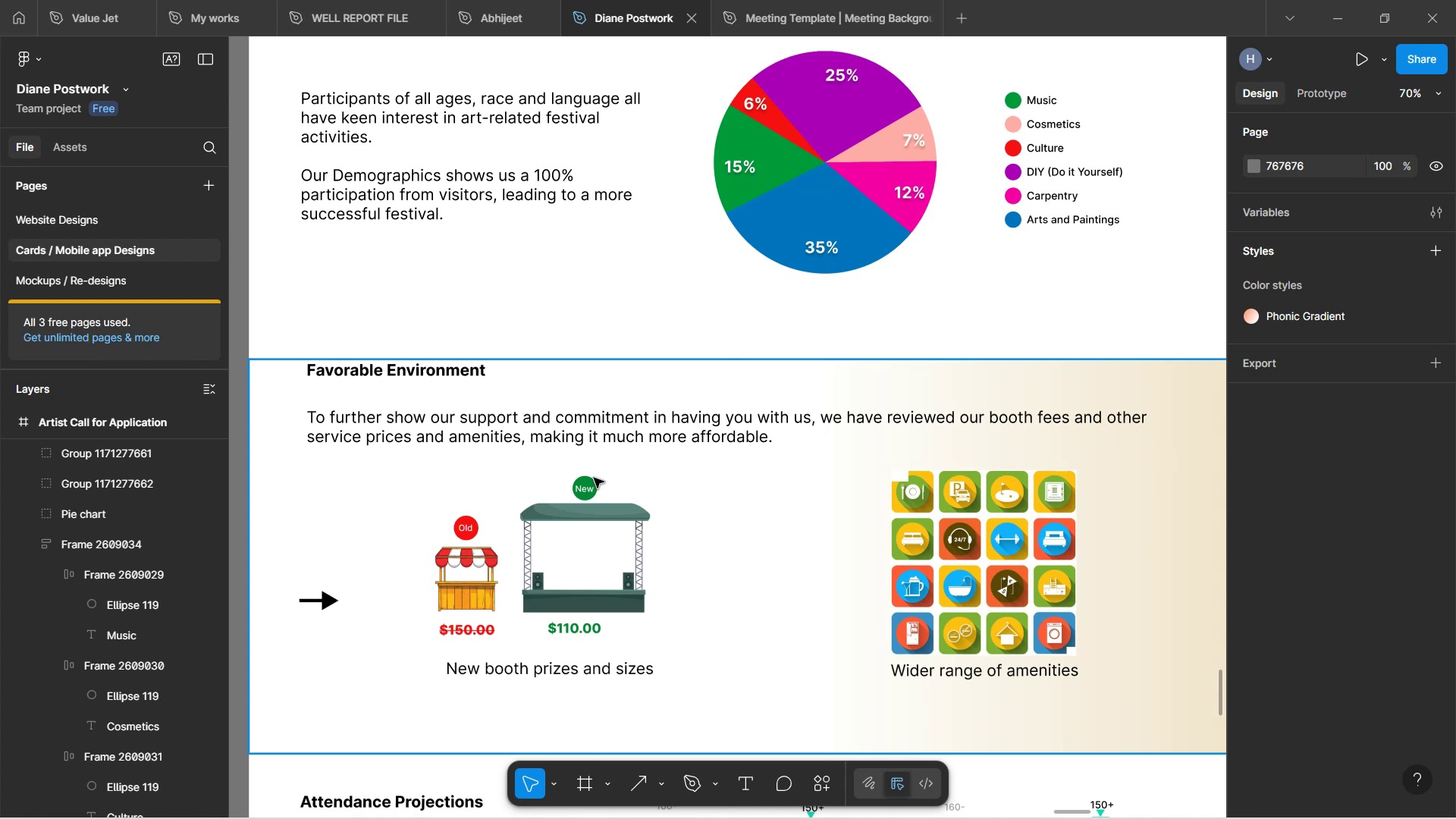 
wait(19.66)
 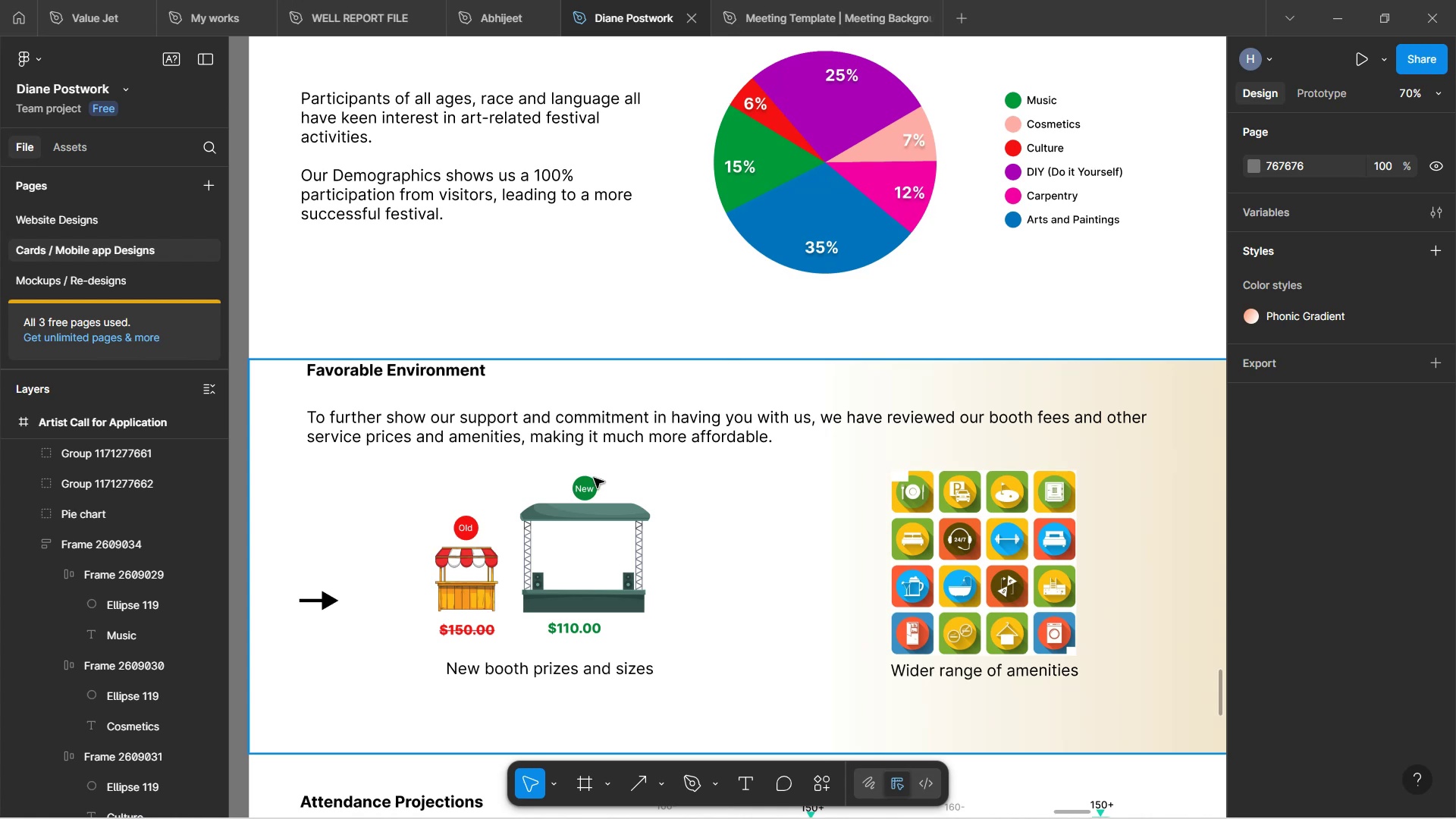 
scroll: coordinate [689, 394], scroll_direction: up, amount: 13.0
 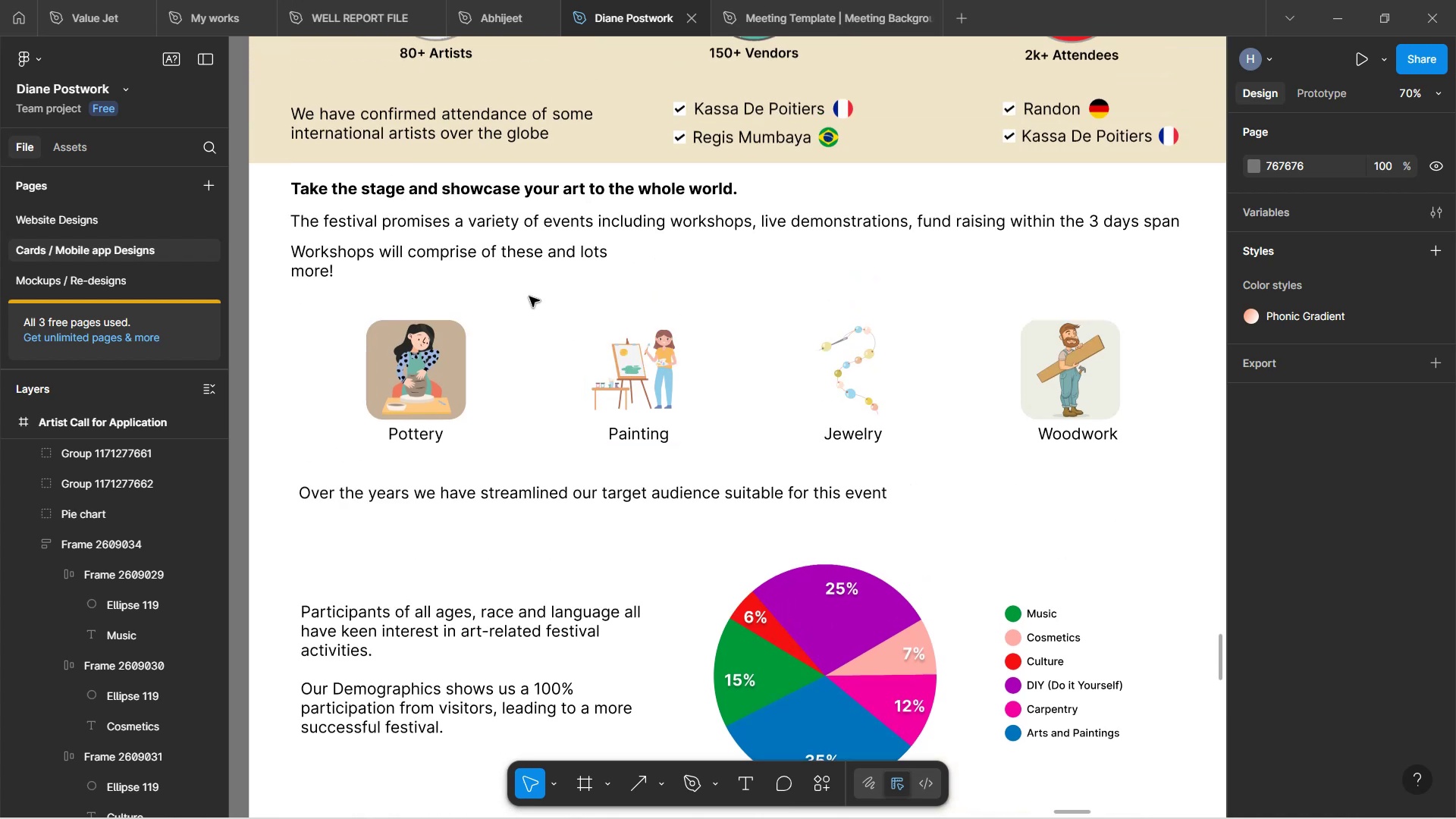 
left_click([517, 259])
 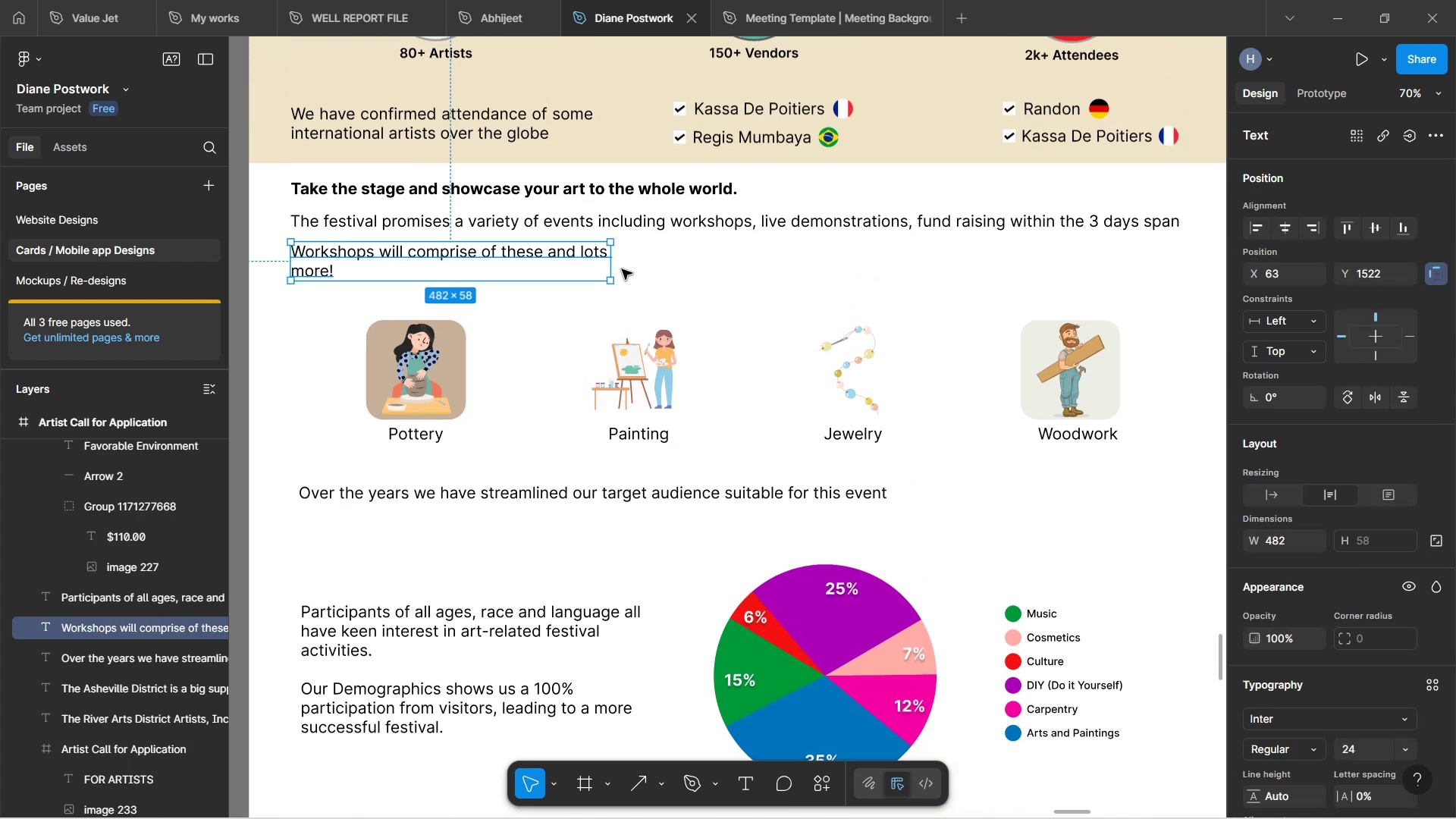 
left_click_drag(start_coordinate=[614, 267], to_coordinate=[657, 258])
 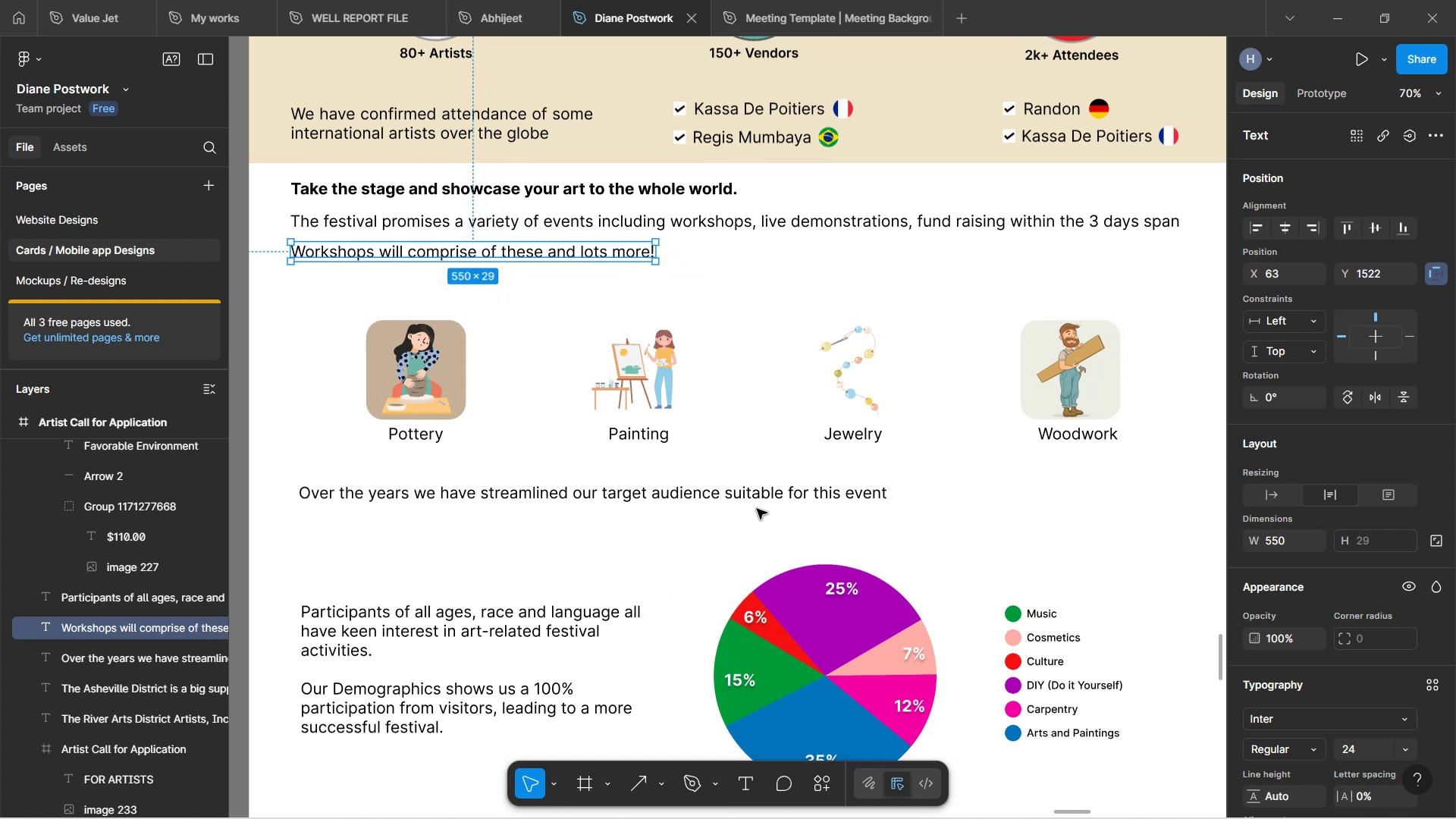 
left_click([755, 503])
 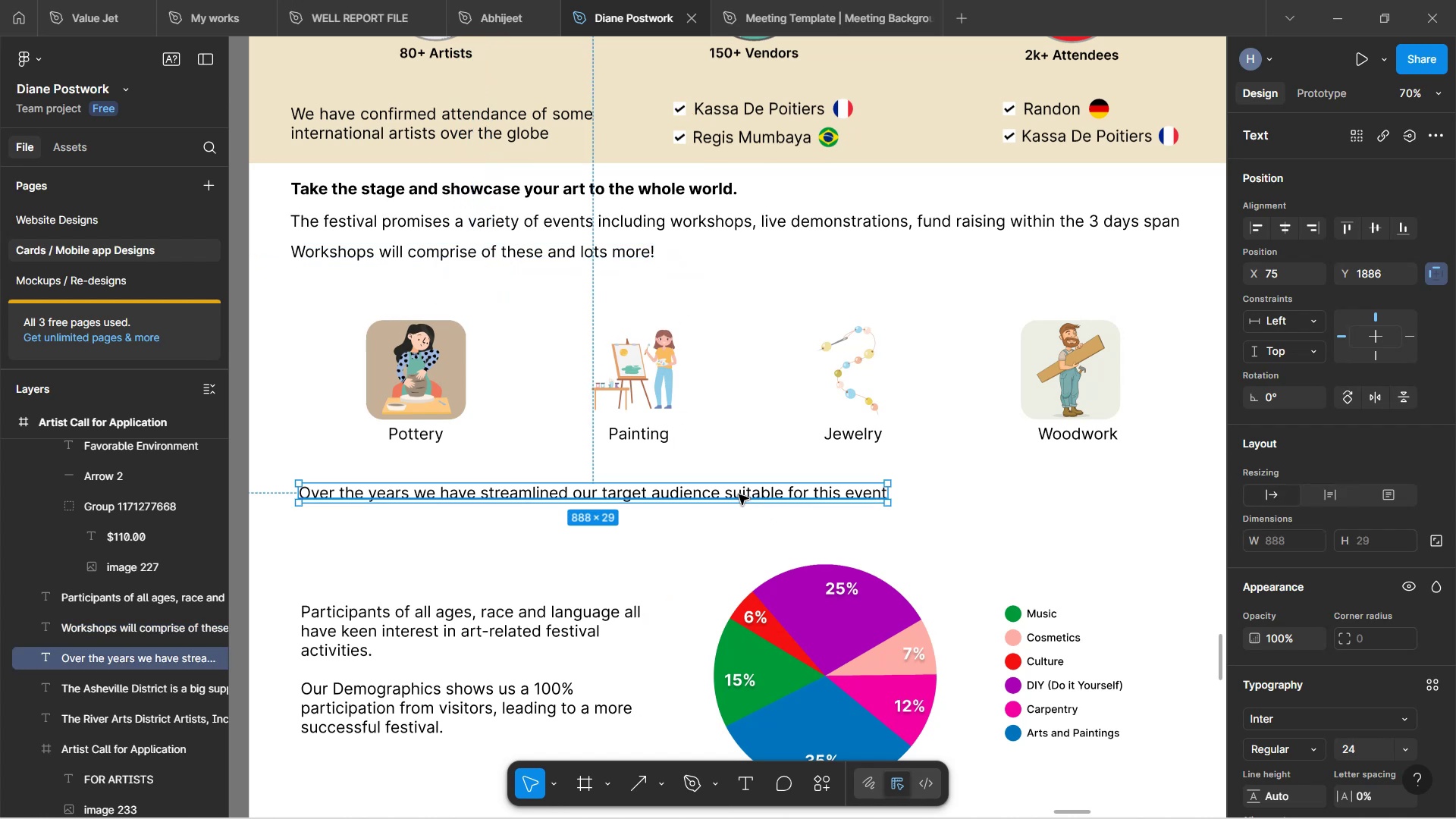 
left_click_drag(start_coordinate=[739, 494], to_coordinate=[732, 541])
 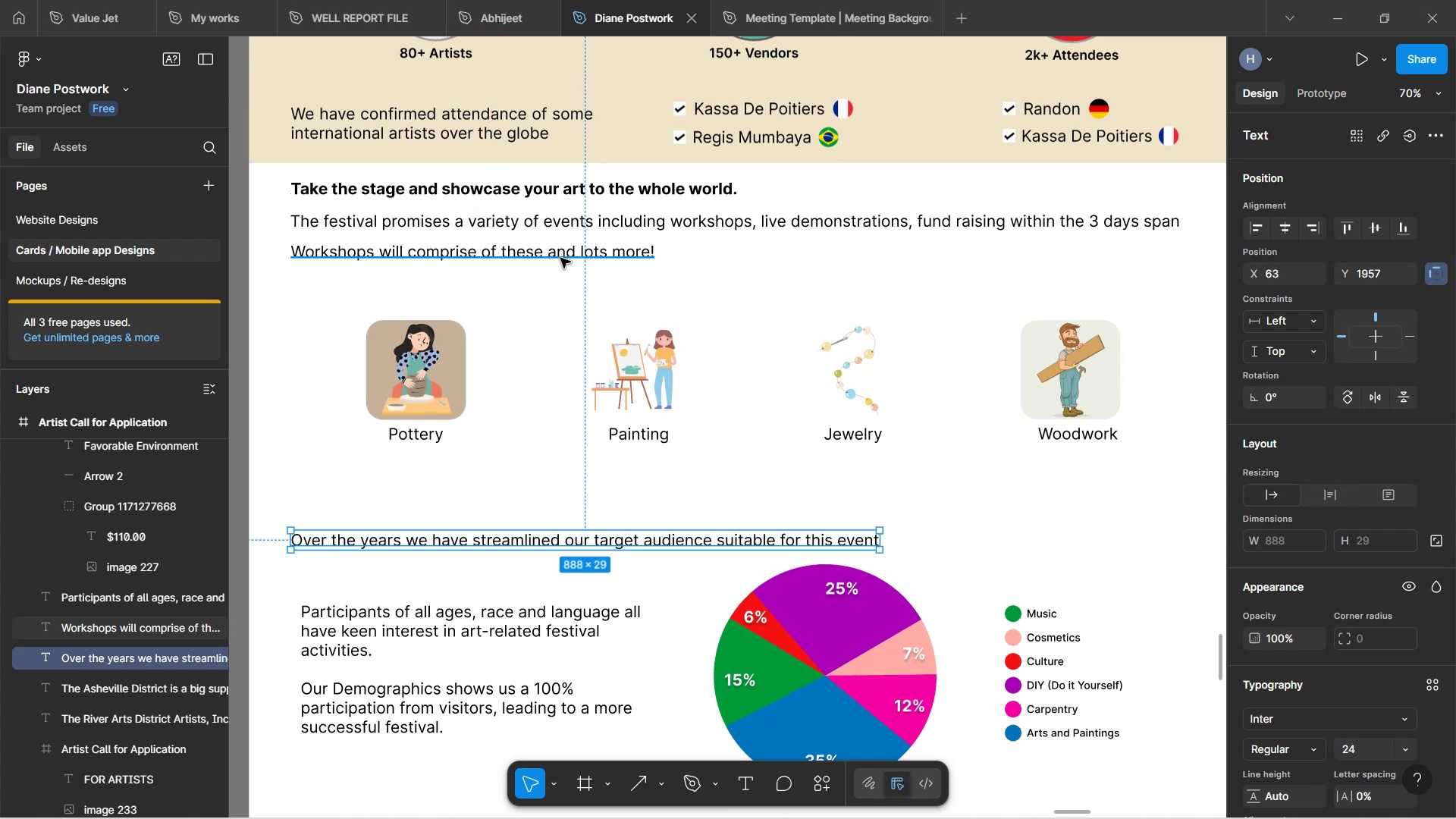 
left_click([560, 258])
 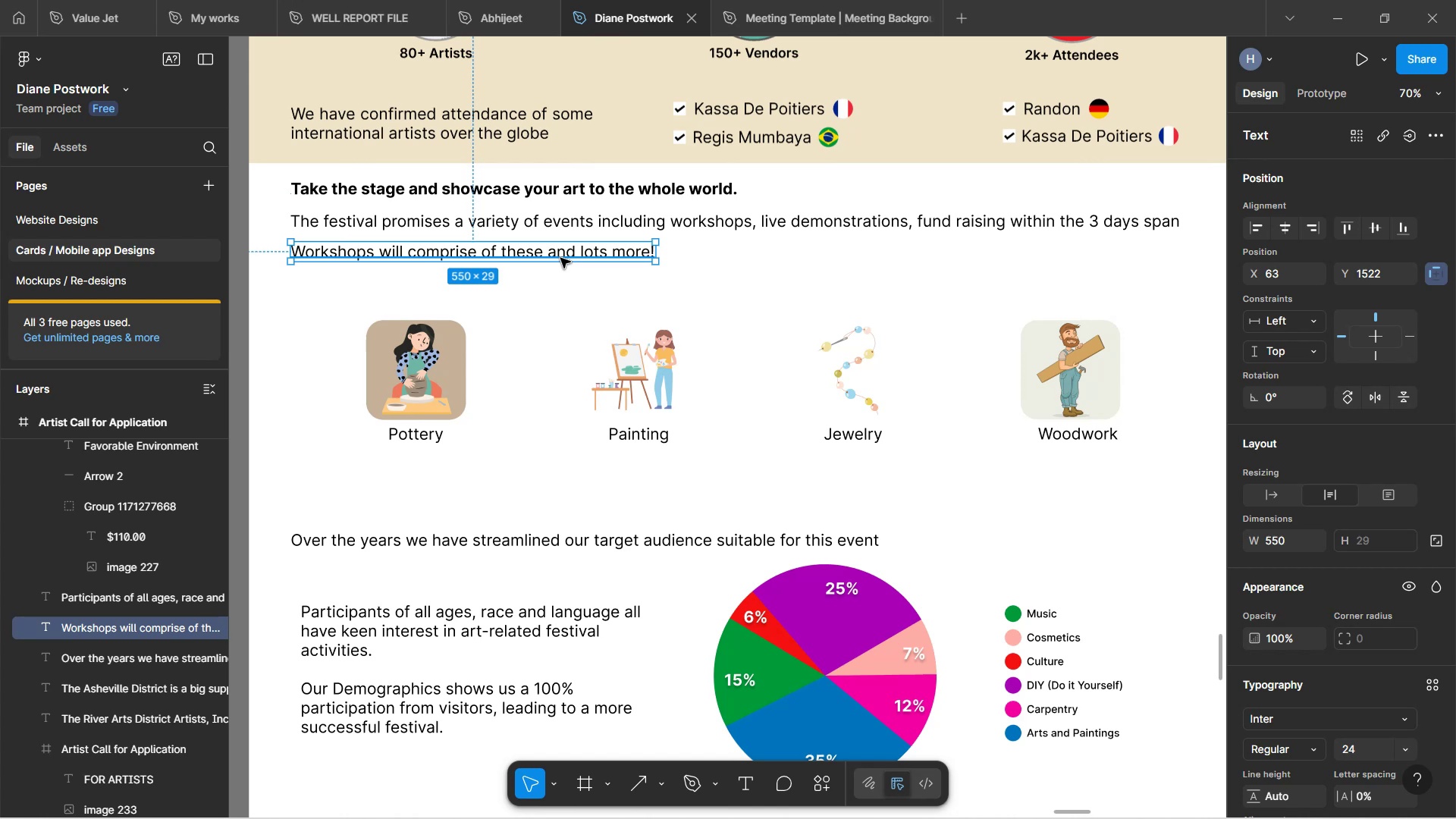 
left_click_drag(start_coordinate=[560, 256], to_coordinate=[563, 270])
 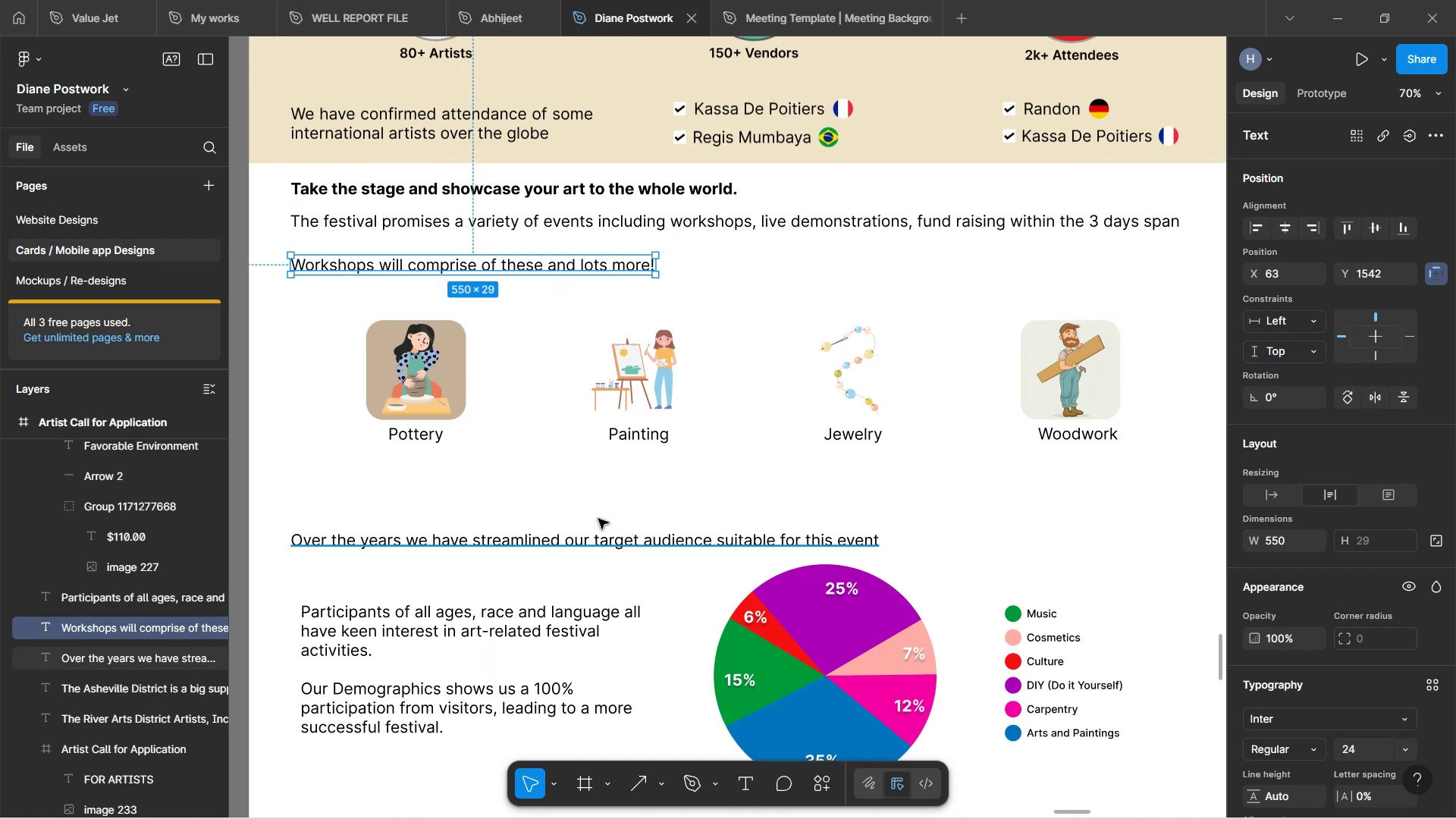 
left_click([598, 514])
 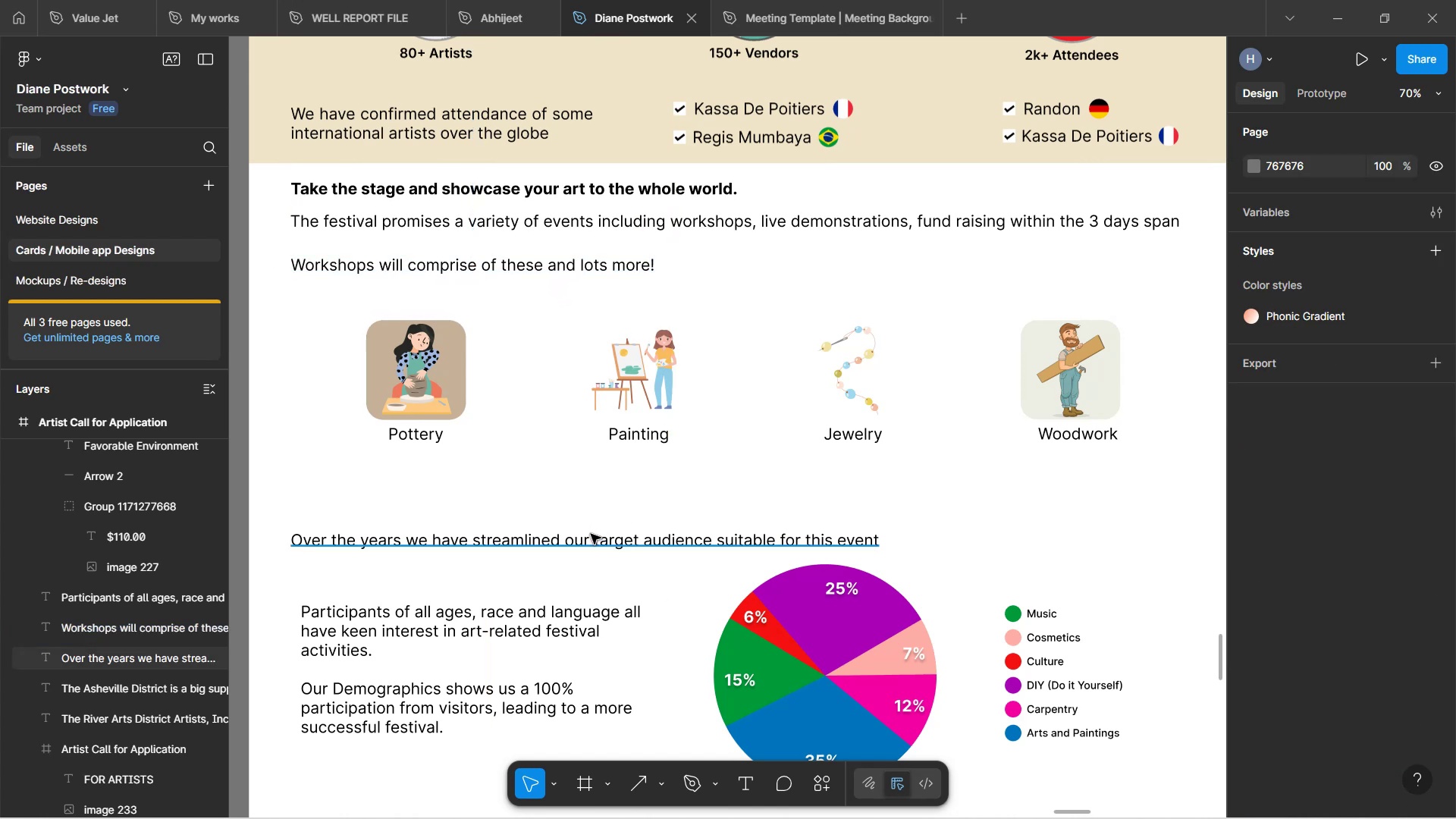 
left_click([591, 534])
 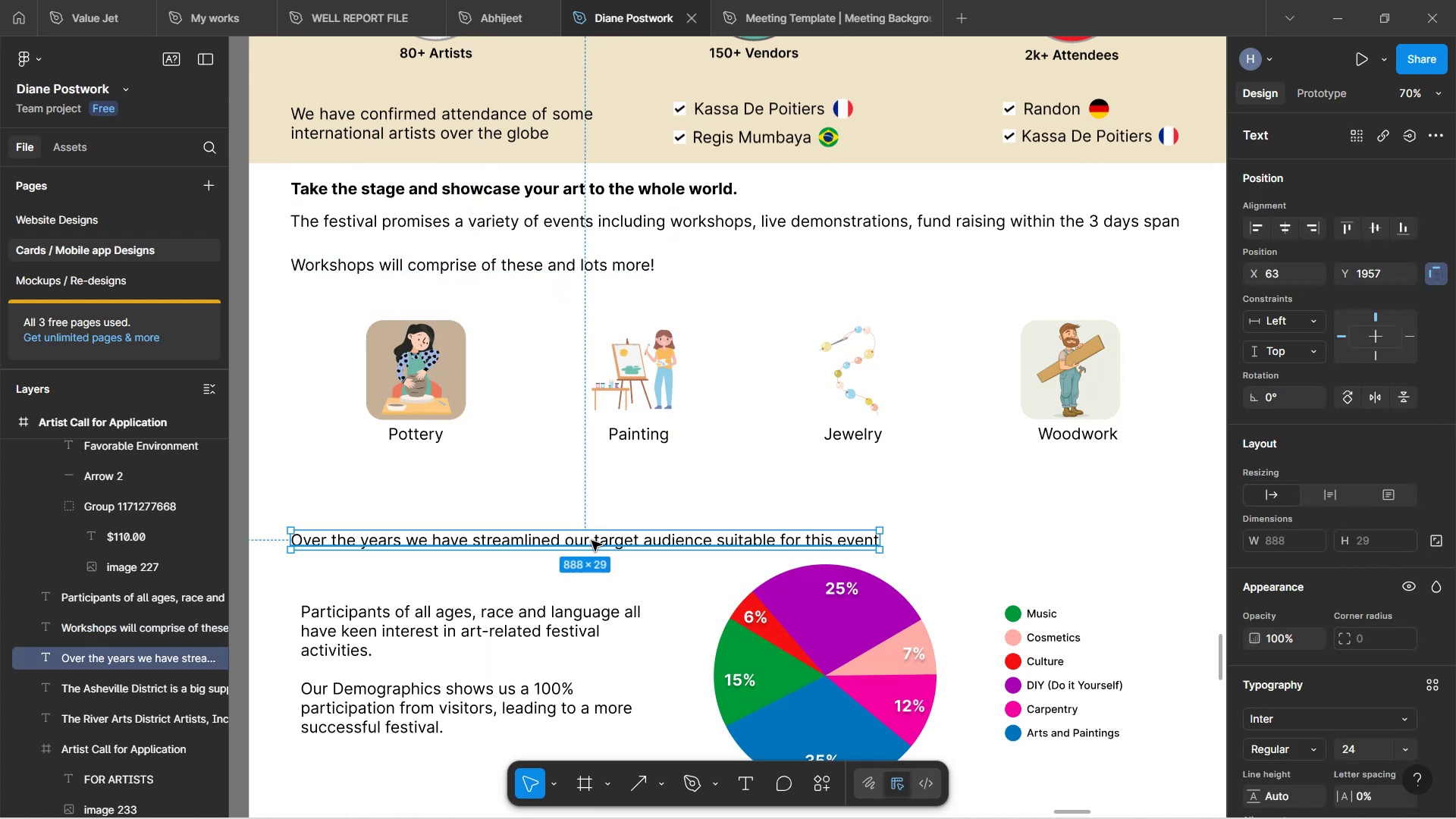 
left_click_drag(start_coordinate=[592, 541], to_coordinate=[604, 539])
 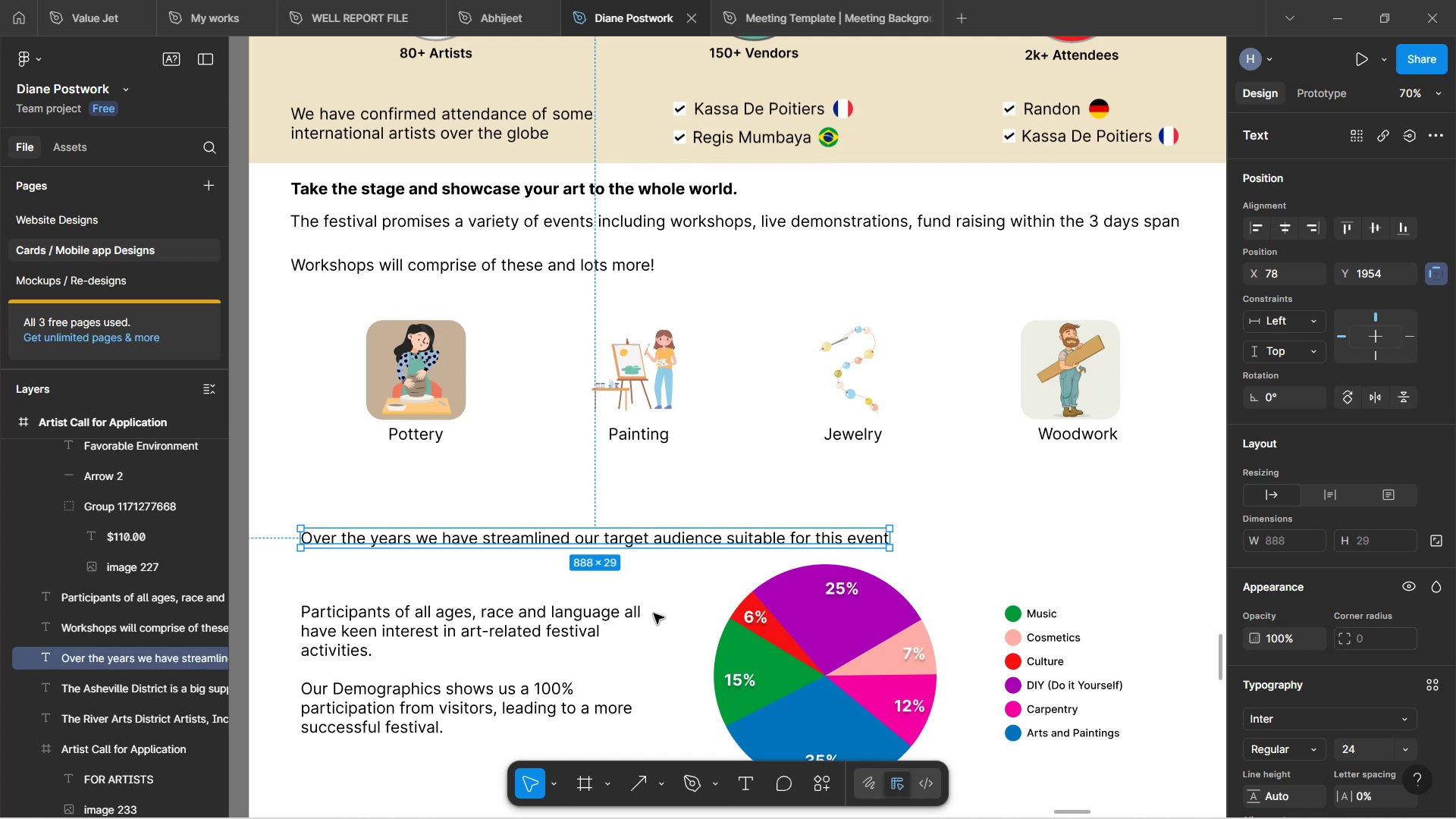 
wait(80.28)
 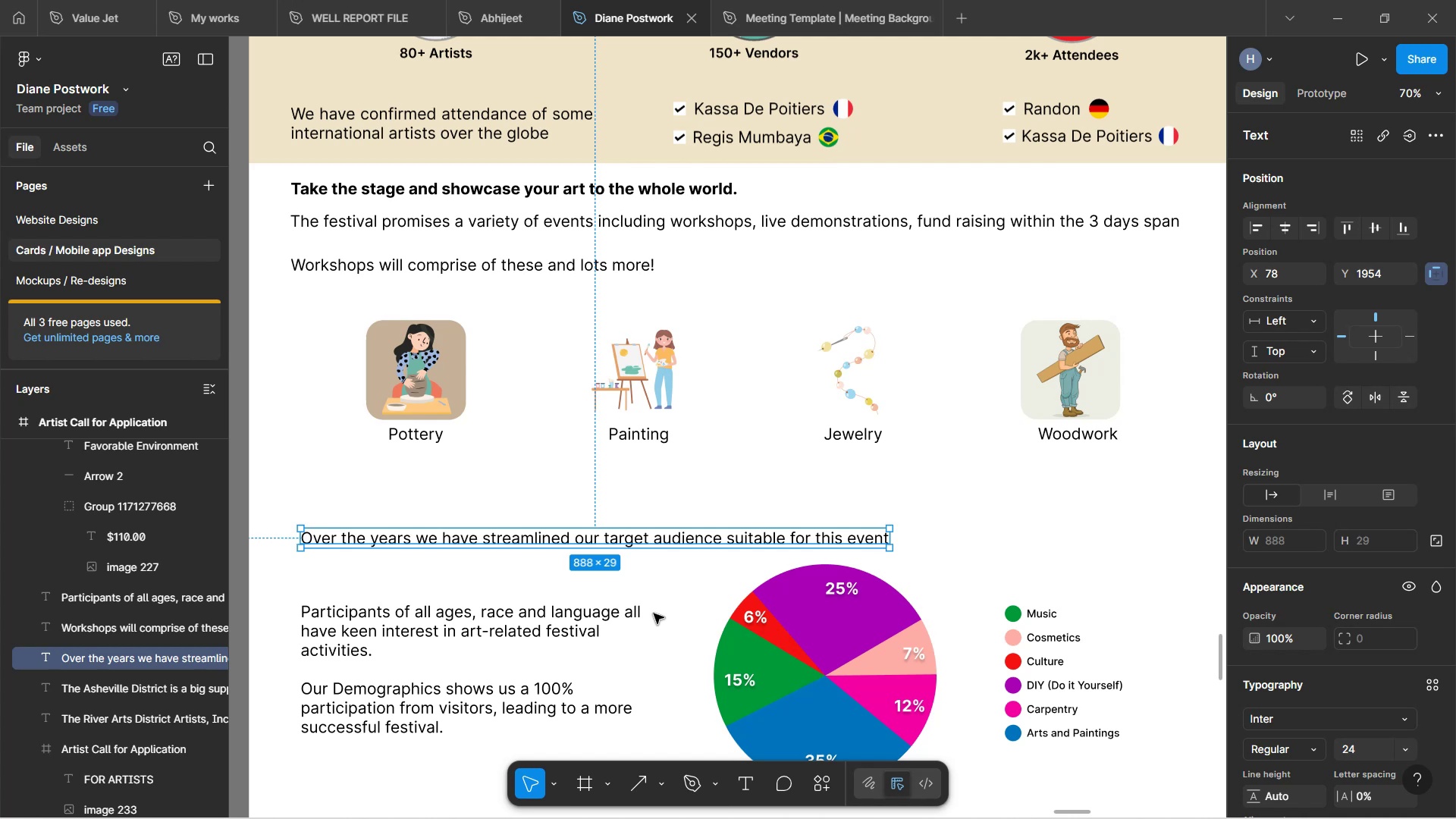 
hold_key(key=ControlLeft, duration=1.02)
scroll: coordinate [731, 479], scroll_direction: down, amount: 2.0
 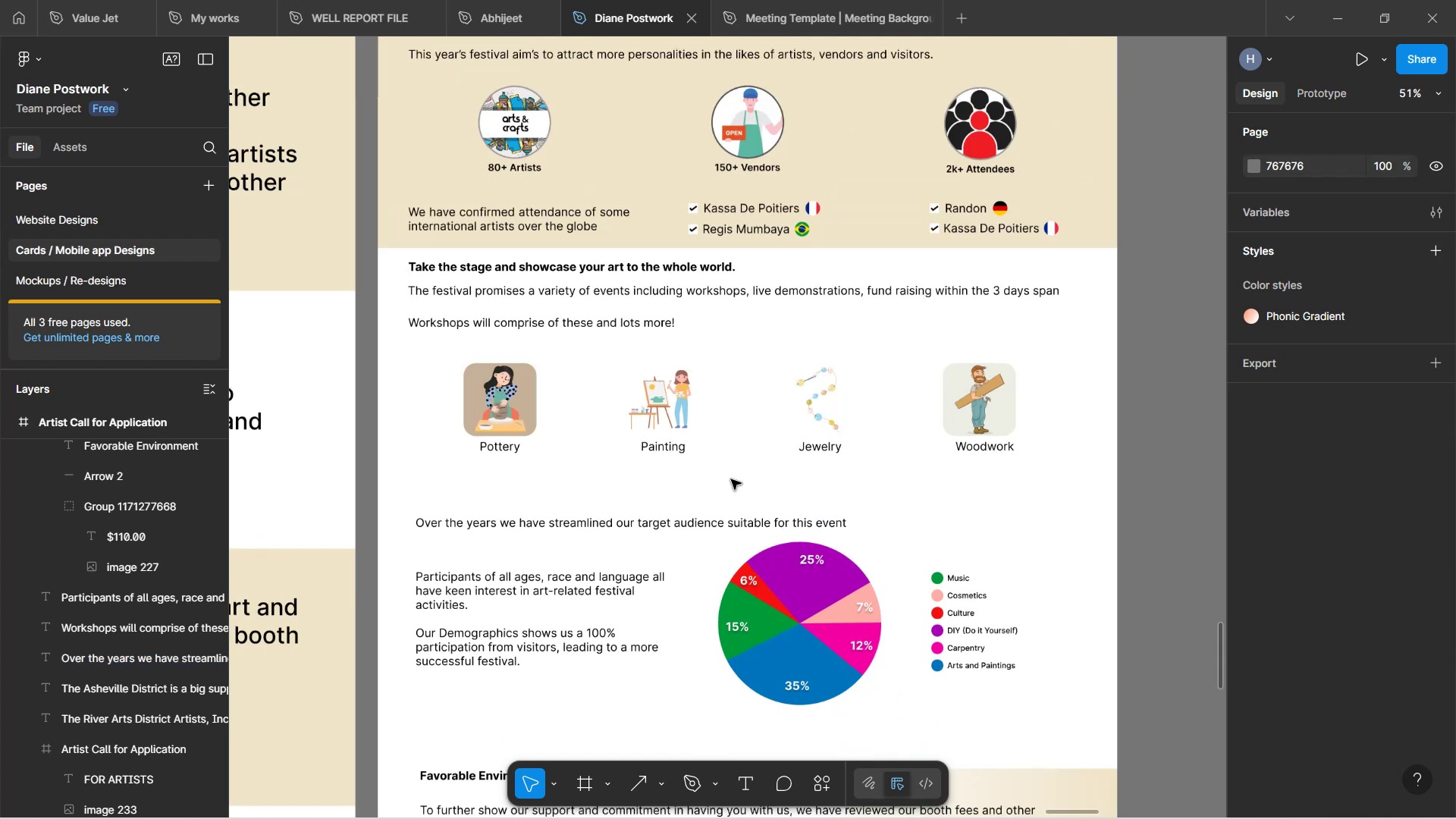 
scroll: coordinate [742, 479], scroll_direction: up, amount: 16.0
 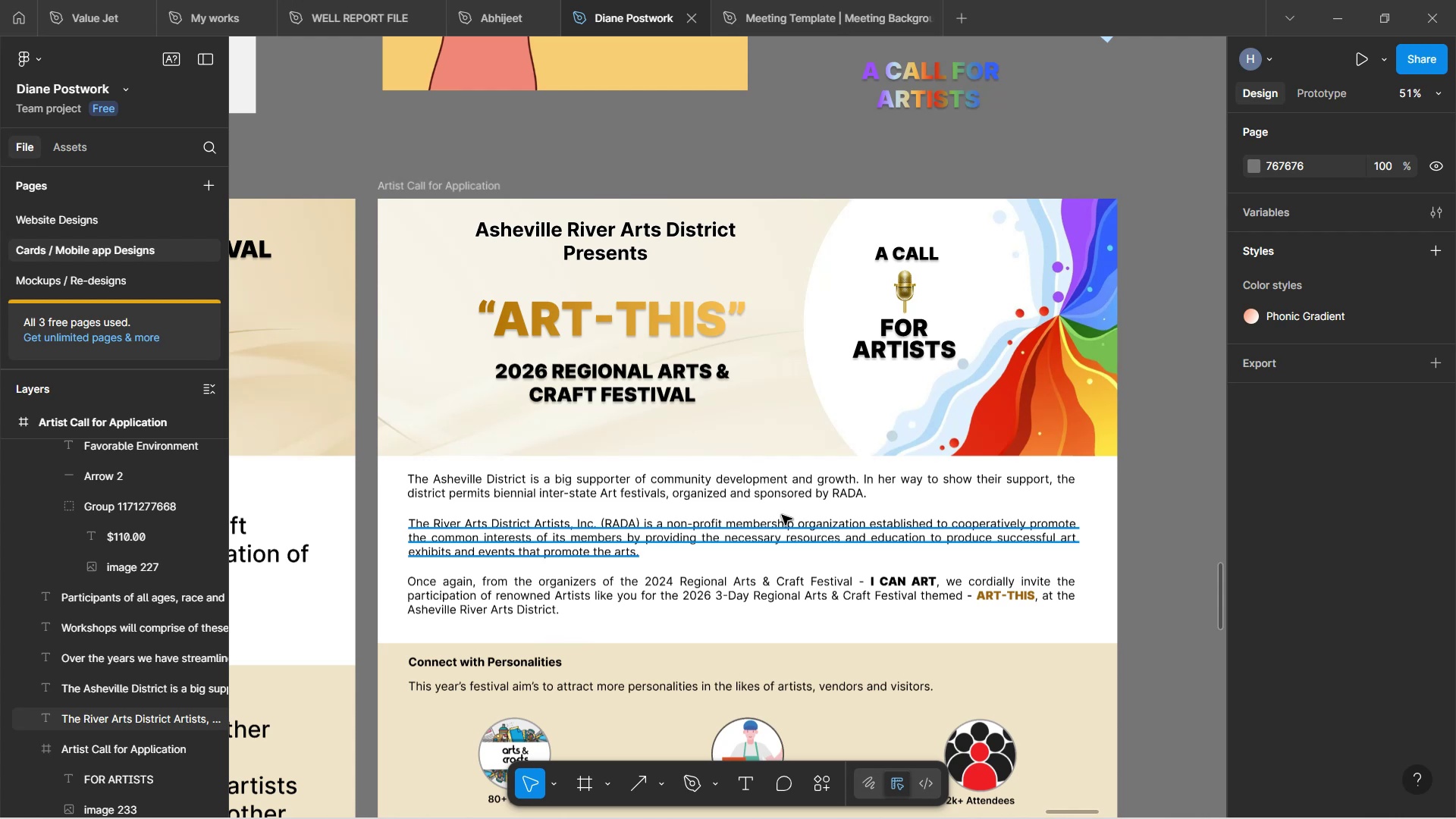 
wait(55.91)
 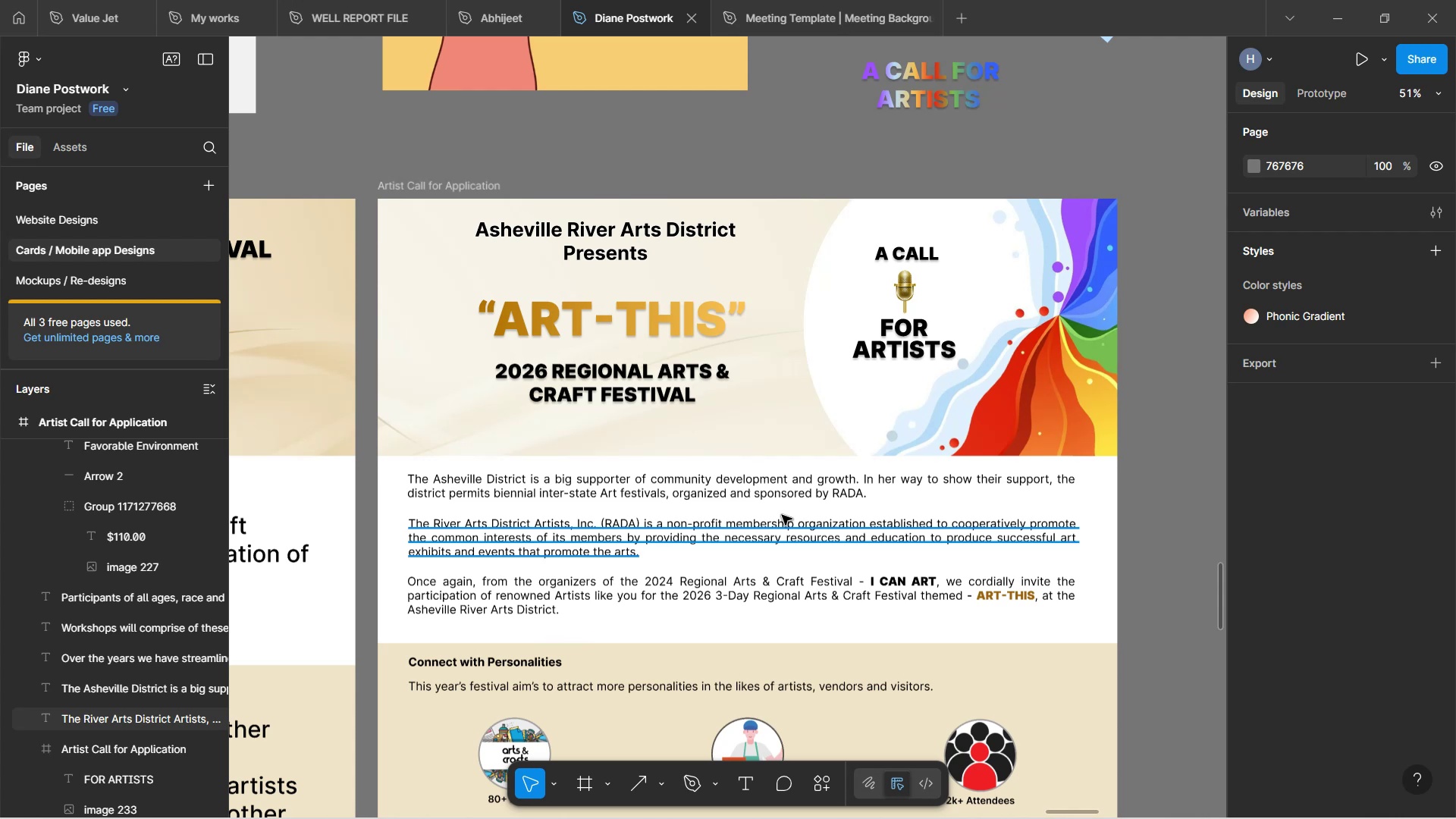 
scroll: coordinate [701, 339], scroll_direction: down, amount: 16.0
 